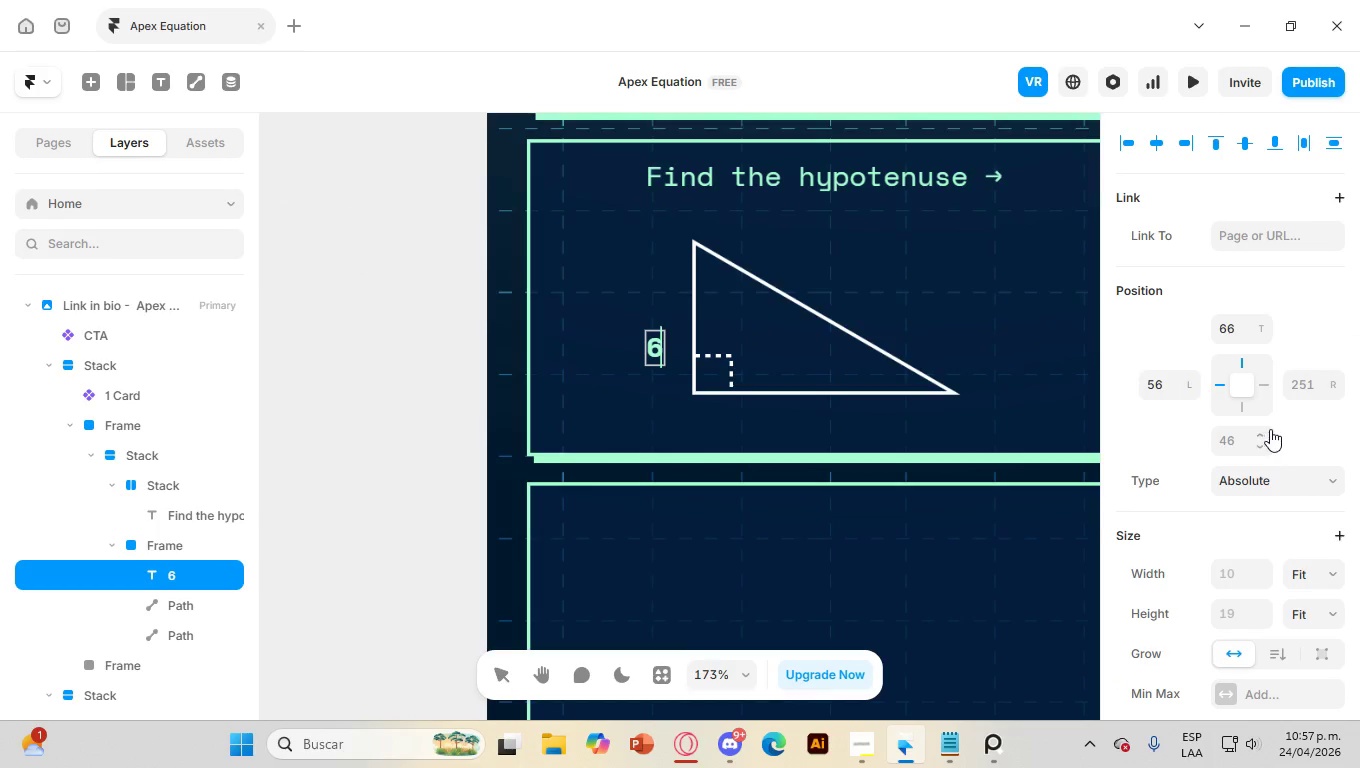 
scroll: coordinate [1245, 501], scroll_direction: down, amount: 8.0
 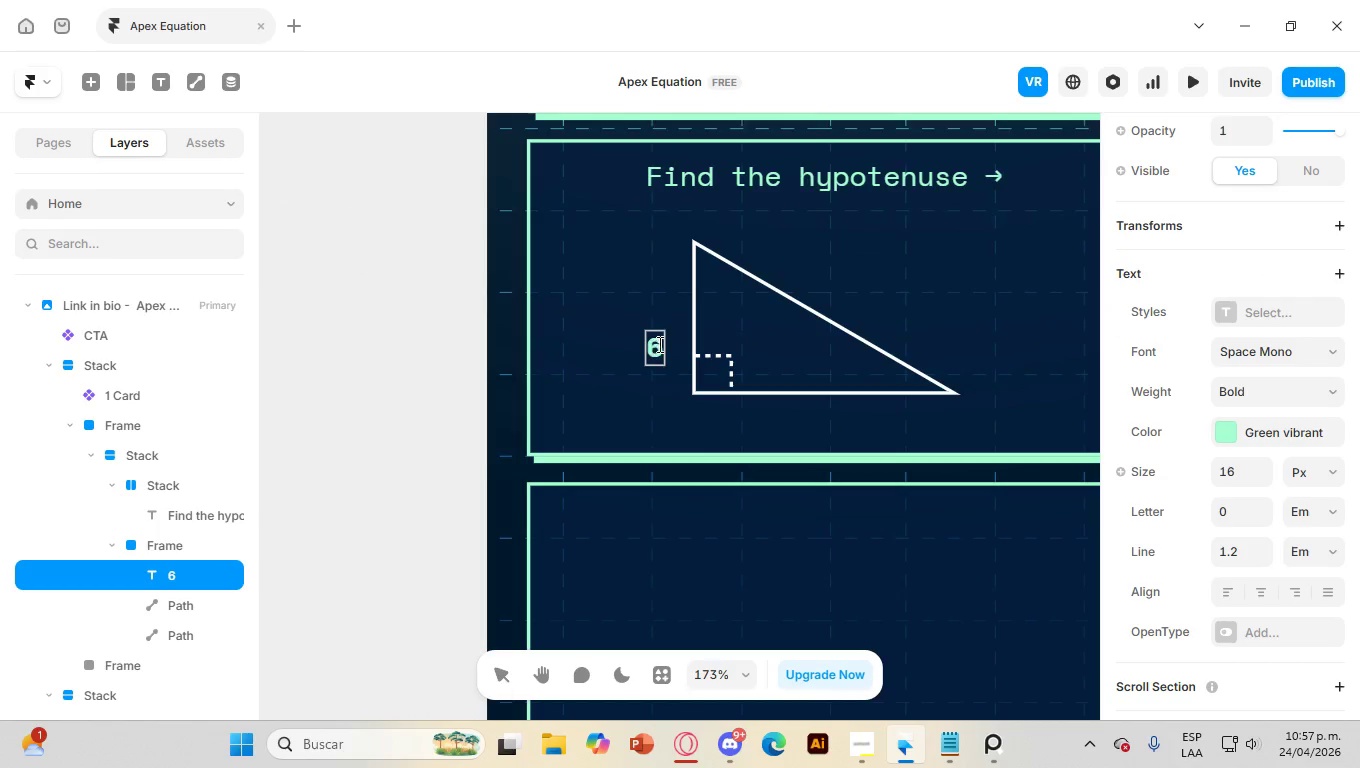 
double_click([659, 343])
 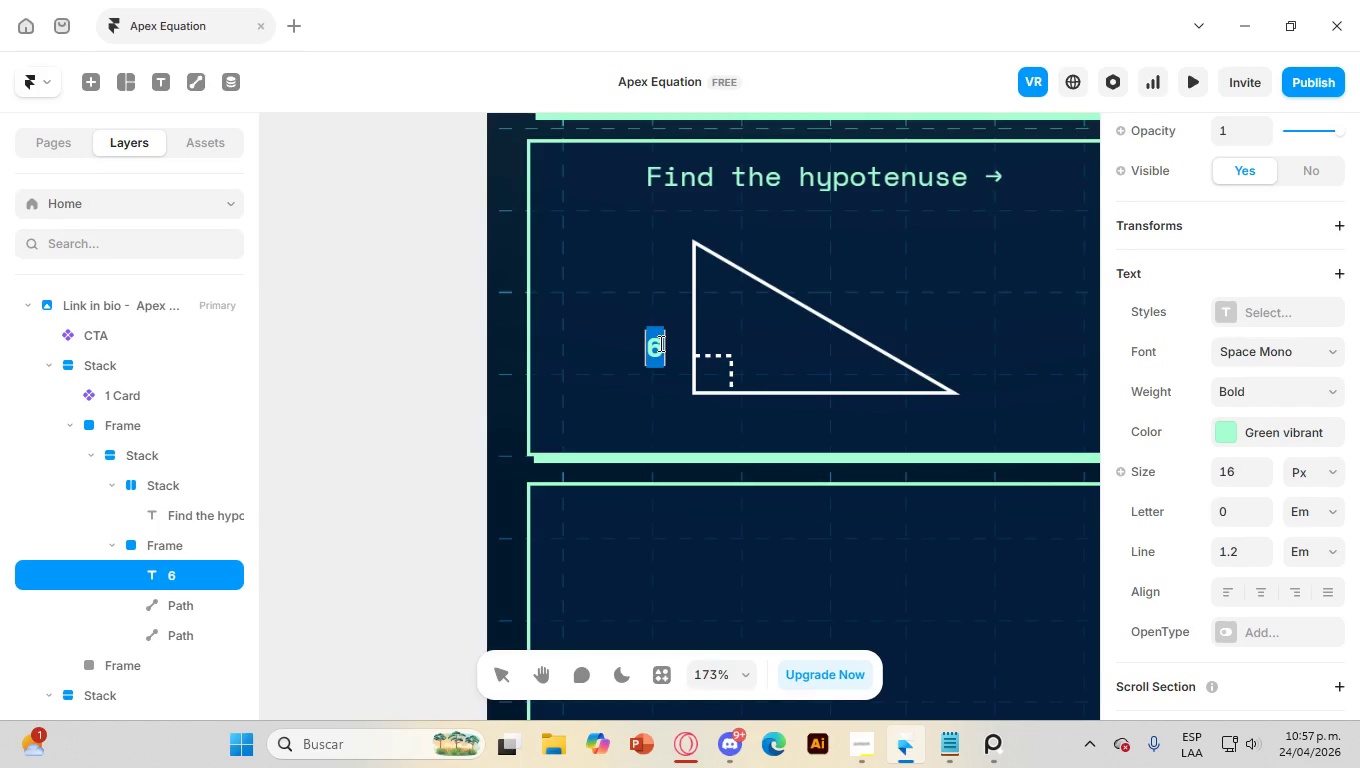 
triple_click([659, 343])
 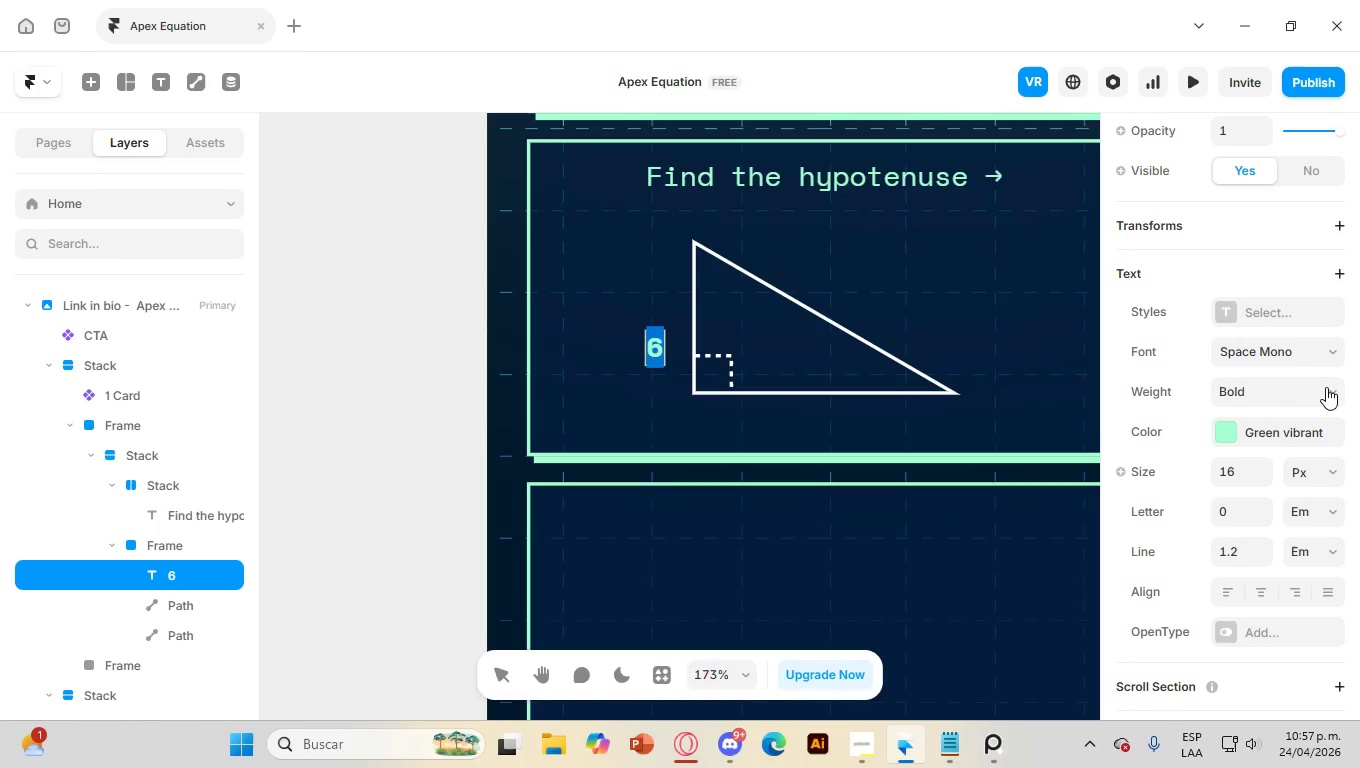 
left_click([1317, 387])
 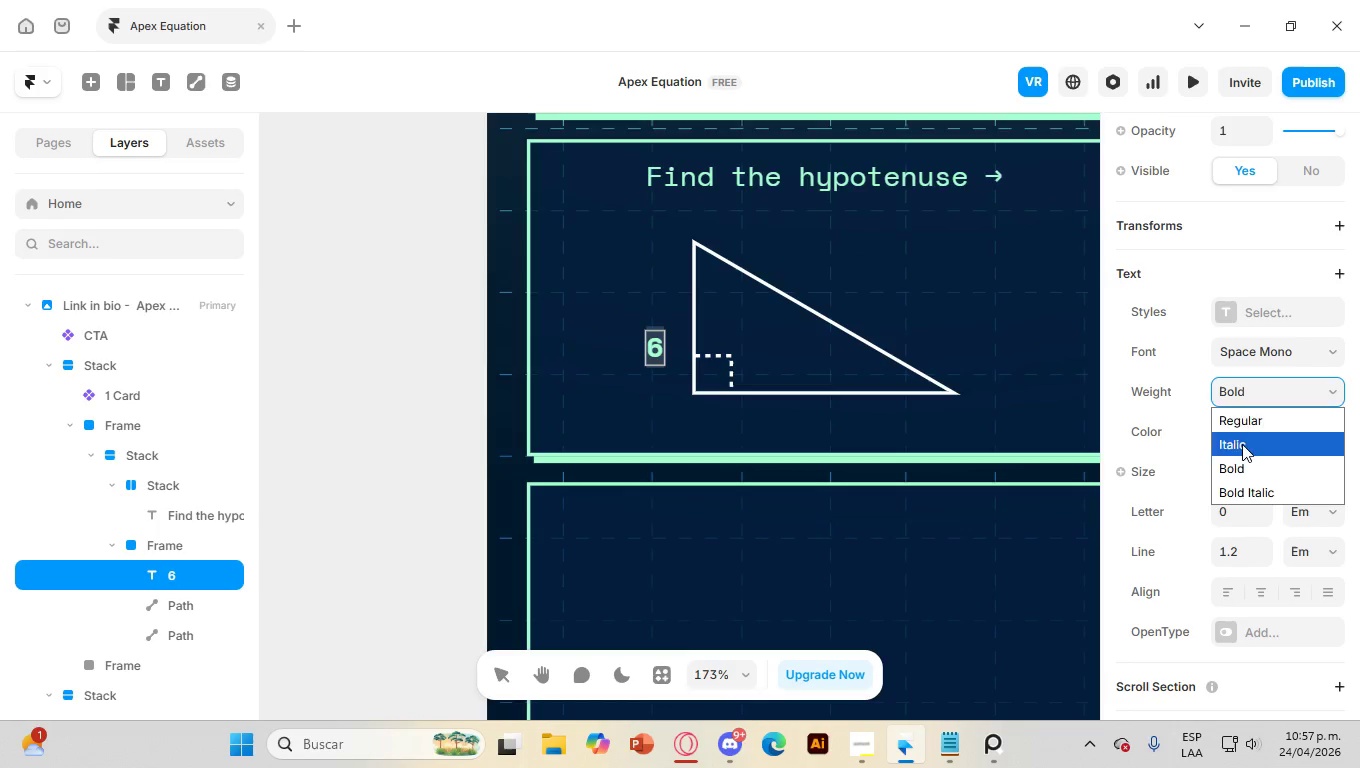 
left_click([1244, 423])
 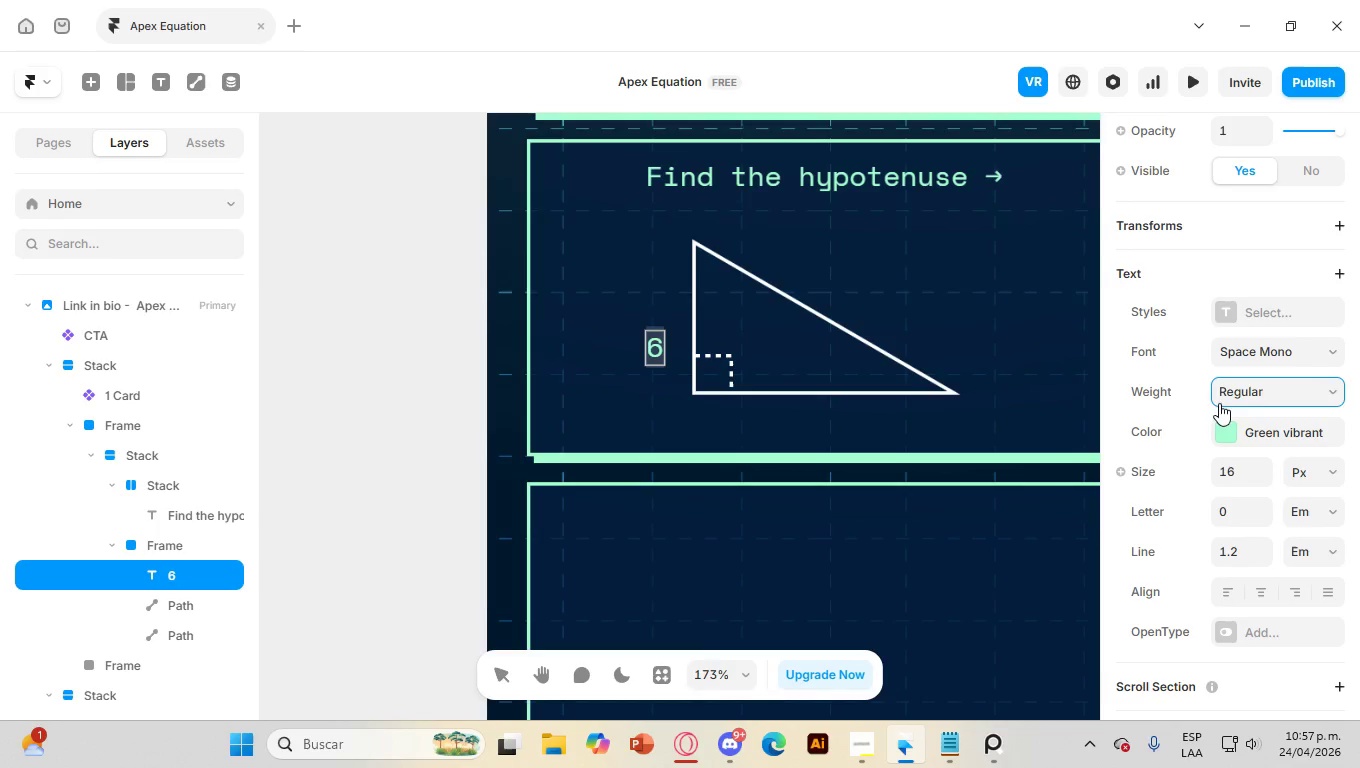 
left_click([1330, 425])
 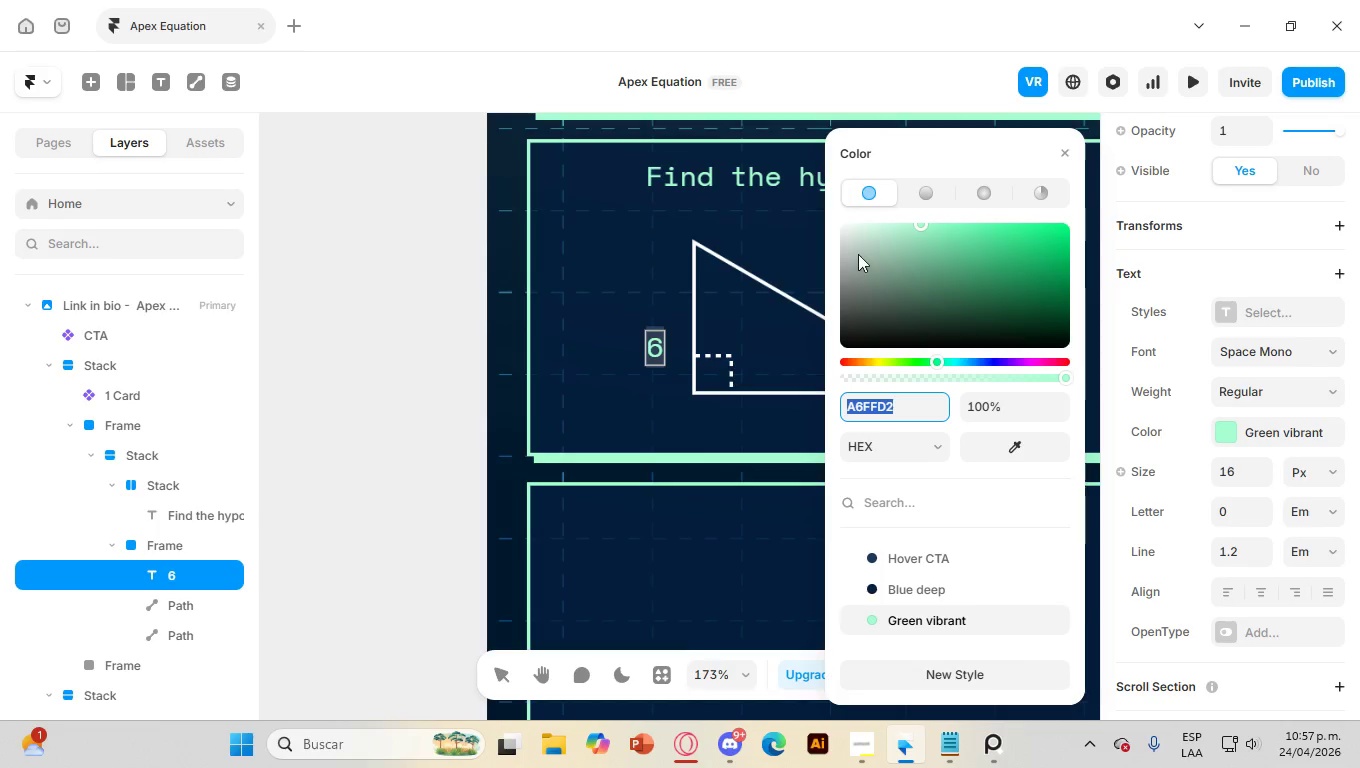 
left_click_drag(start_coordinate=[855, 232], to_coordinate=[813, 197])
 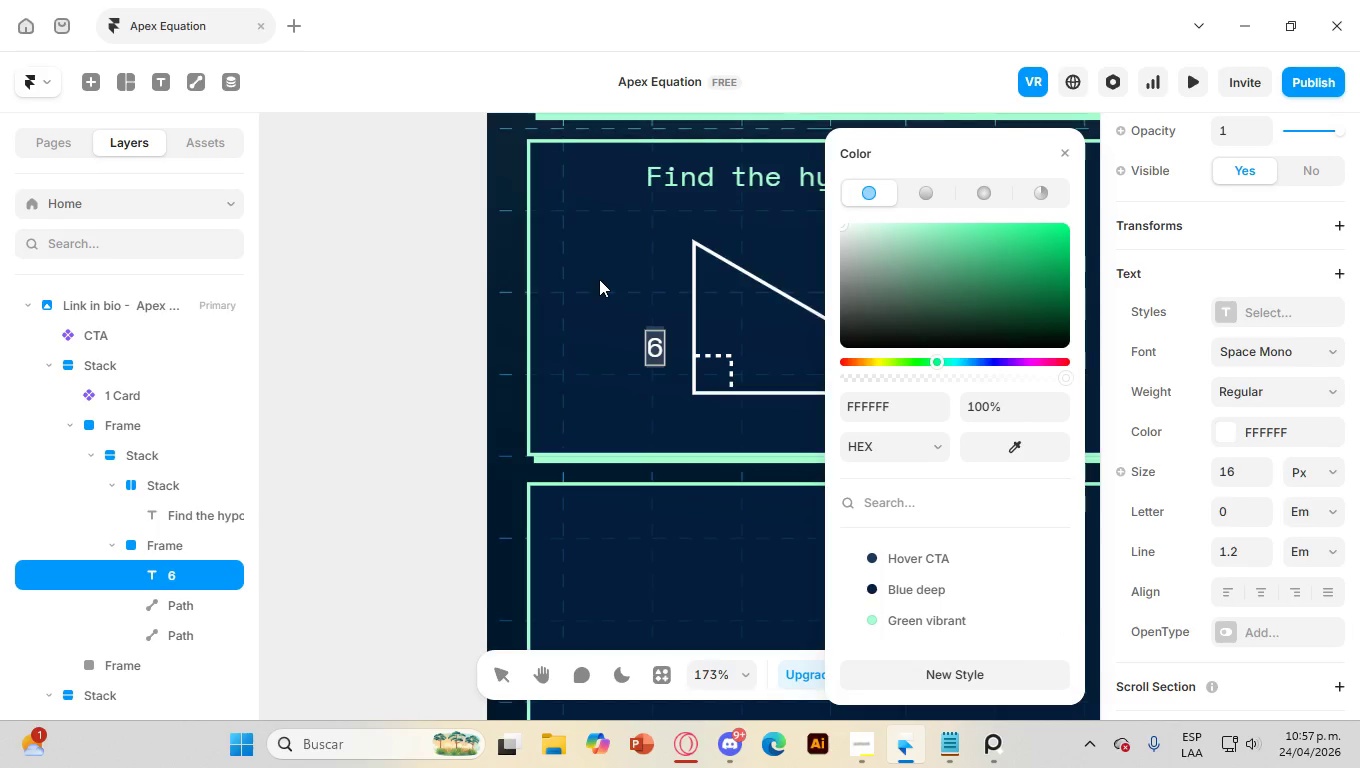 
left_click([599, 279])
 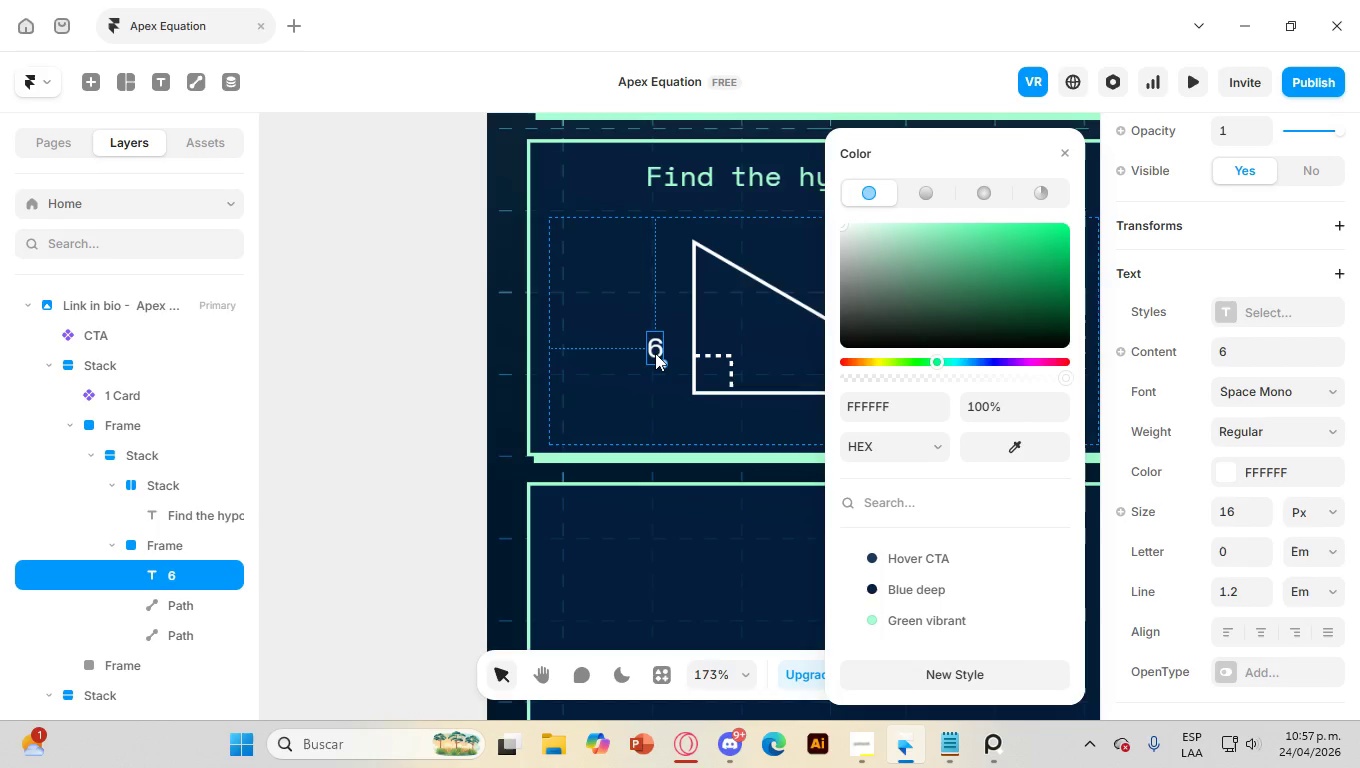 
left_click_drag(start_coordinate=[655, 352], to_coordinate=[671, 330])
 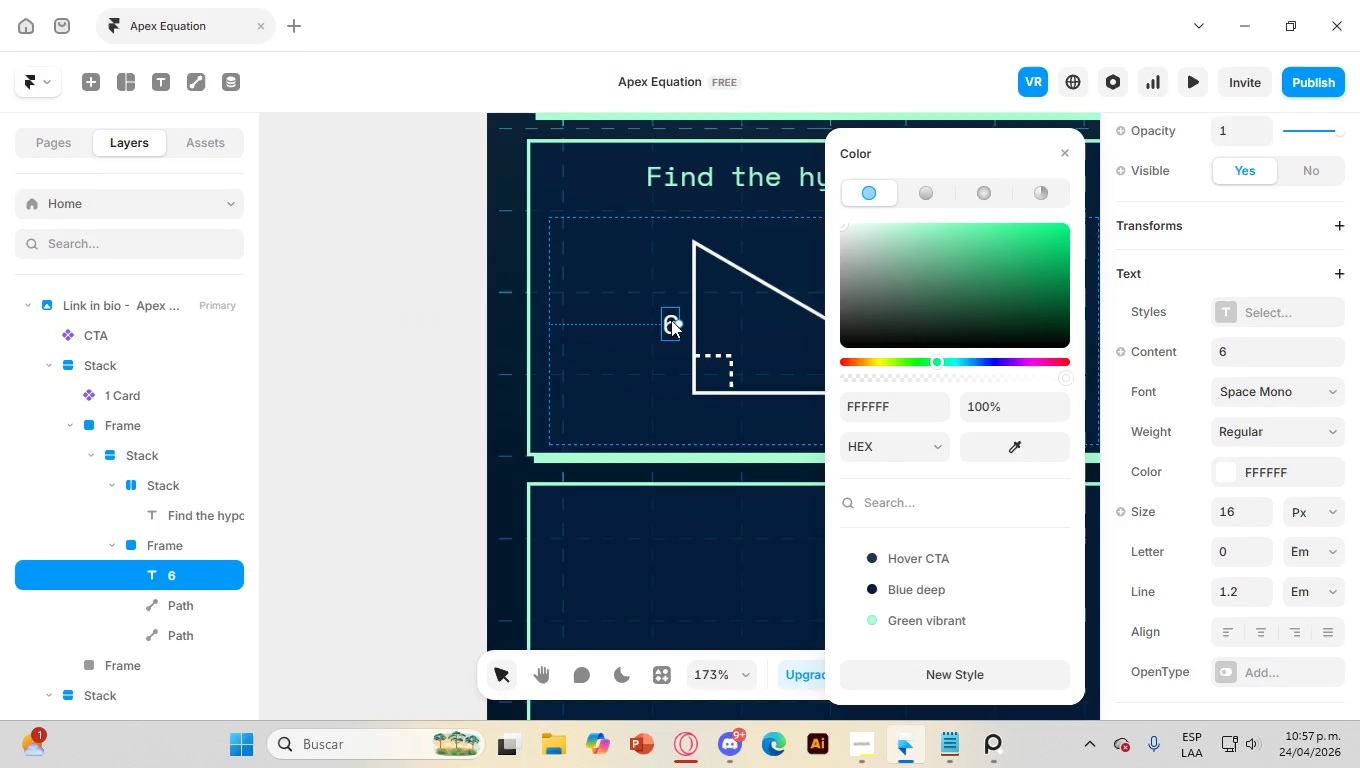 
hold_key(key=ControlLeft, duration=1.09)
left_click_drag(start_coordinate=[671, 320], to_coordinate=[738, 391])
 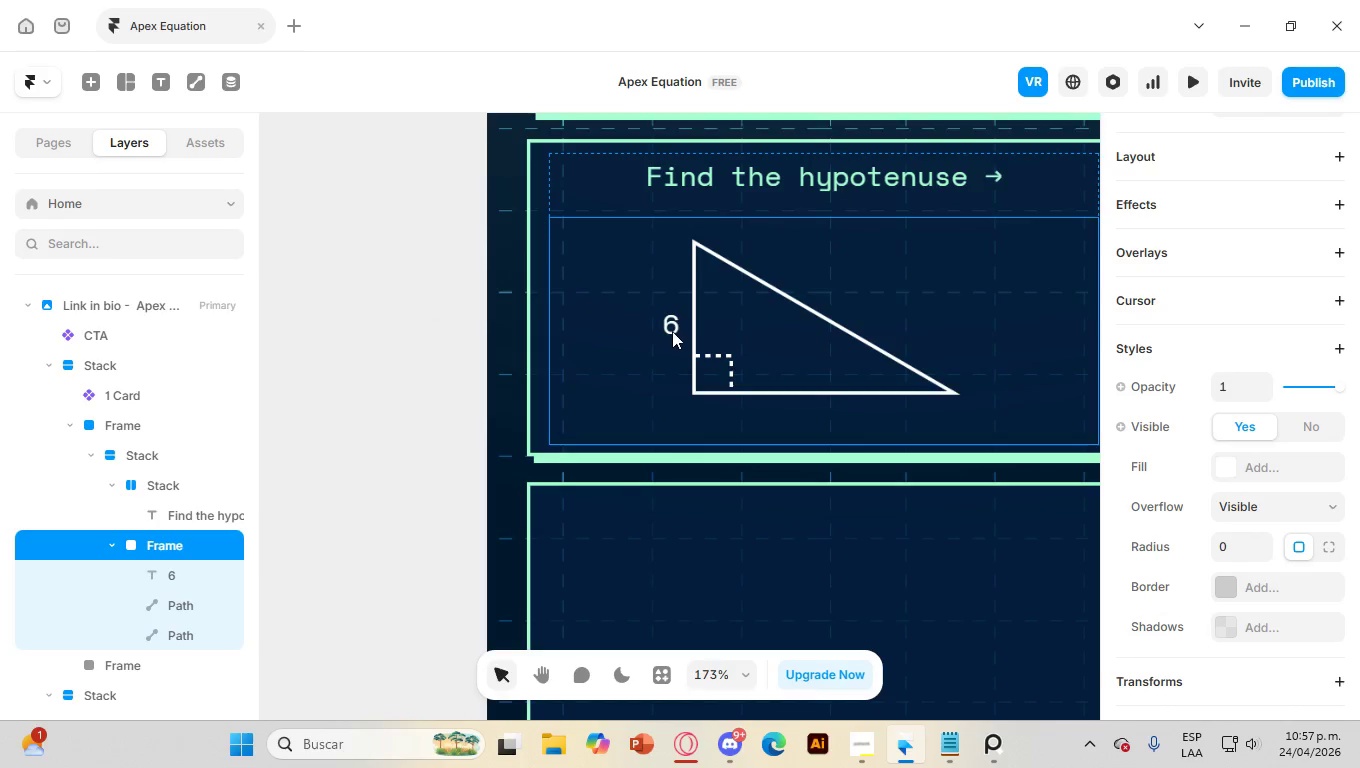 
hold_key(key=AltLeft, duration=1.2)
left_click_drag(start_coordinate=[670, 327], to_coordinate=[742, 389])
 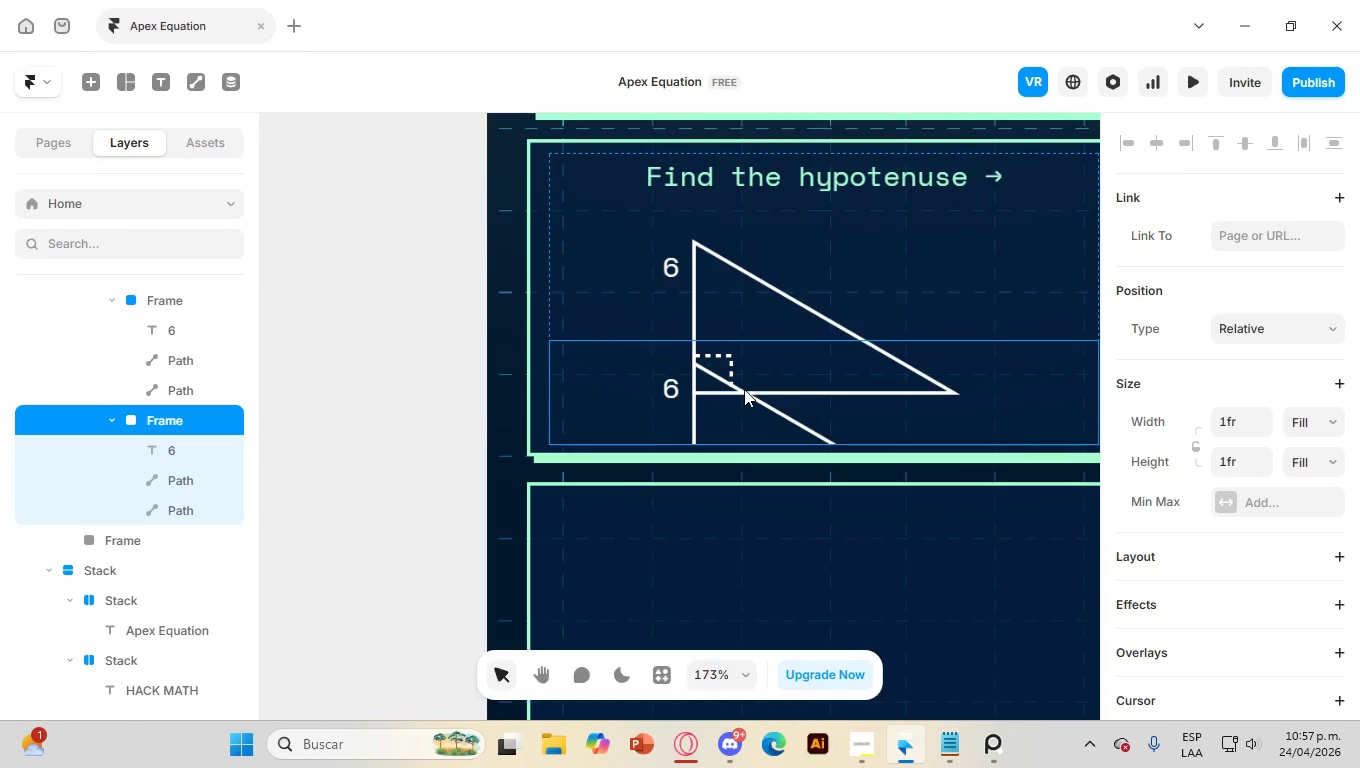 
key(Control+Z)
 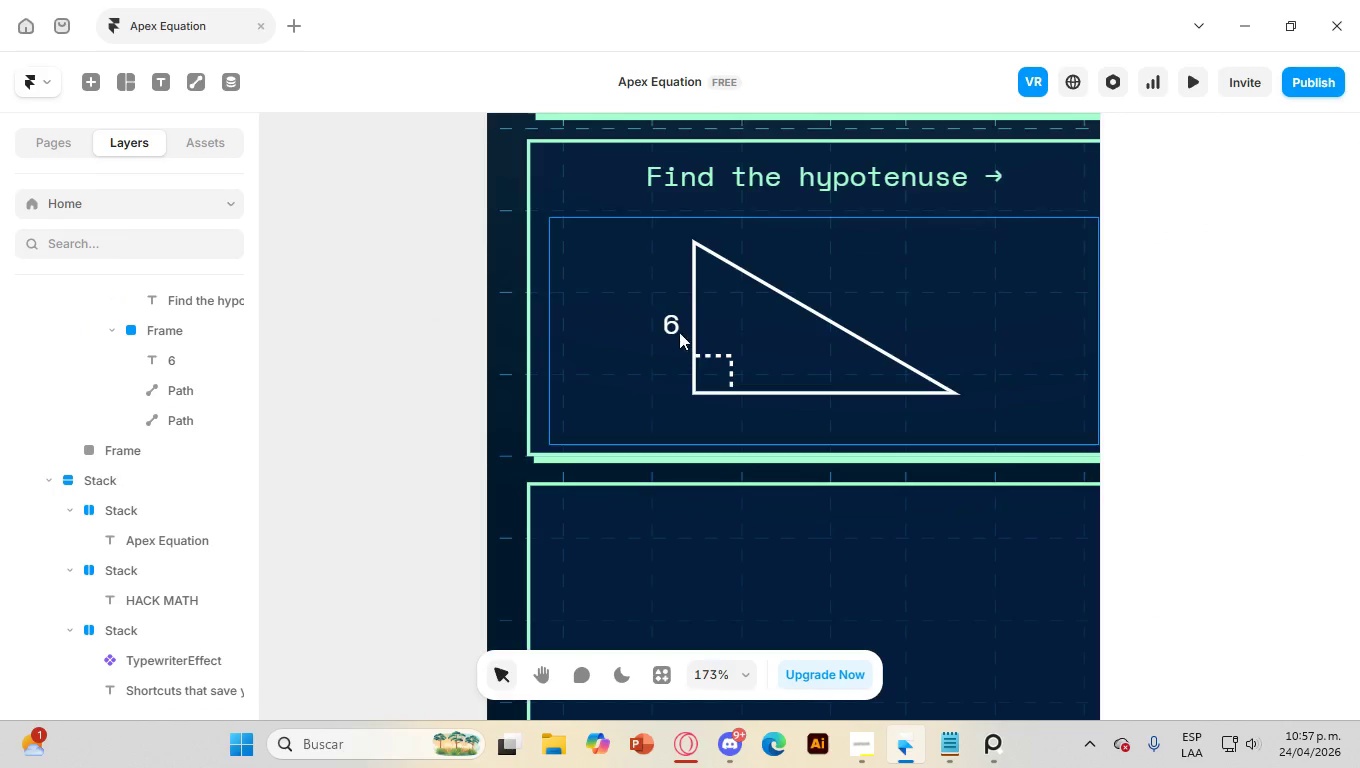 
left_click([667, 328])
 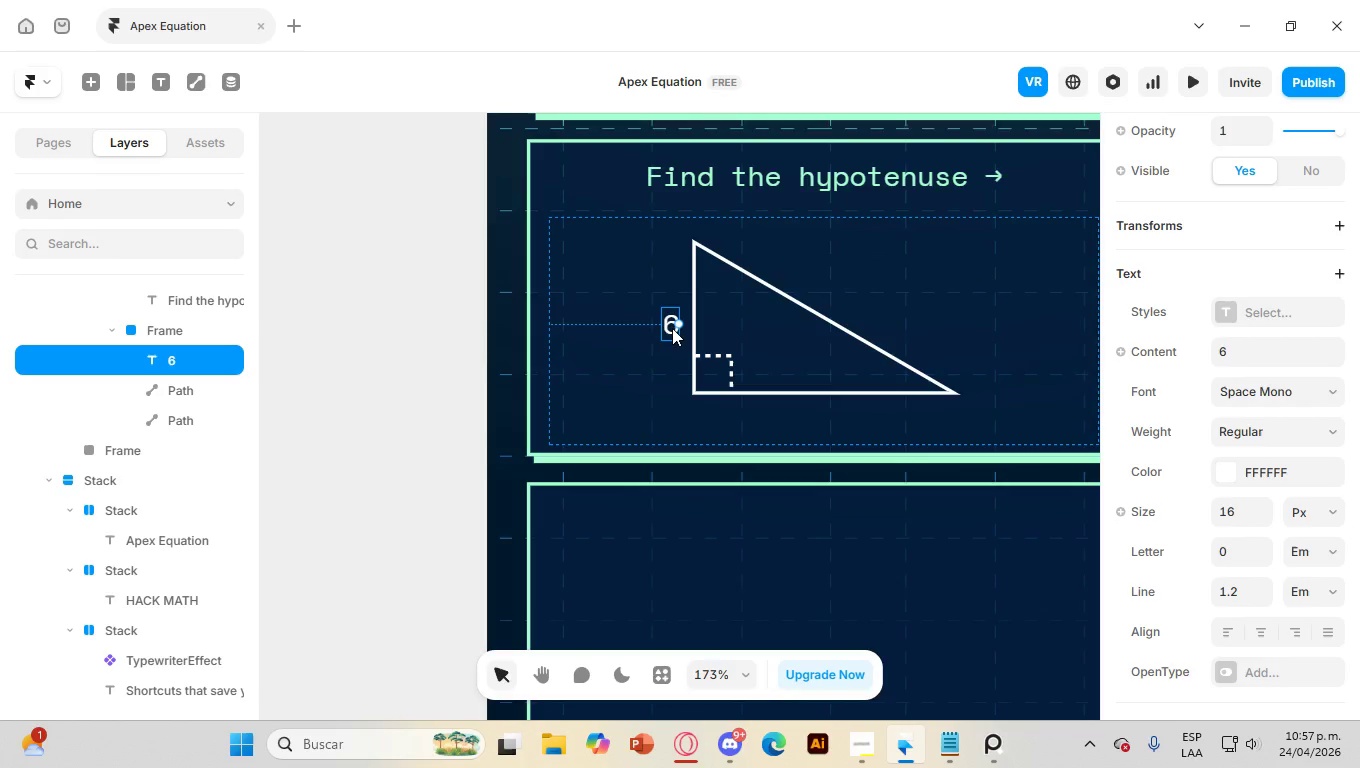 
left_click([672, 328])
 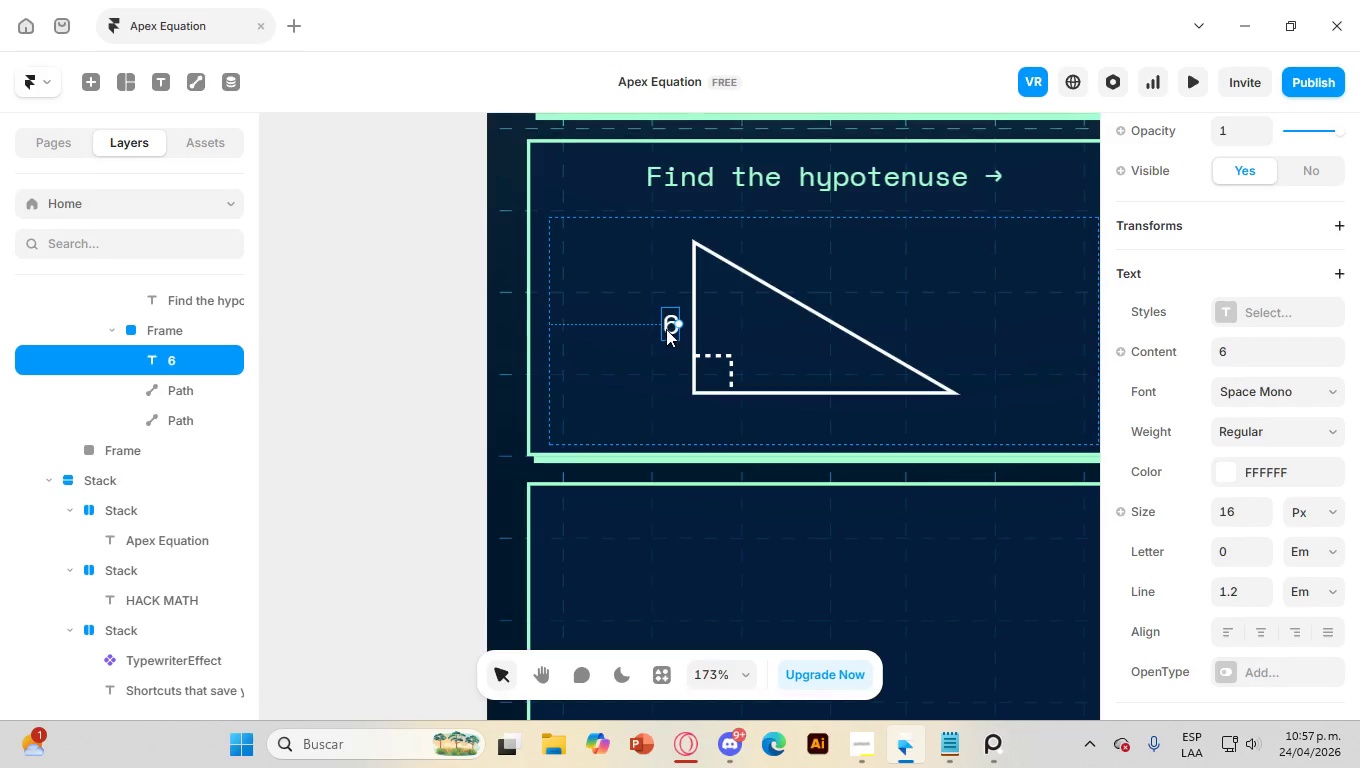 
hold_key(key=AltLeft, duration=4.53)
left_click_drag(start_coordinate=[664, 329], to_coordinate=[798, 424])
 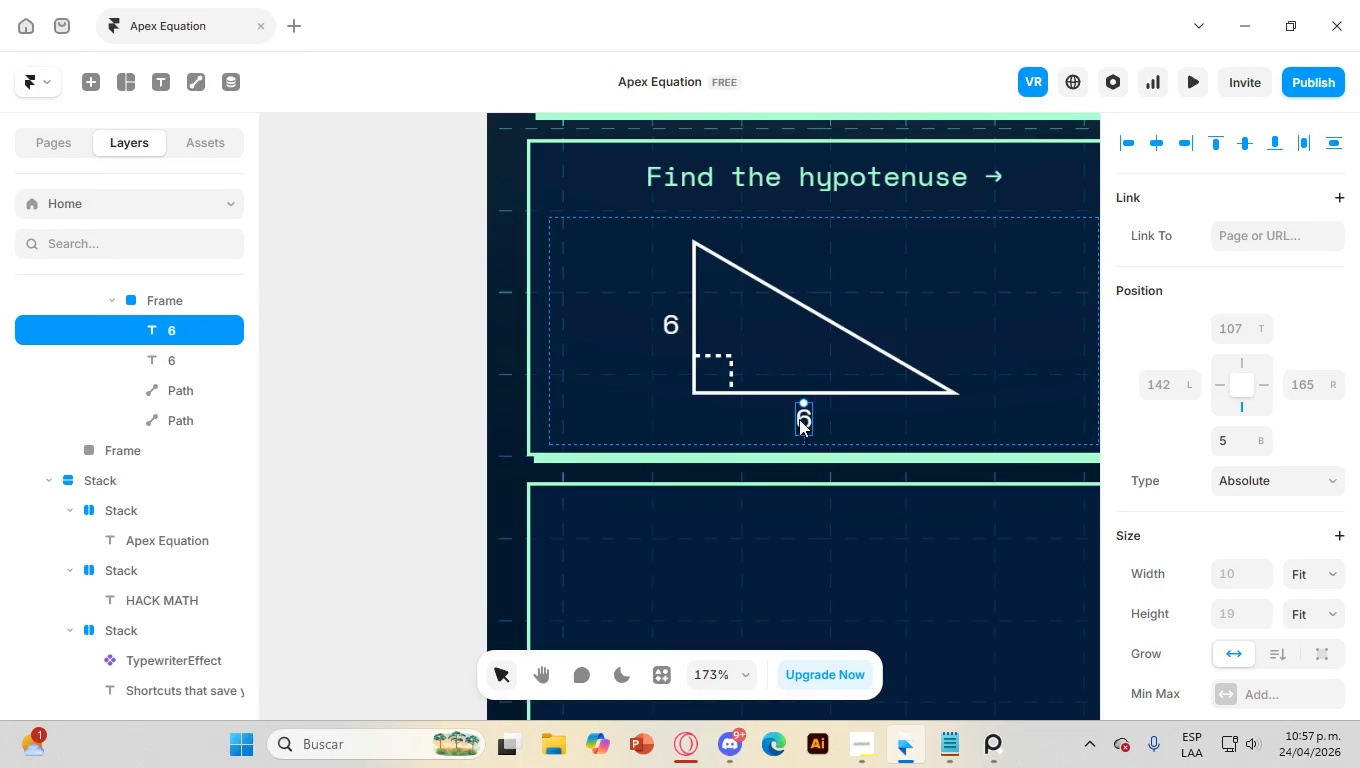 
double_click([799, 418])
 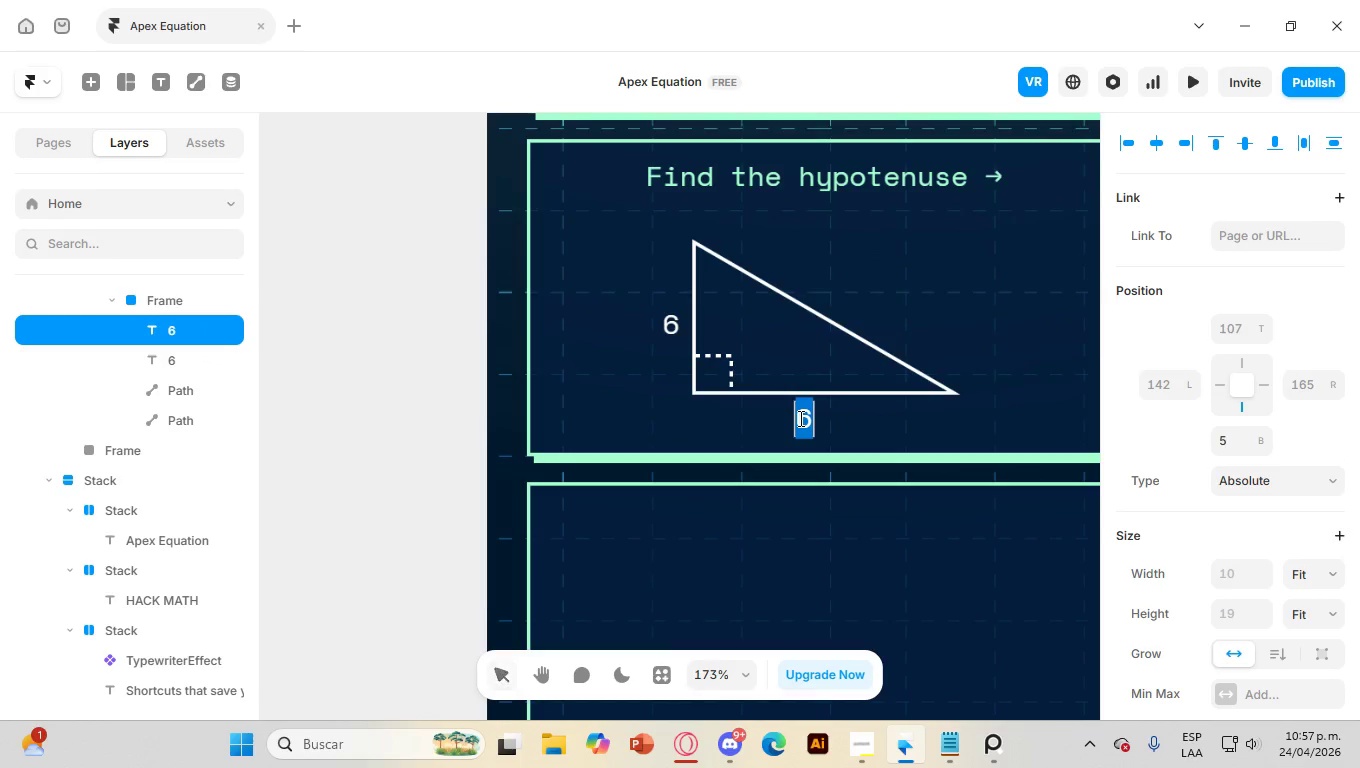 
triple_click([799, 418])
 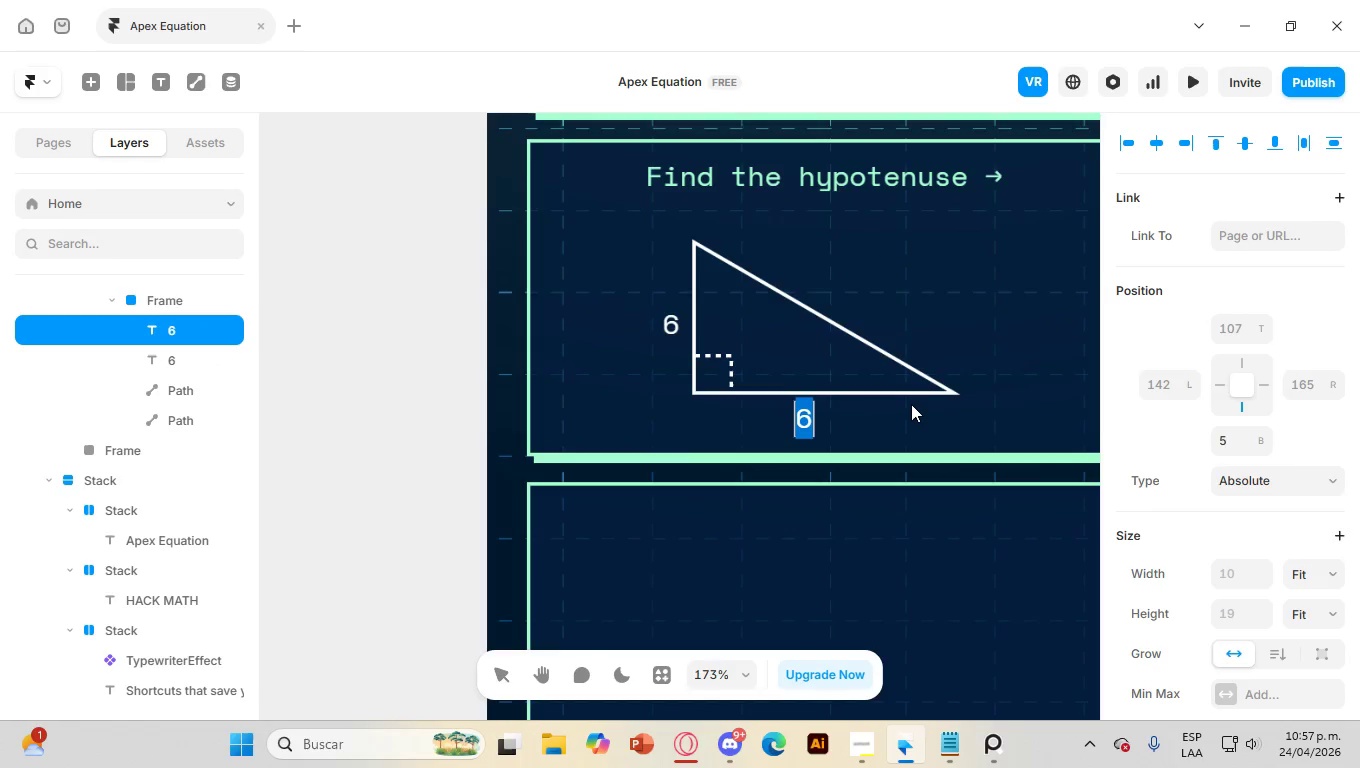 
key(Numpad8)
 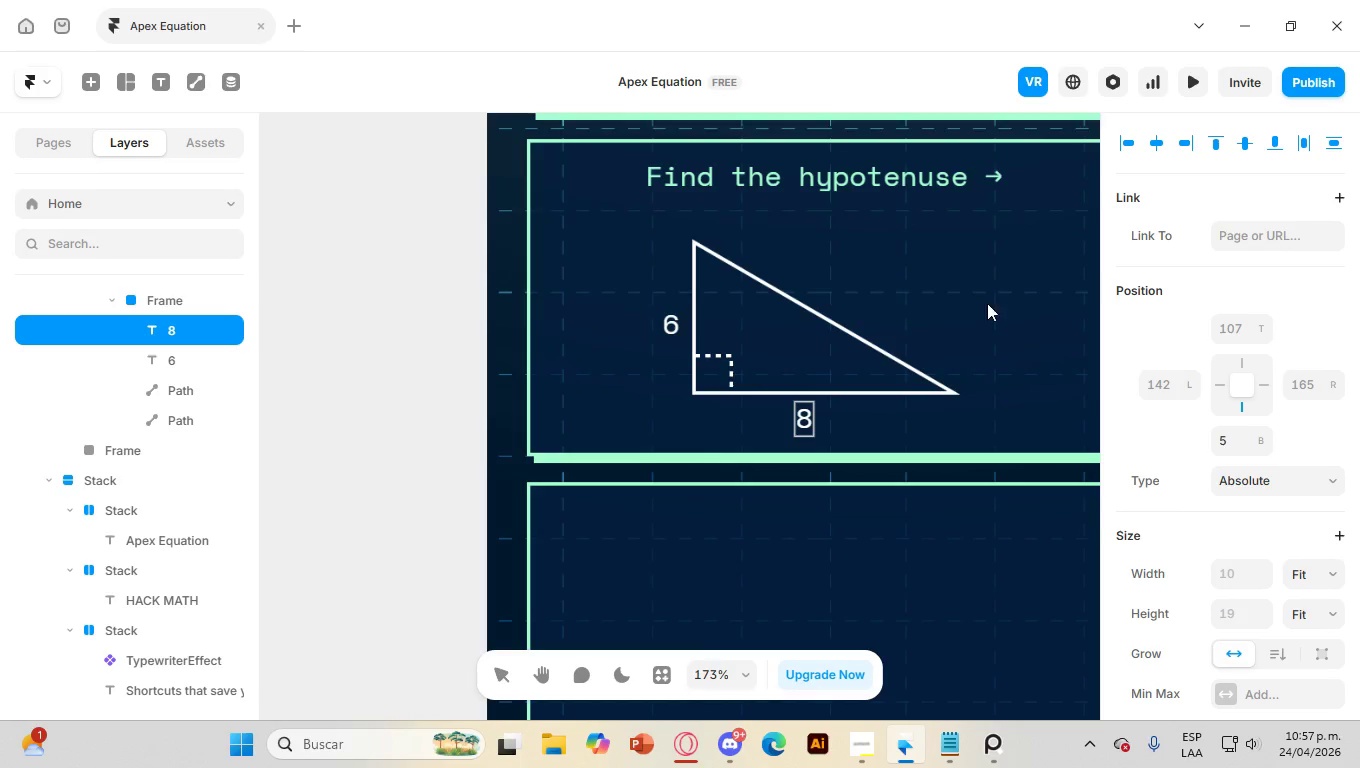 
left_click([990, 278])
 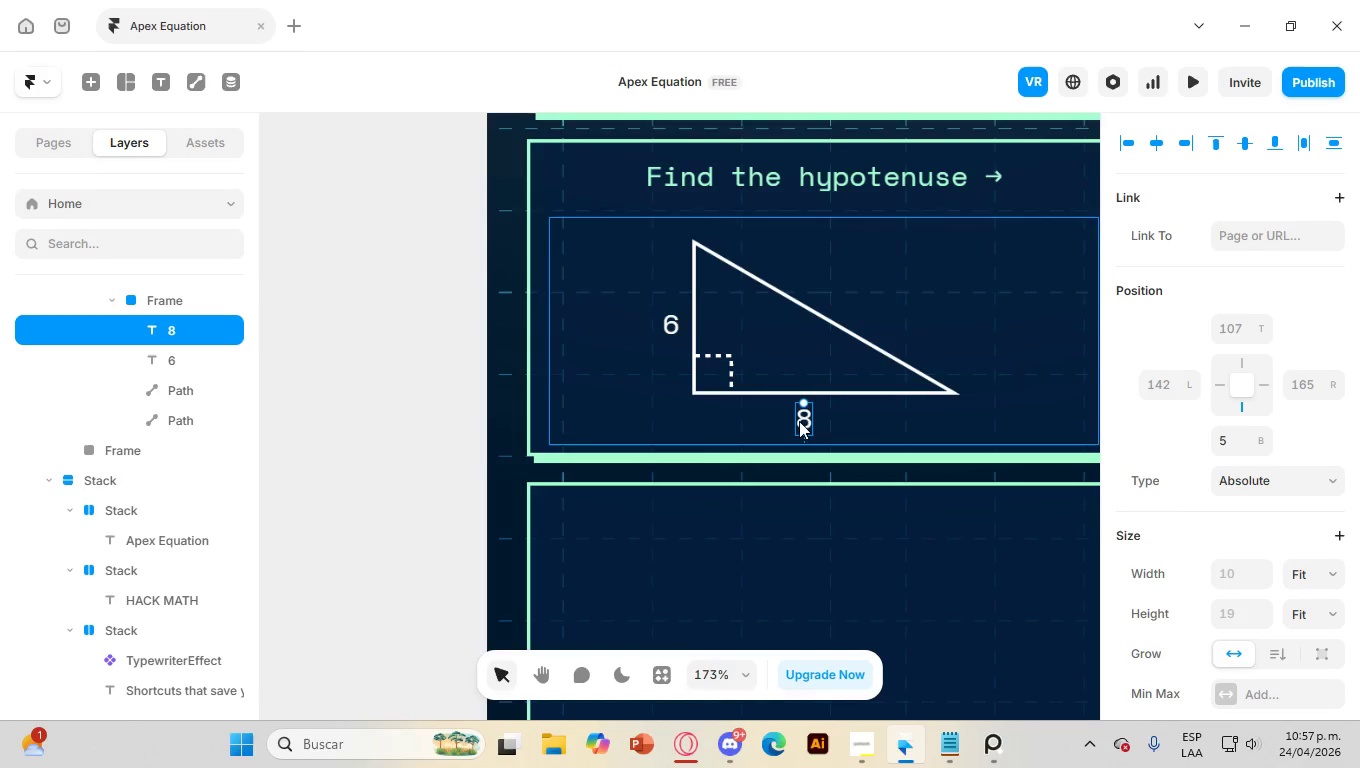 
hold_key(key=AltLeft, duration=3.09)
left_click_drag(start_coordinate=[805, 417], to_coordinate=[845, 294])
 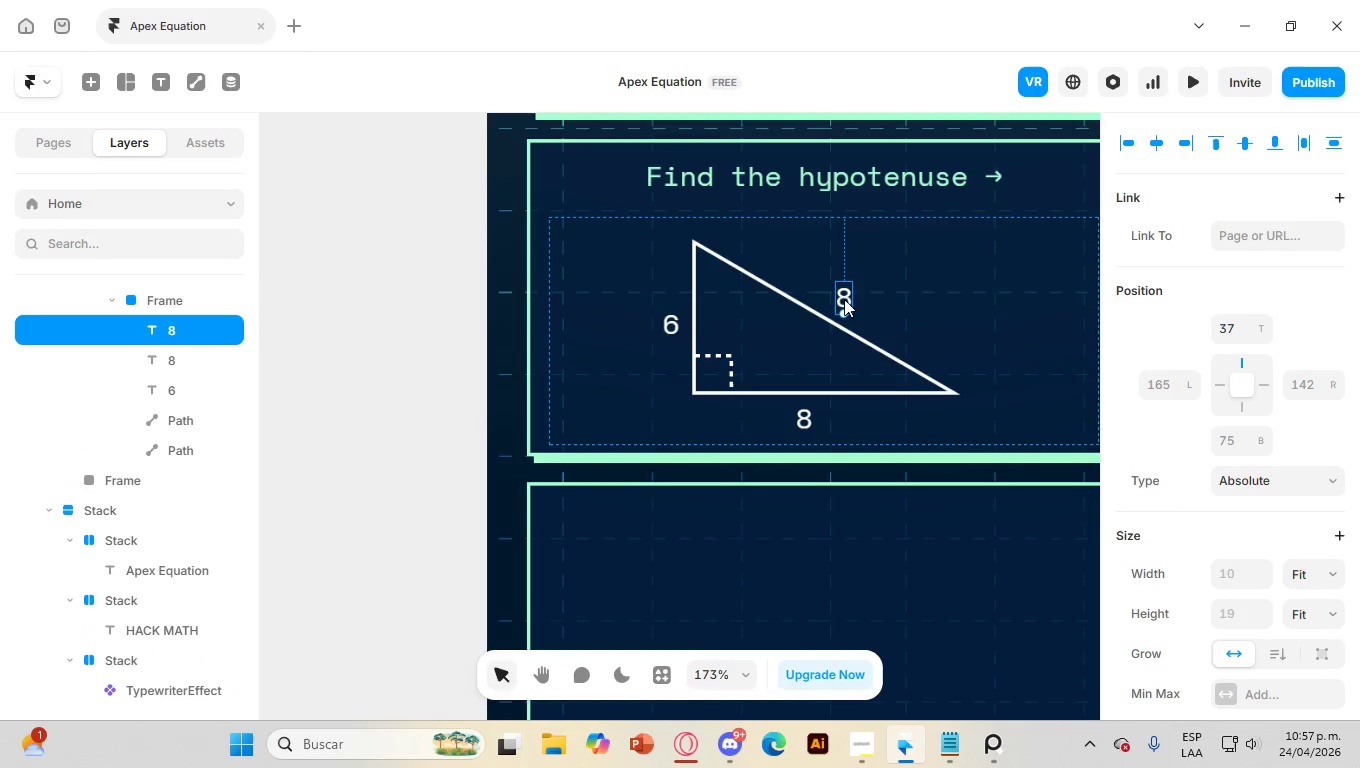 
double_click([844, 299])
 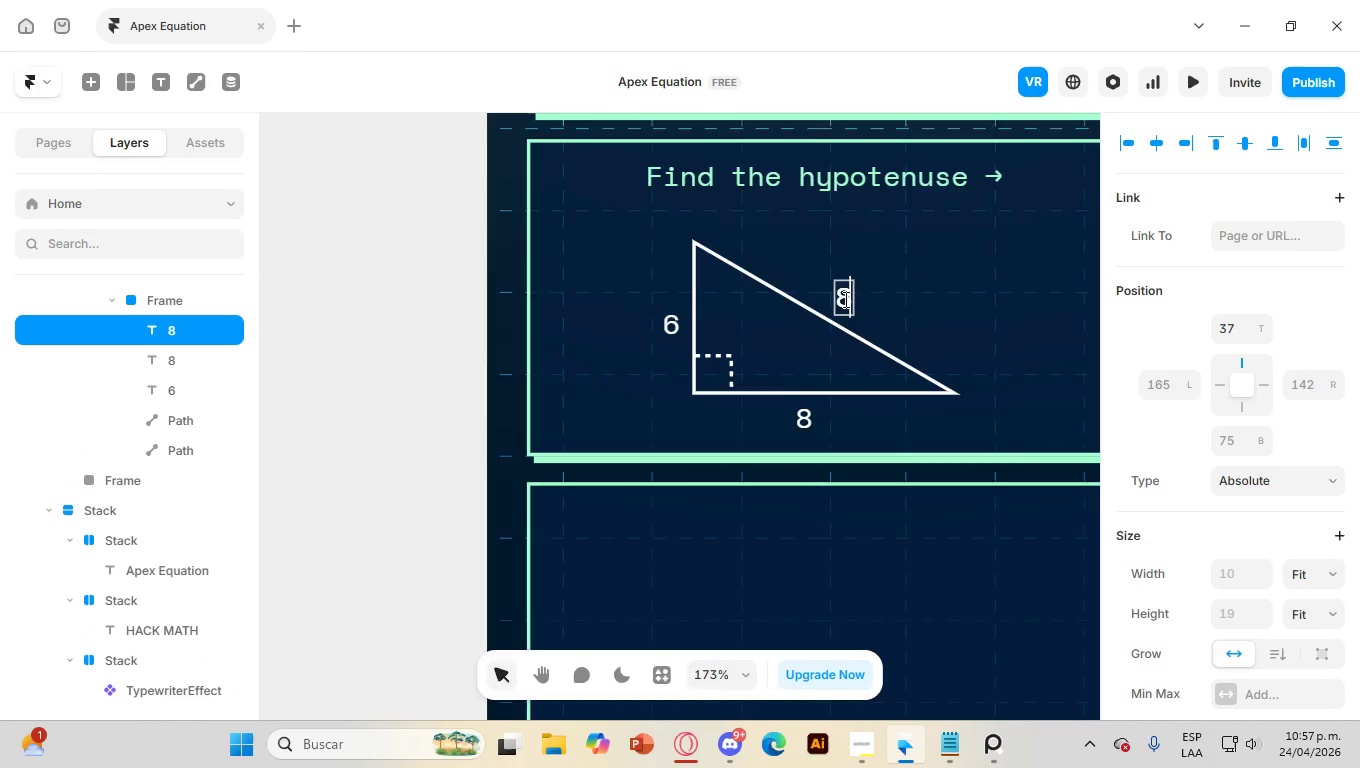 
triple_click([844, 299])
 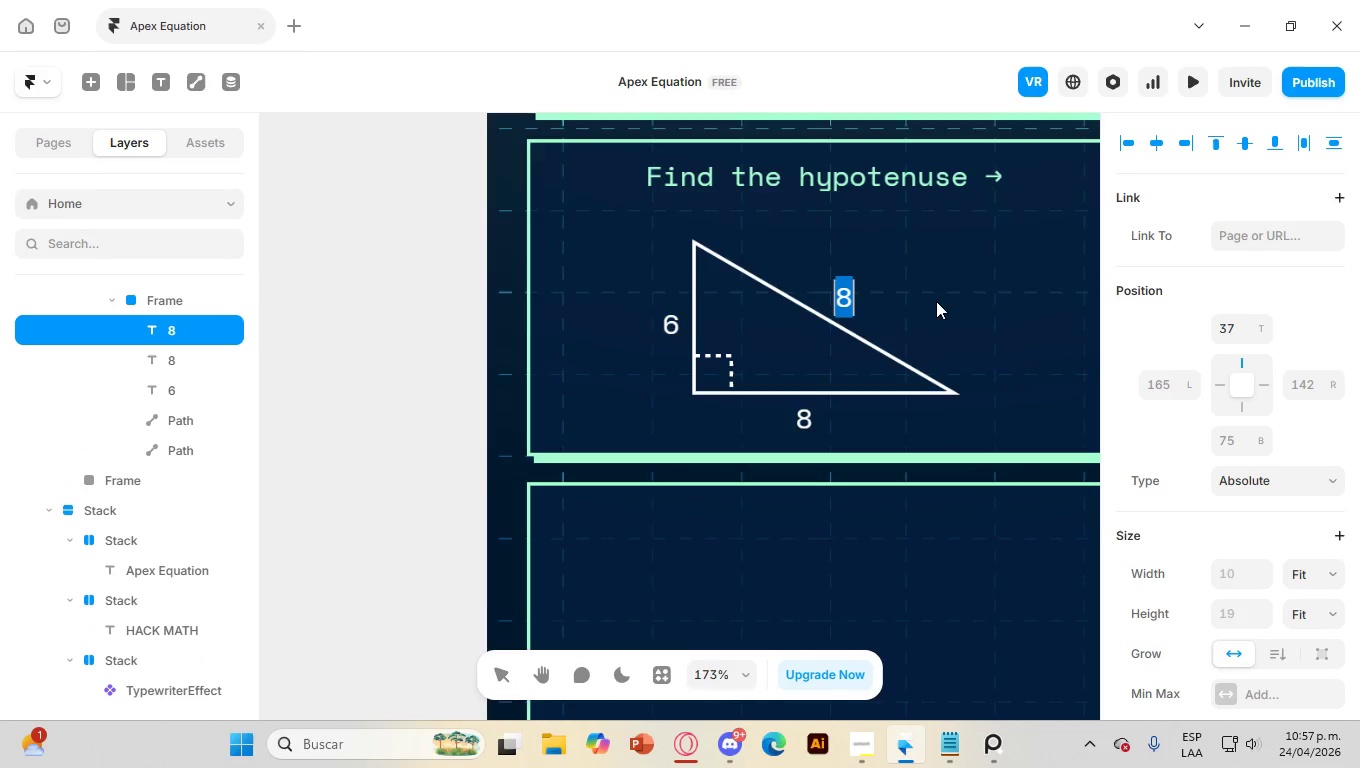 
key(Shift+BracketLeft)
 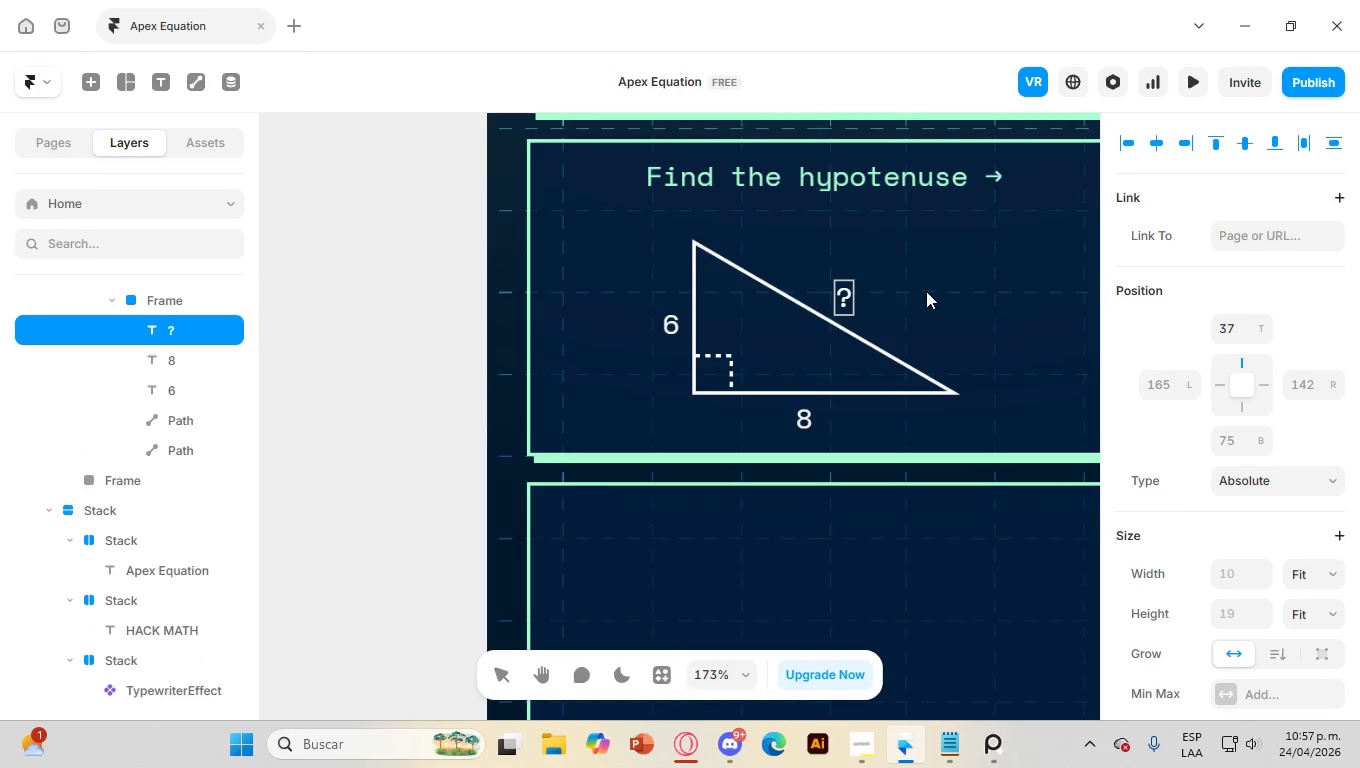 
left_click([918, 276])
 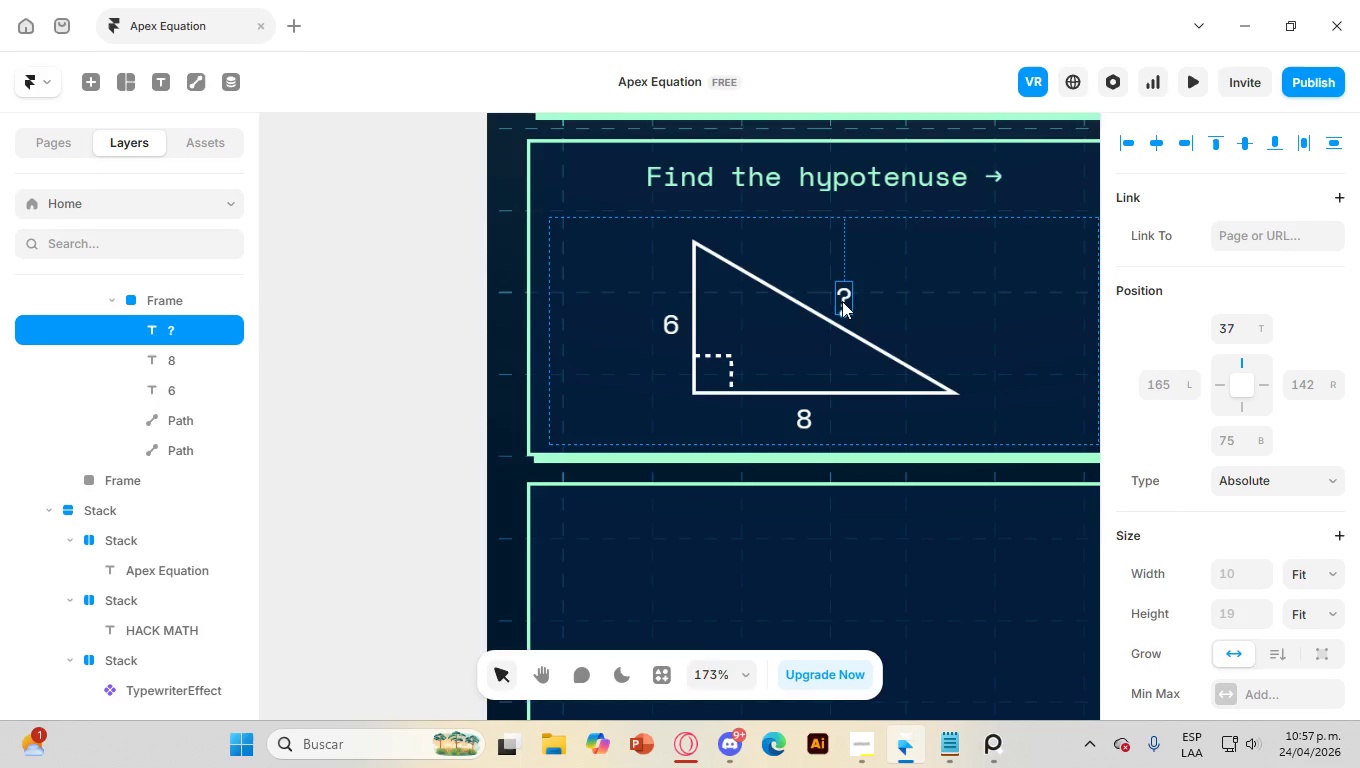 
left_click_drag(start_coordinate=[843, 301], to_coordinate=[838, 291])
 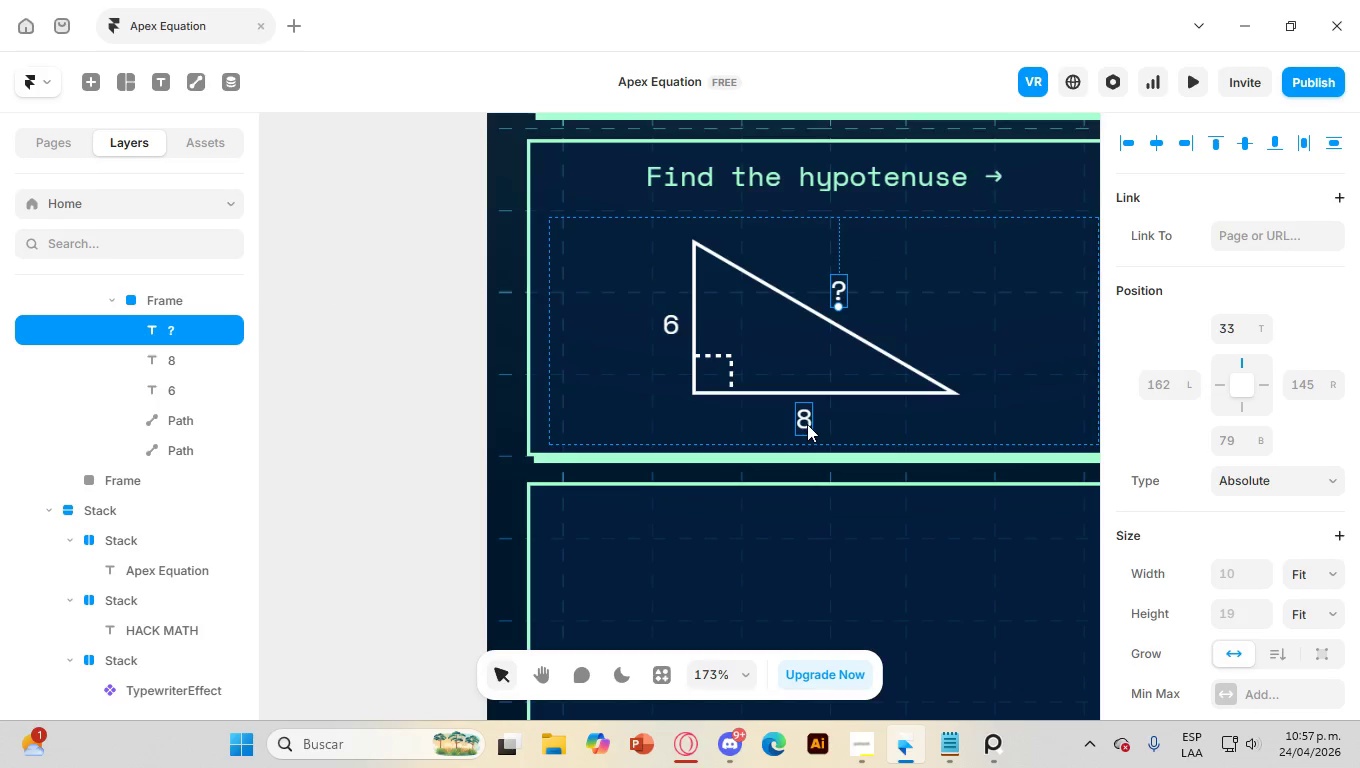 
left_click_drag(start_coordinate=[807, 424], to_coordinate=[823, 424])
 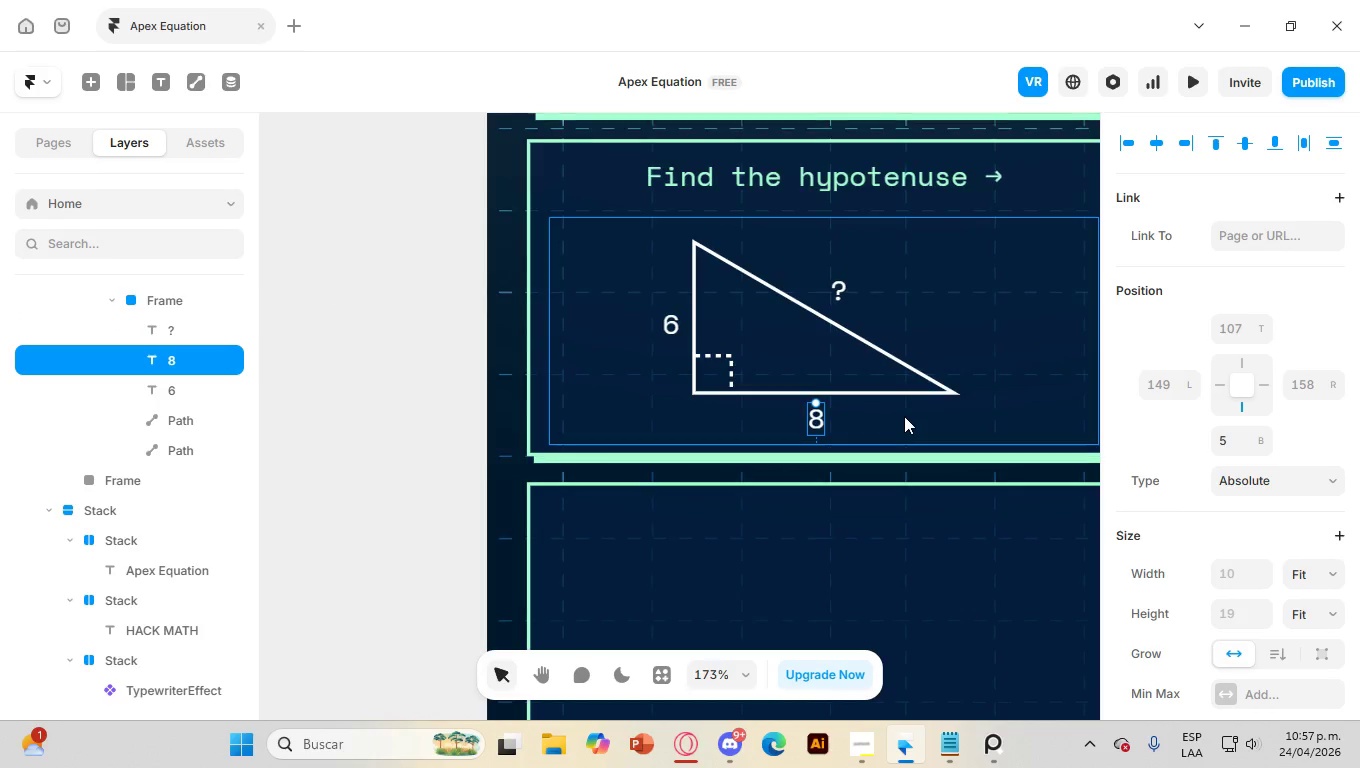 
left_click([904, 416])
 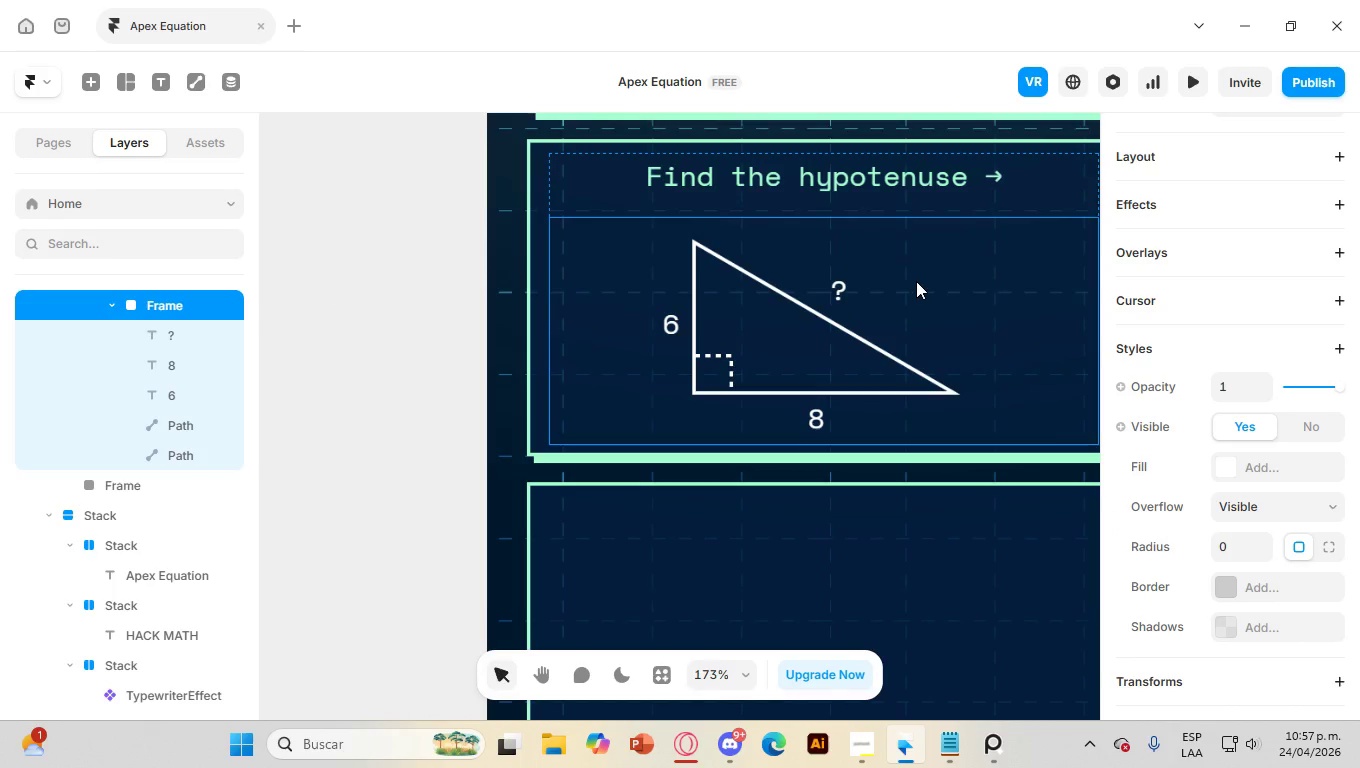 
hold_key(key=ControlLeft, duration=1.62)
scroll: coordinate [941, 274], scroll_direction: down, amount: 8.0
 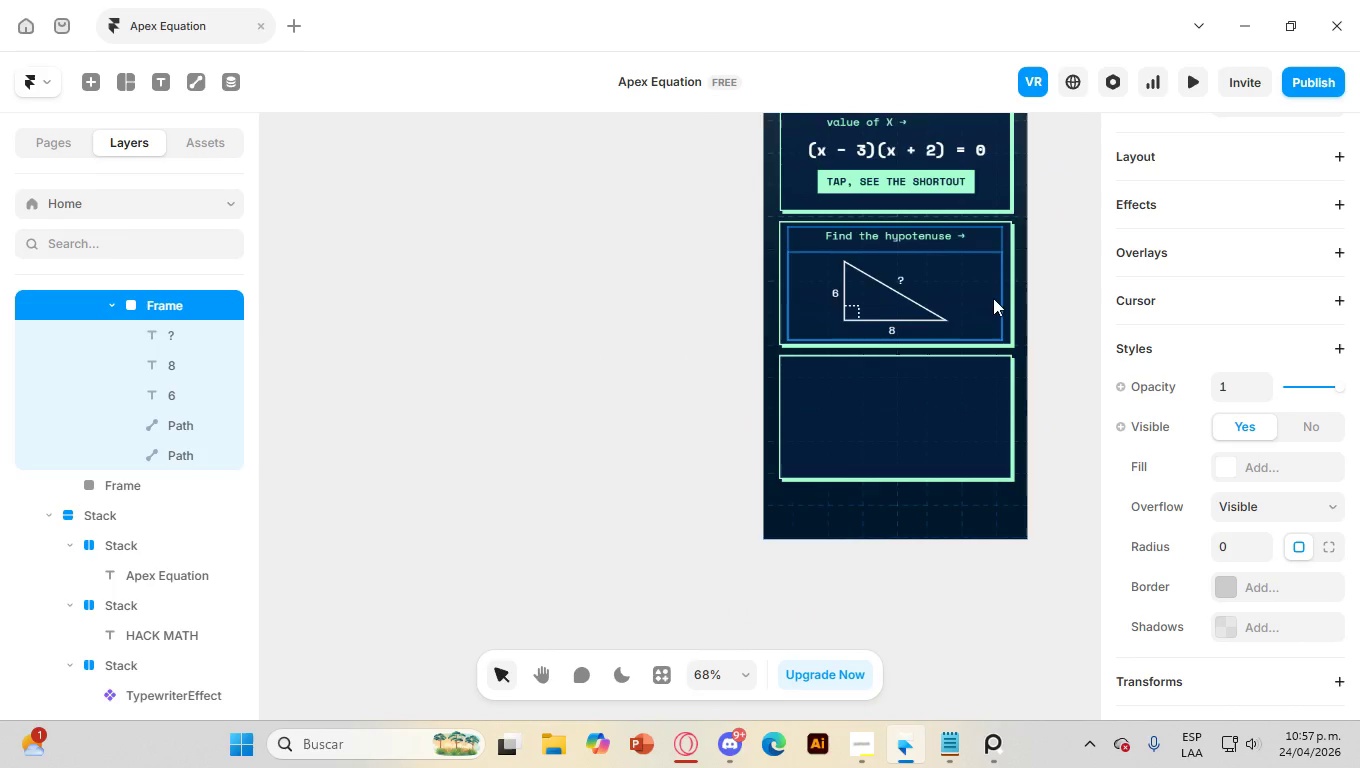 
scroll: coordinate [992, 299], scroll_direction: up, amount: 2.0
 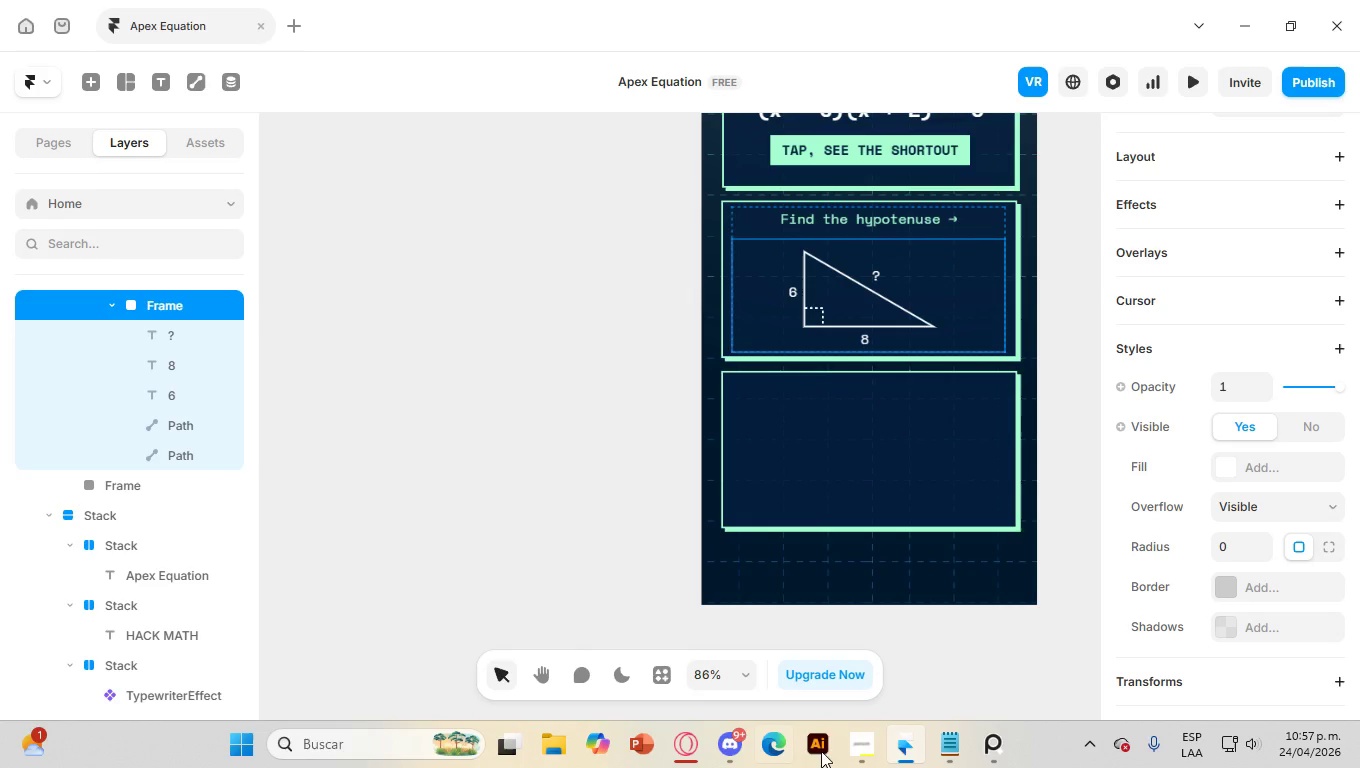 
left_click([1015, 738])
 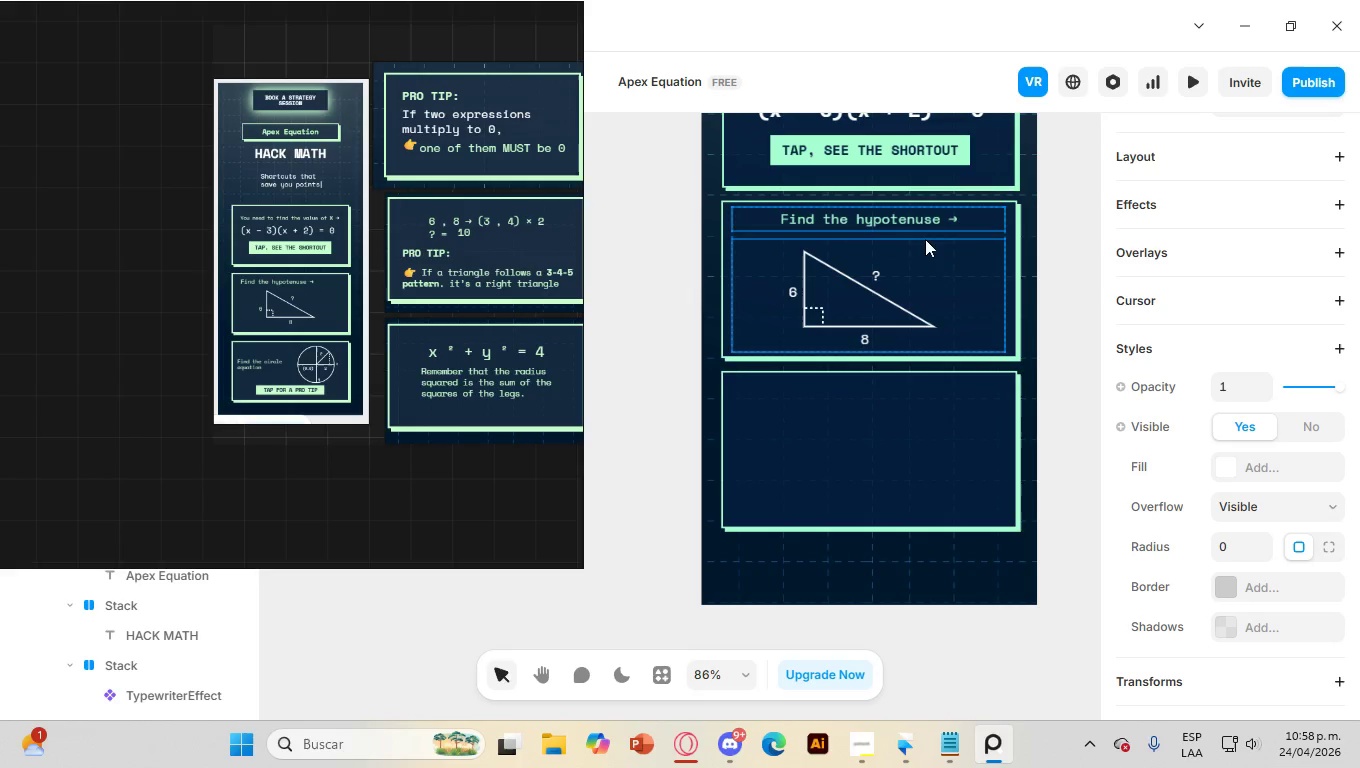 
left_click([880, 271])
 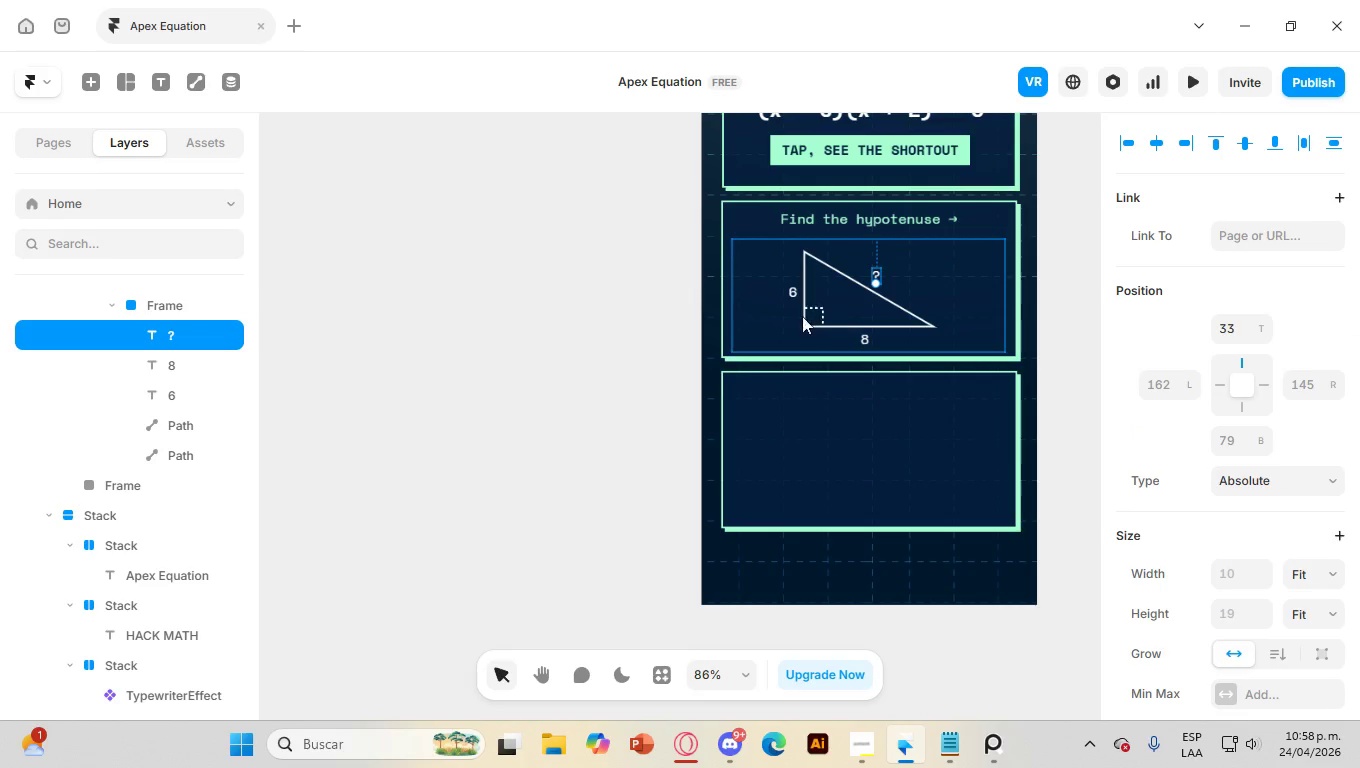 
hold_key(key=ControlLeft, duration=0.94)
 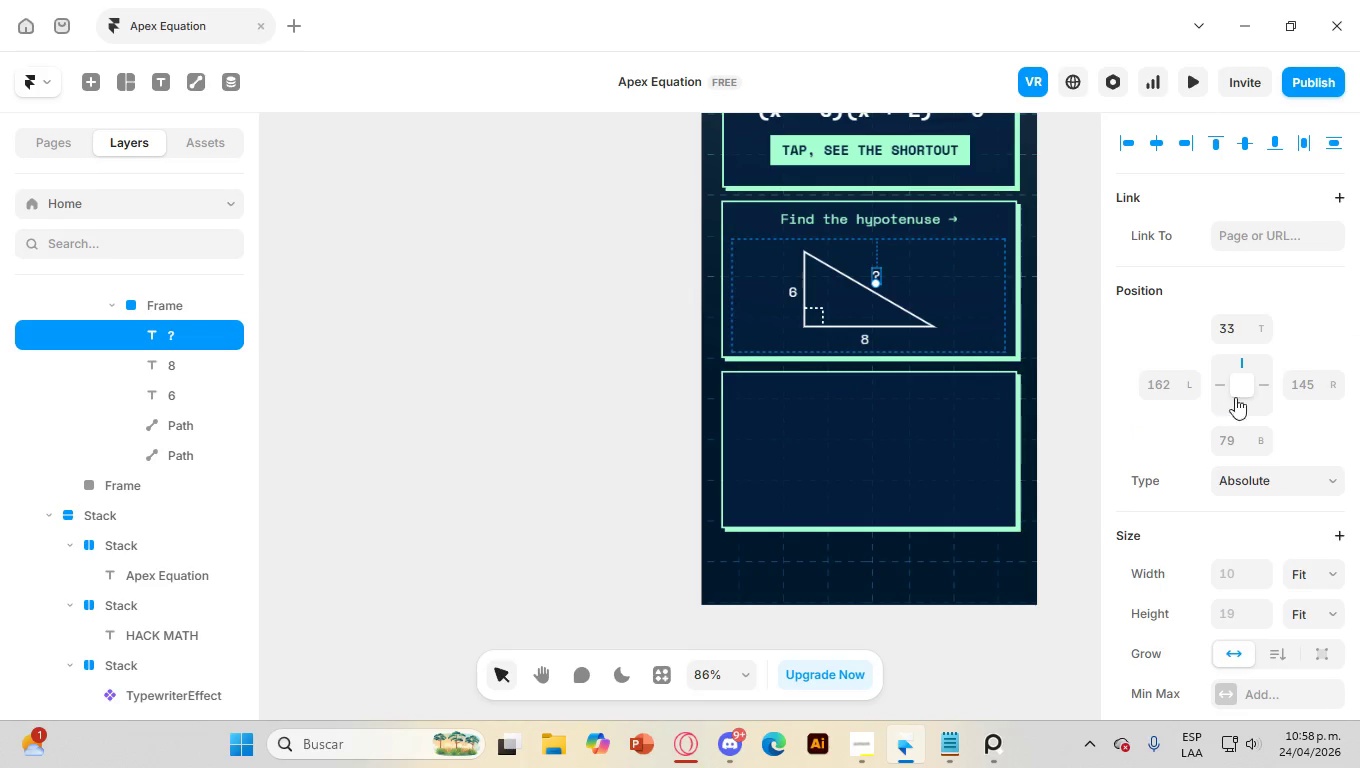 
scroll: coordinate [1253, 460], scroll_direction: down, amount: 13.0
 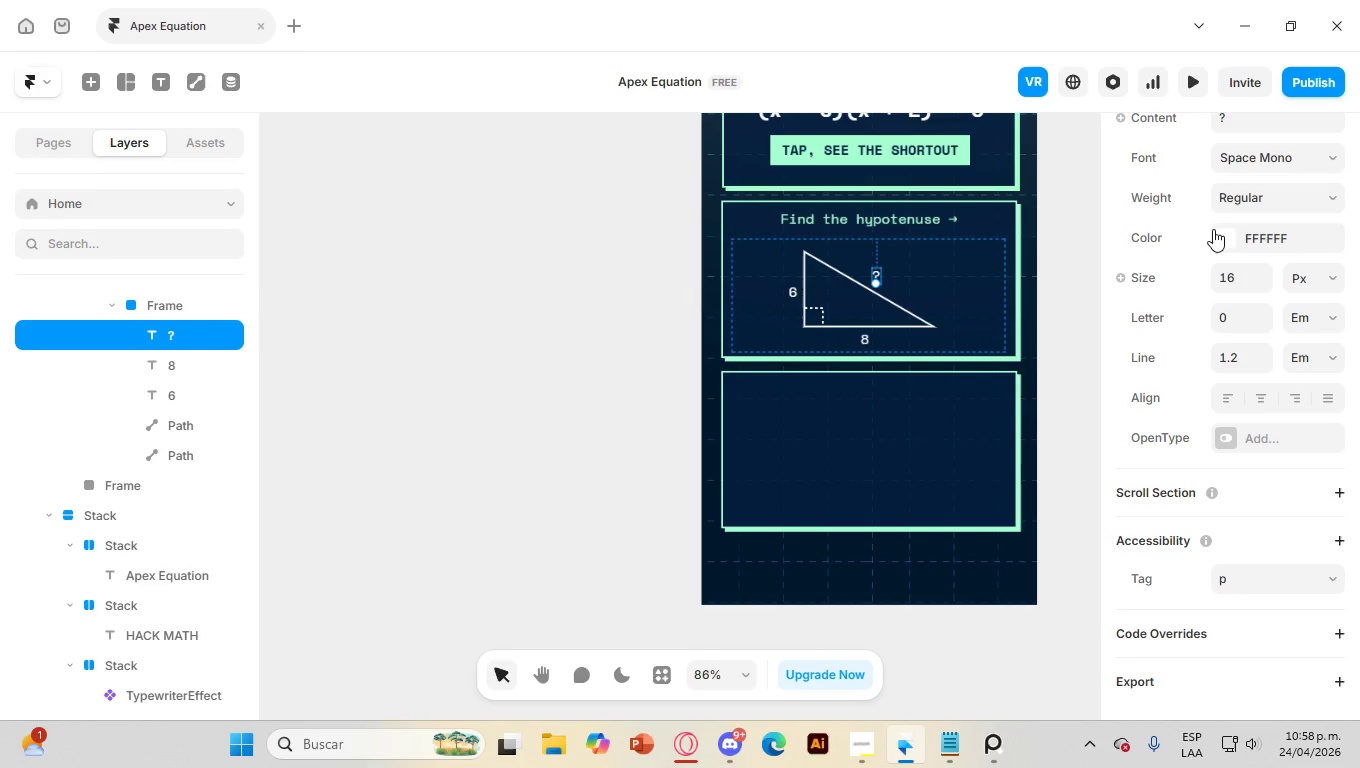 
left_click([1213, 229])
 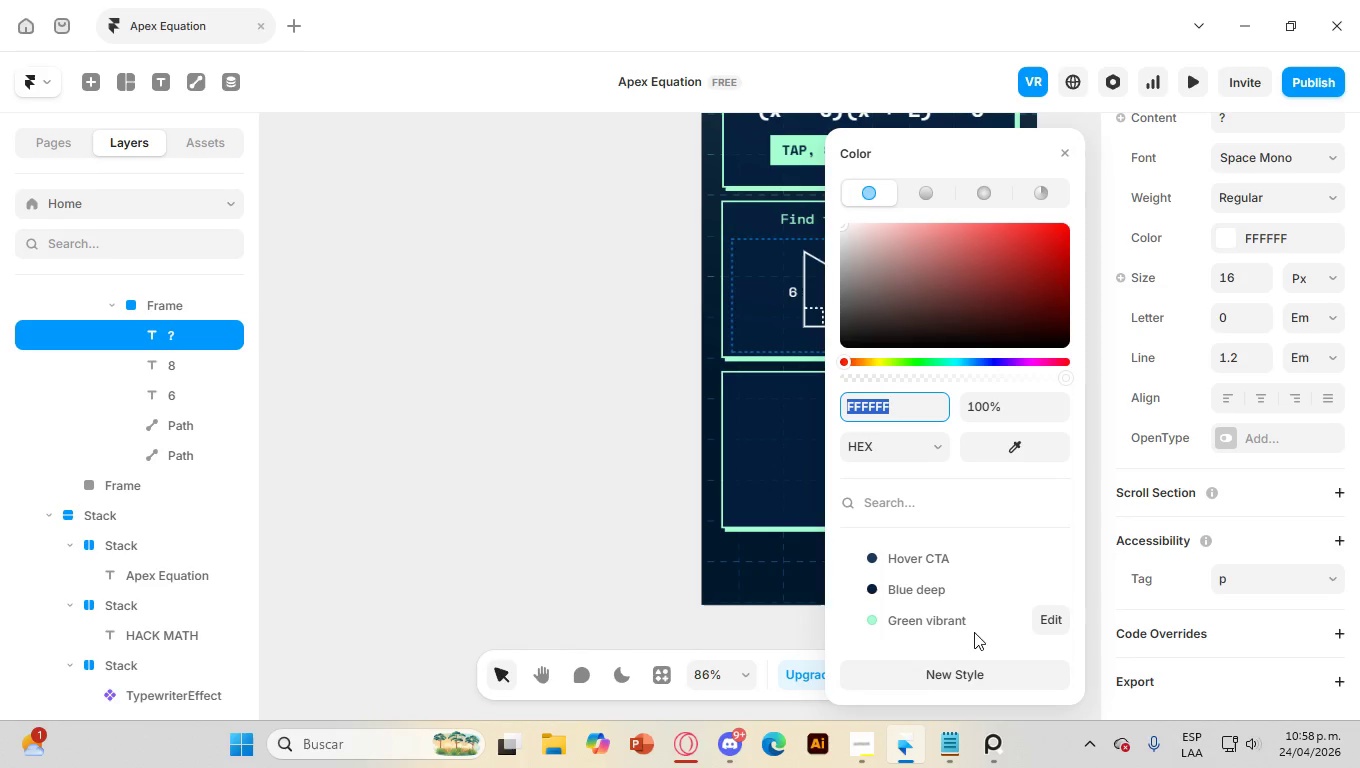 
left_click([957, 622])
 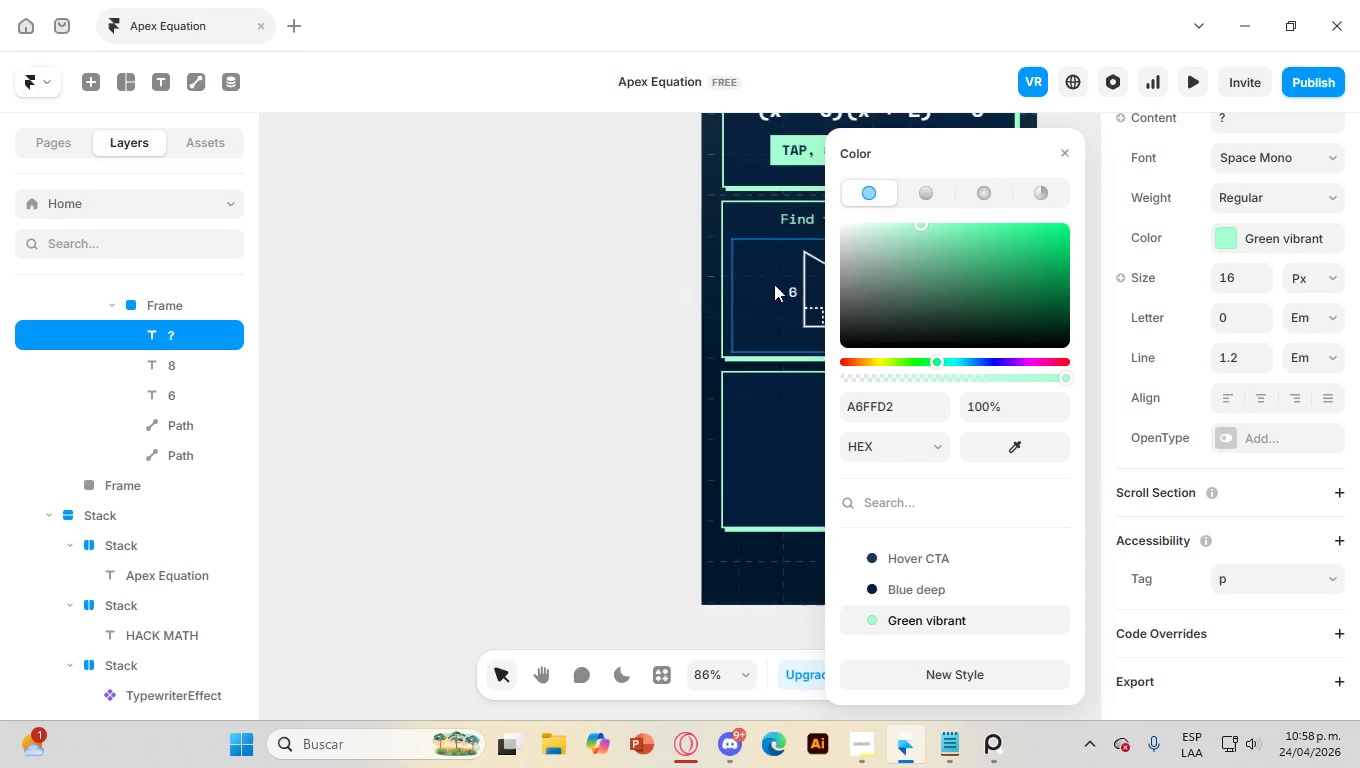 
left_click([792, 284])
 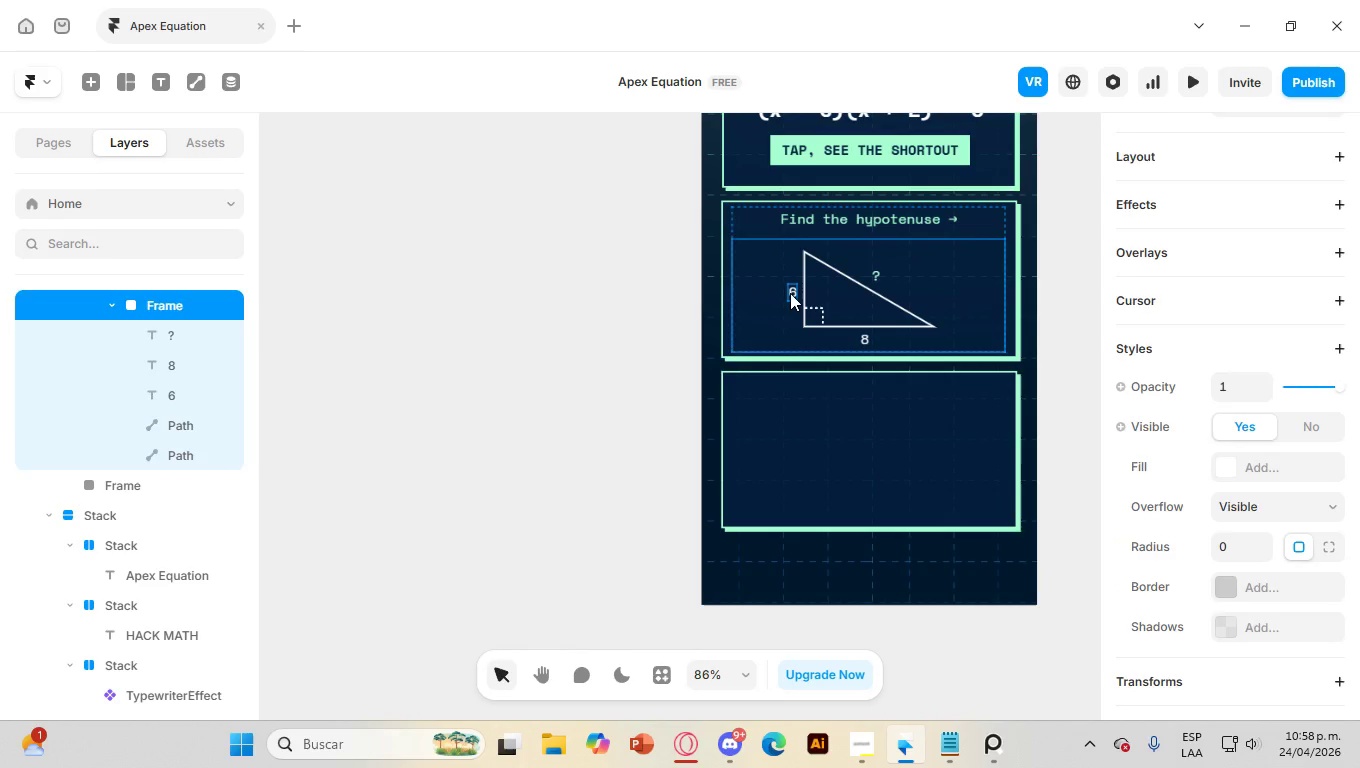 
left_click([790, 293])
 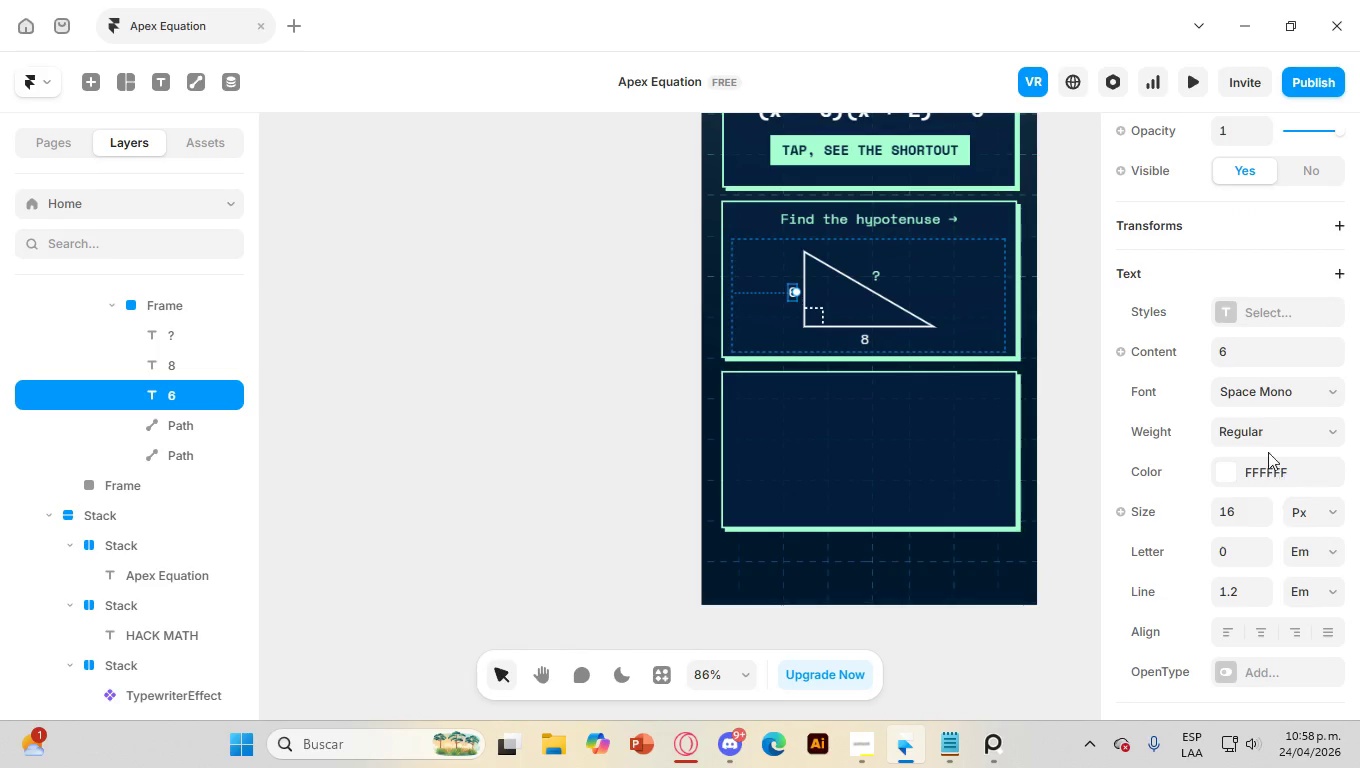 
scroll: coordinate [1239, 429], scroll_direction: down, amount: 4.0
 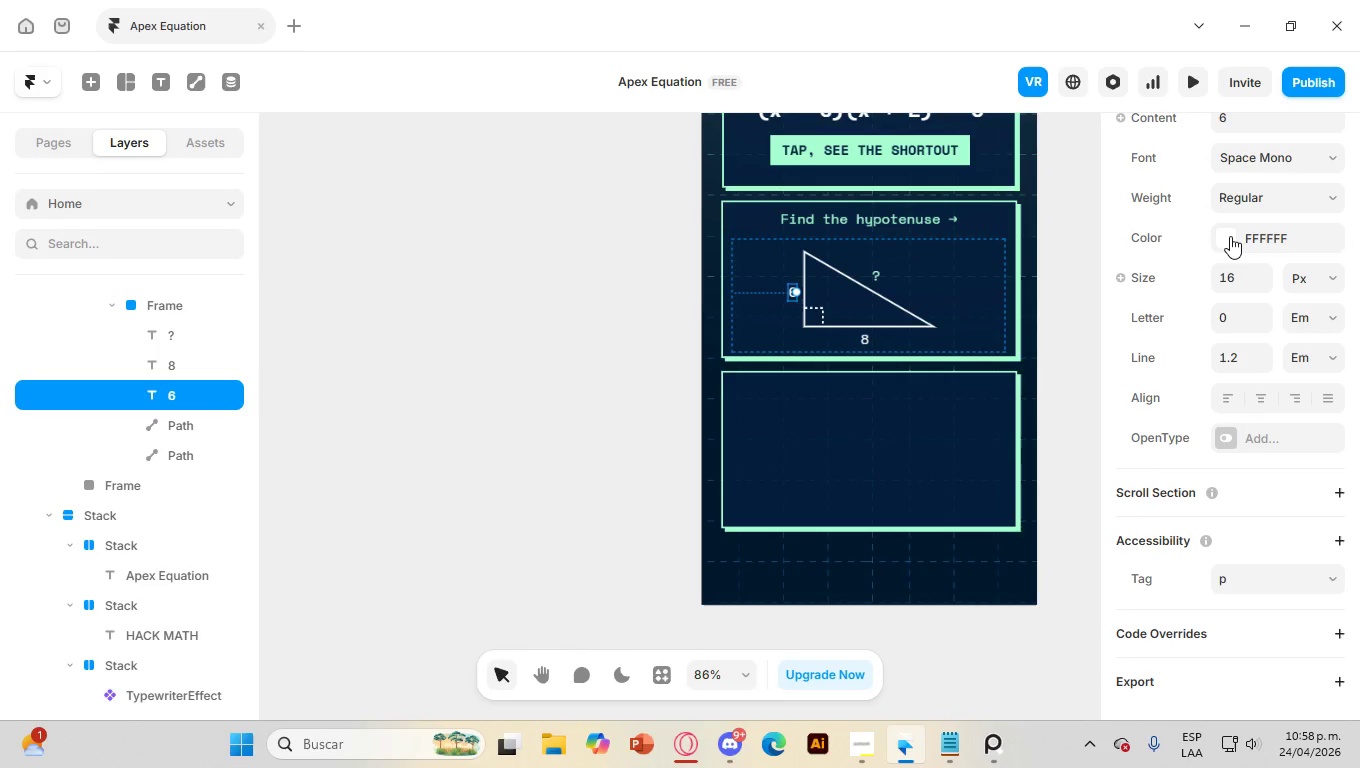 
left_click([1228, 238])
 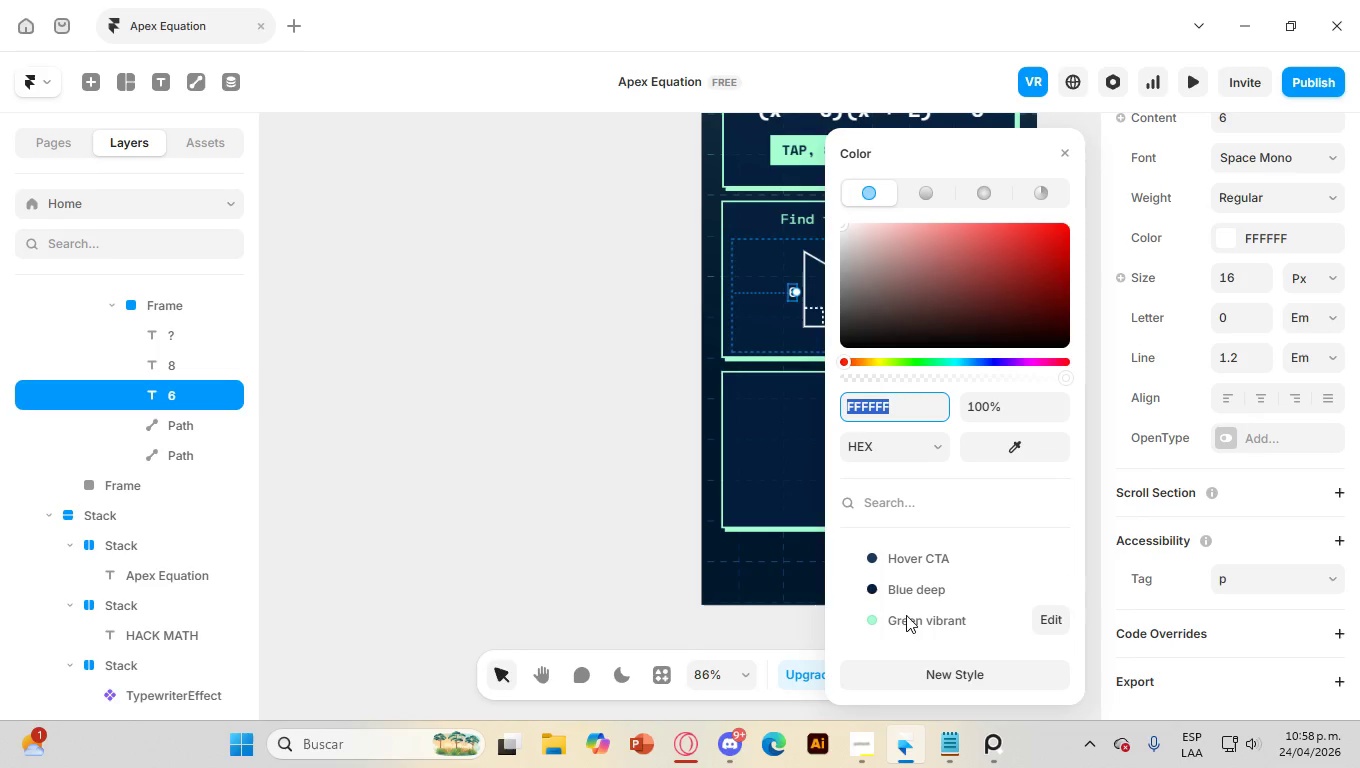 
left_click([905, 621])
 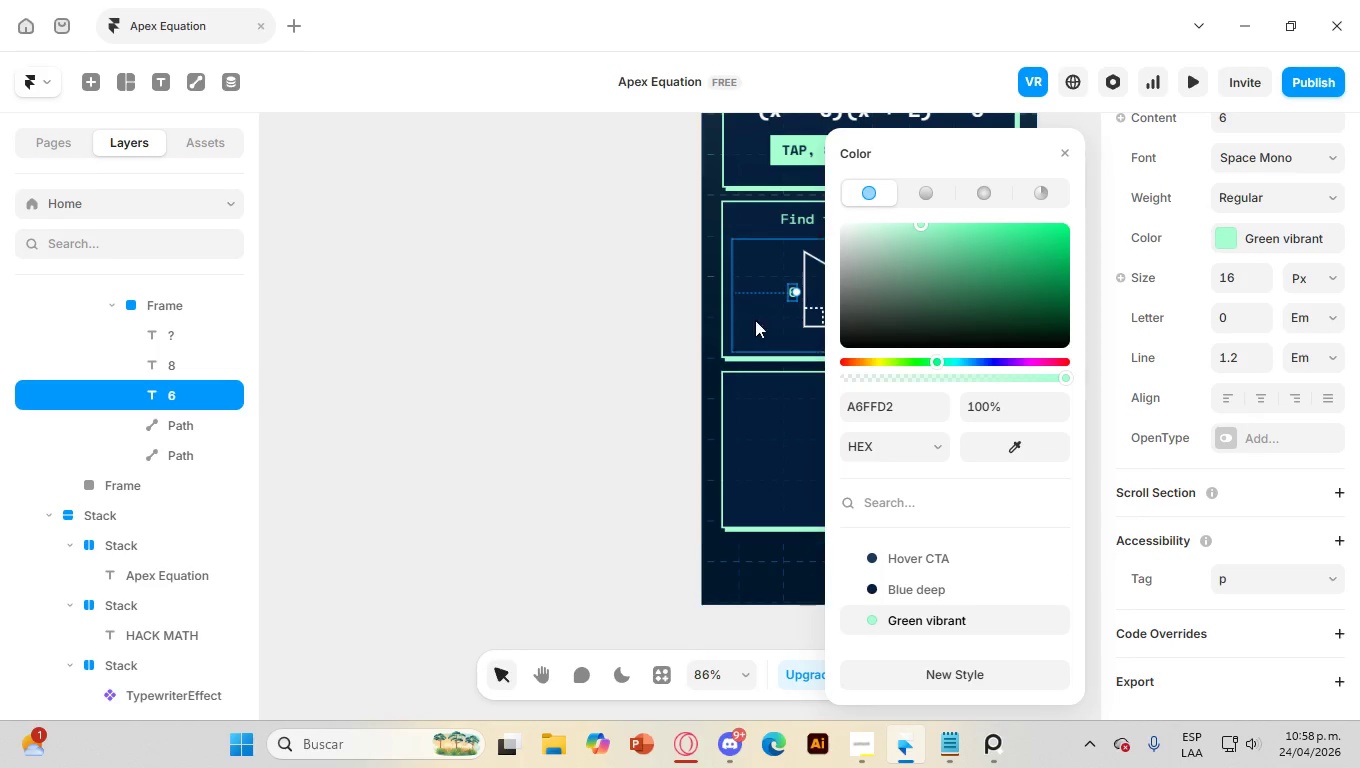 
left_click([769, 288])
 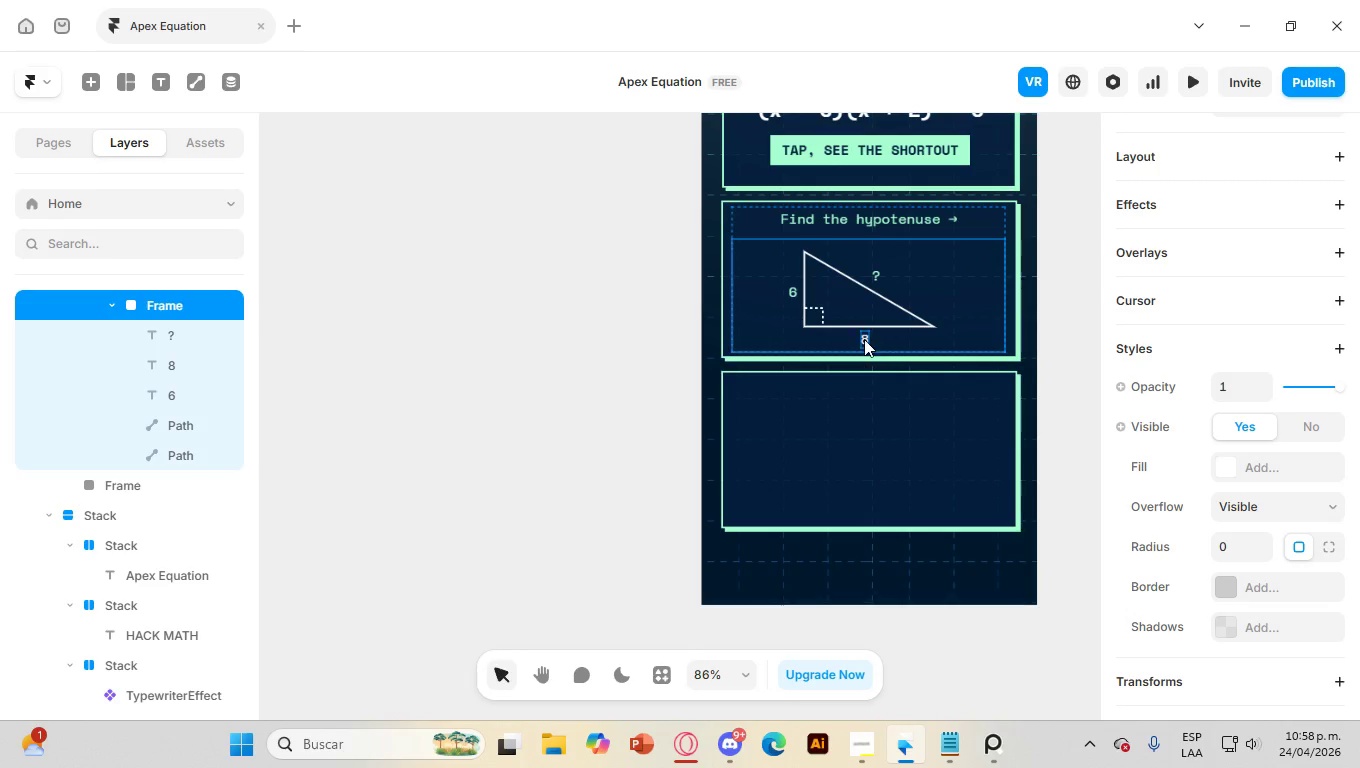 
left_click([864, 339])
 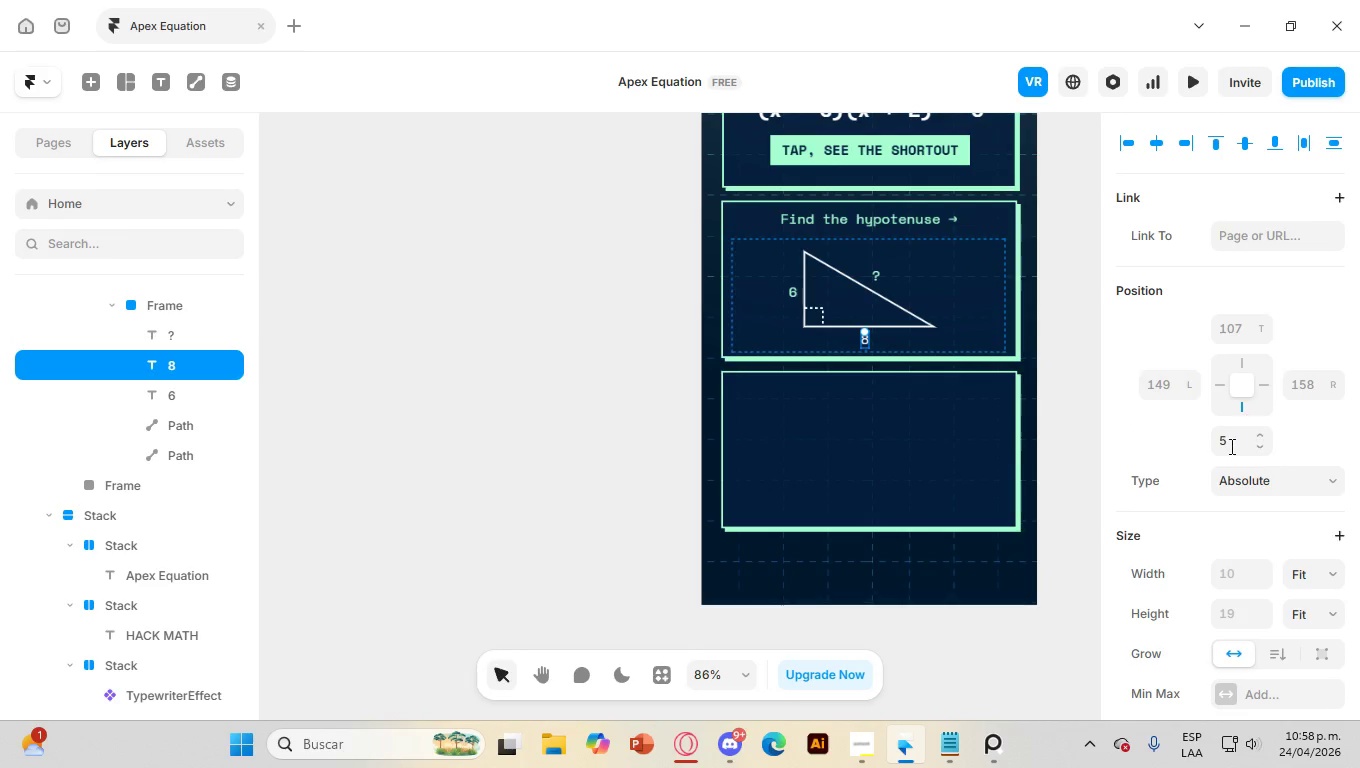 
scroll: coordinate [1240, 450], scroll_direction: down, amount: 9.0
 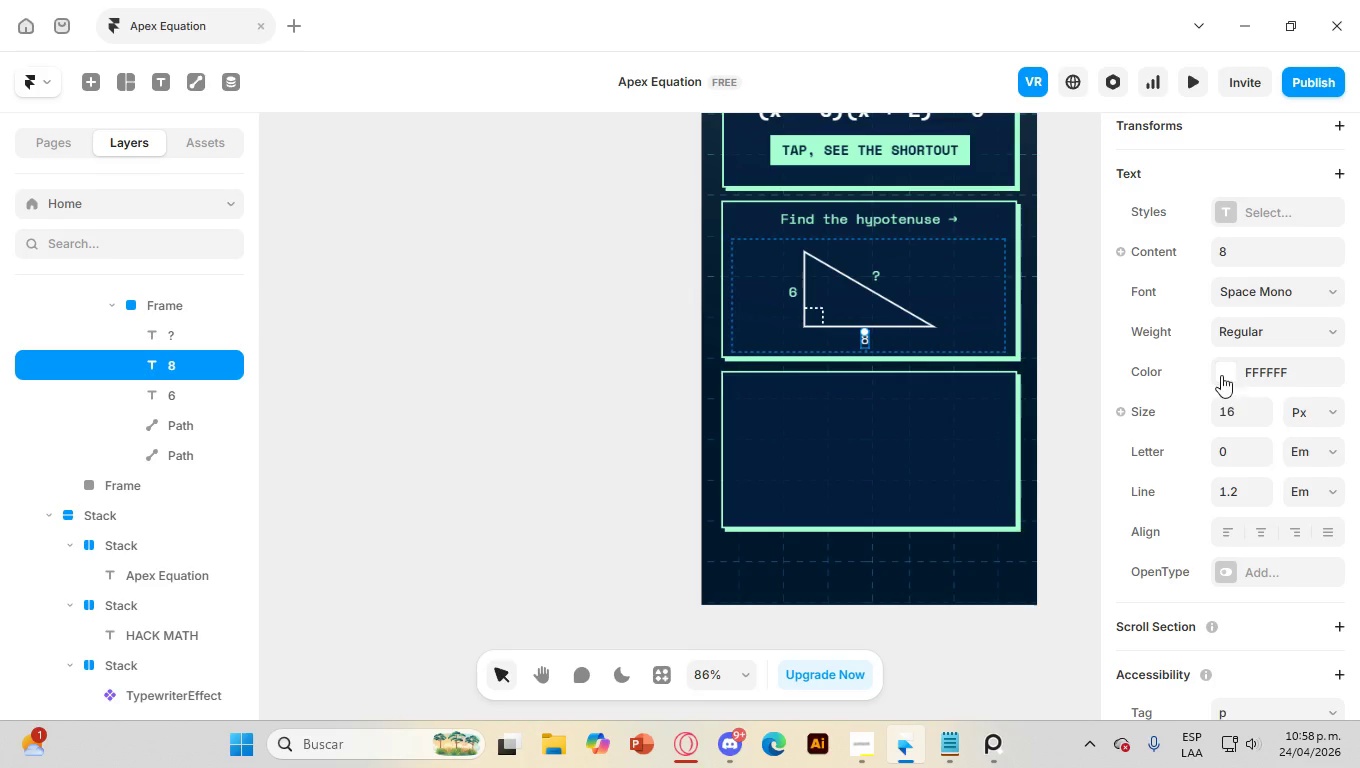 
left_click([1221, 370])
 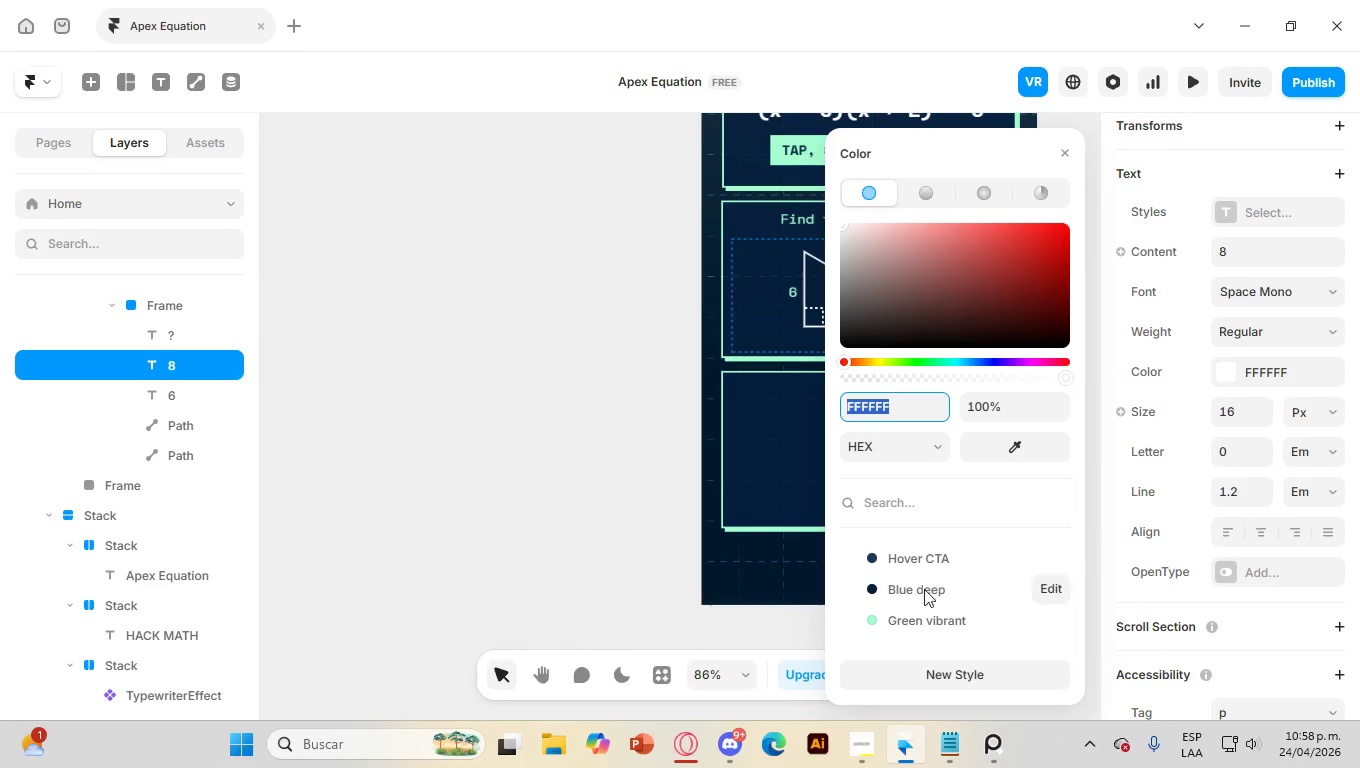 
left_click([913, 618])
 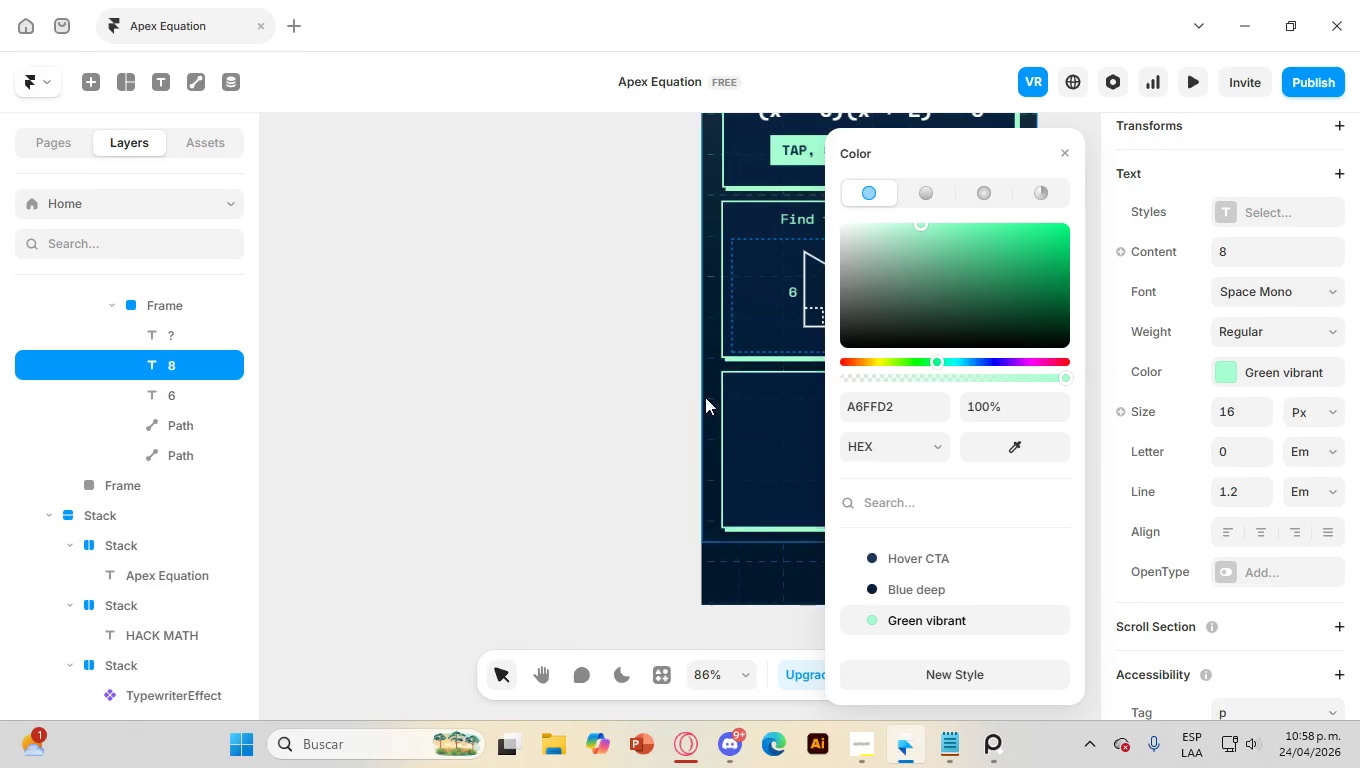 
left_click([689, 365])
 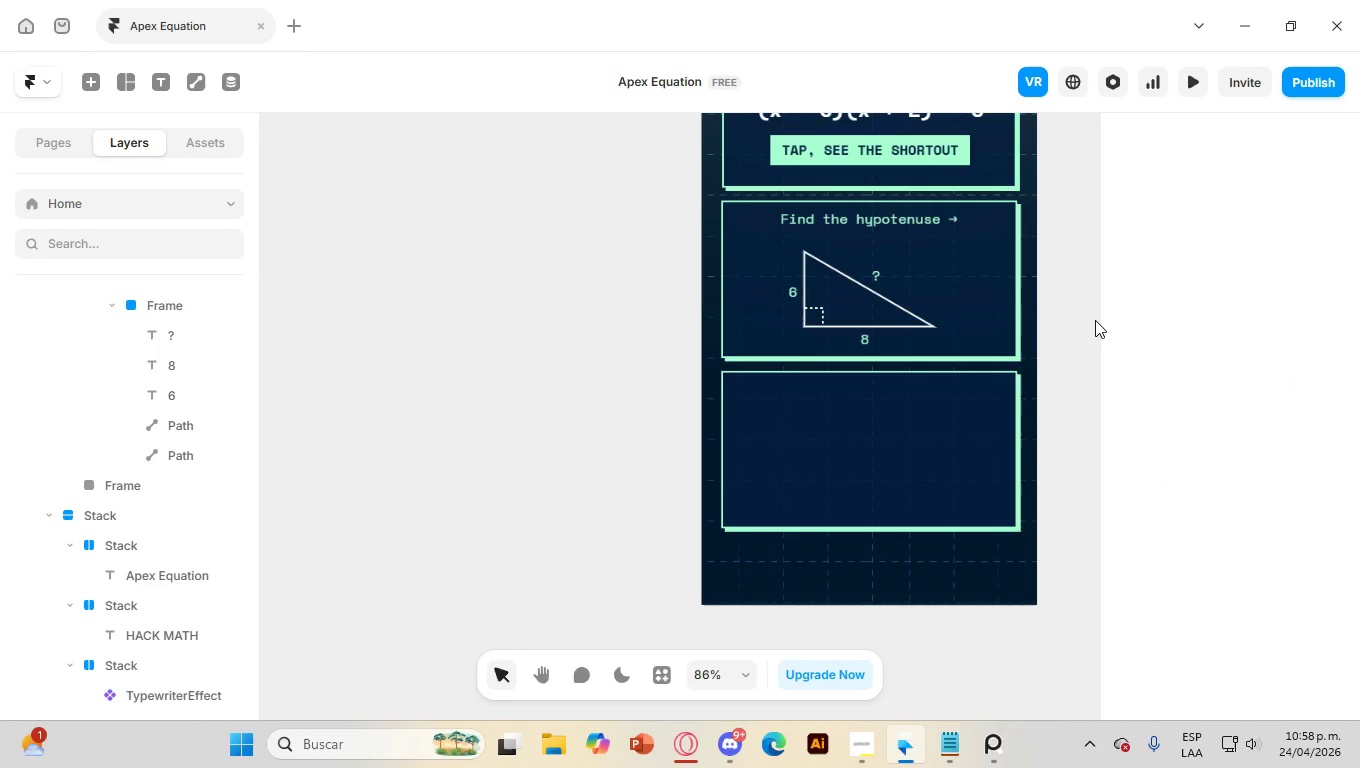 
left_click([1095, 320])
 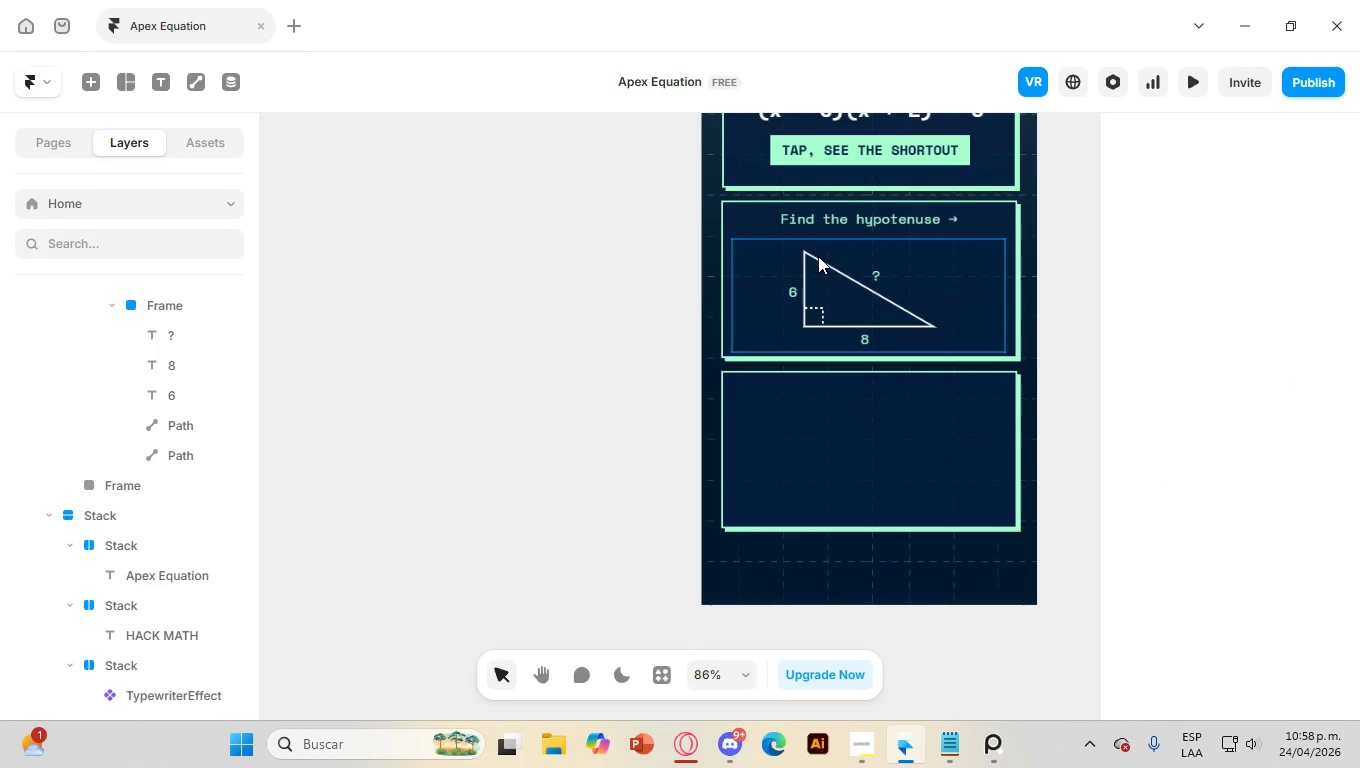 
left_click([818, 256])
 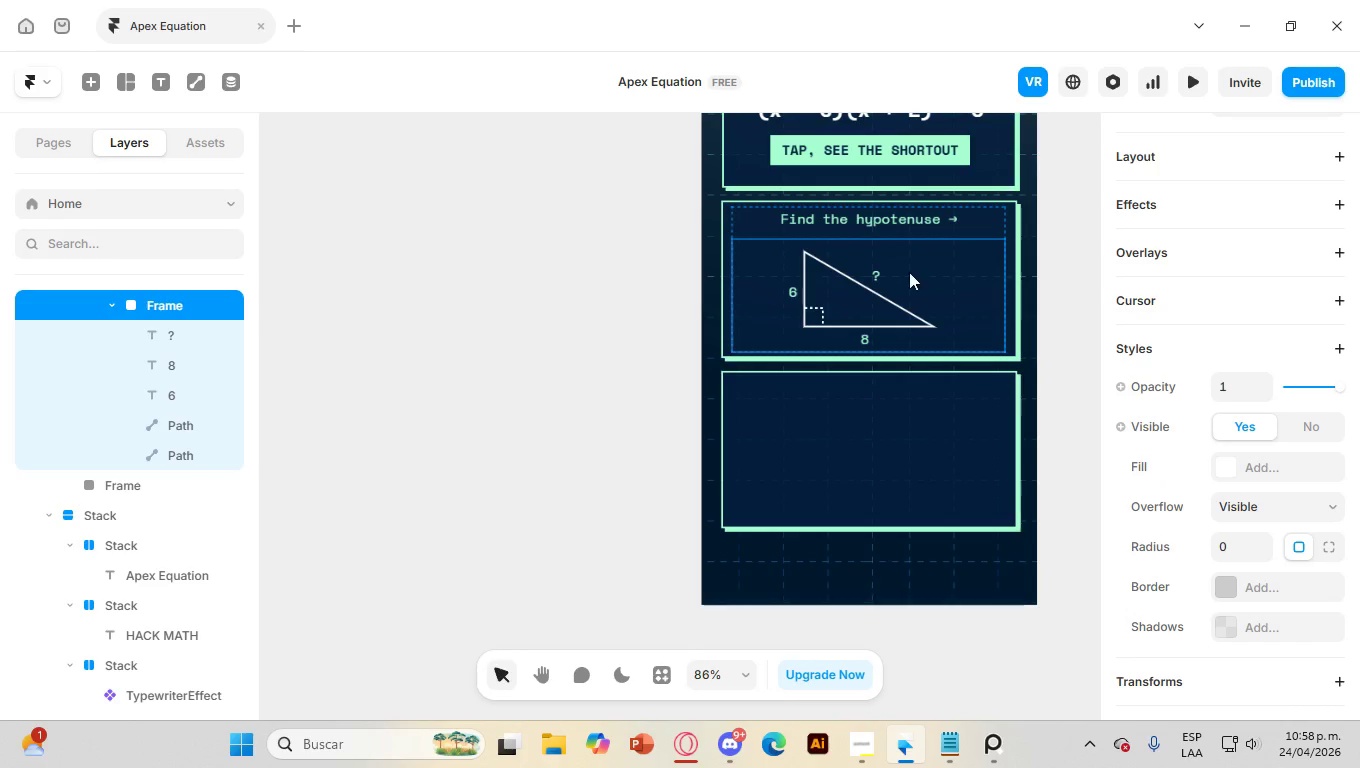 
hold_key(key=ControlLeft, duration=0.81)
scroll: coordinate [889, 298], scroll_direction: up, amount: 4.0
 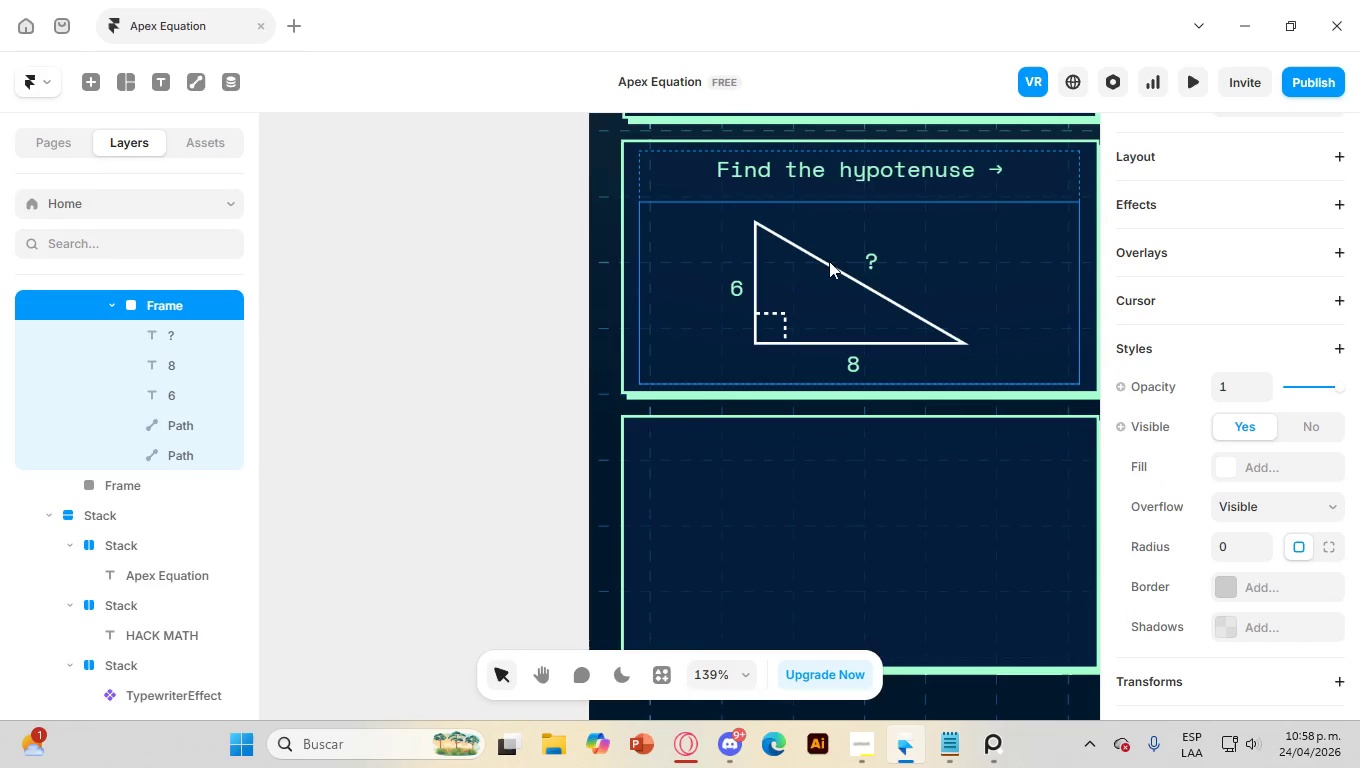 
left_click([832, 266])
 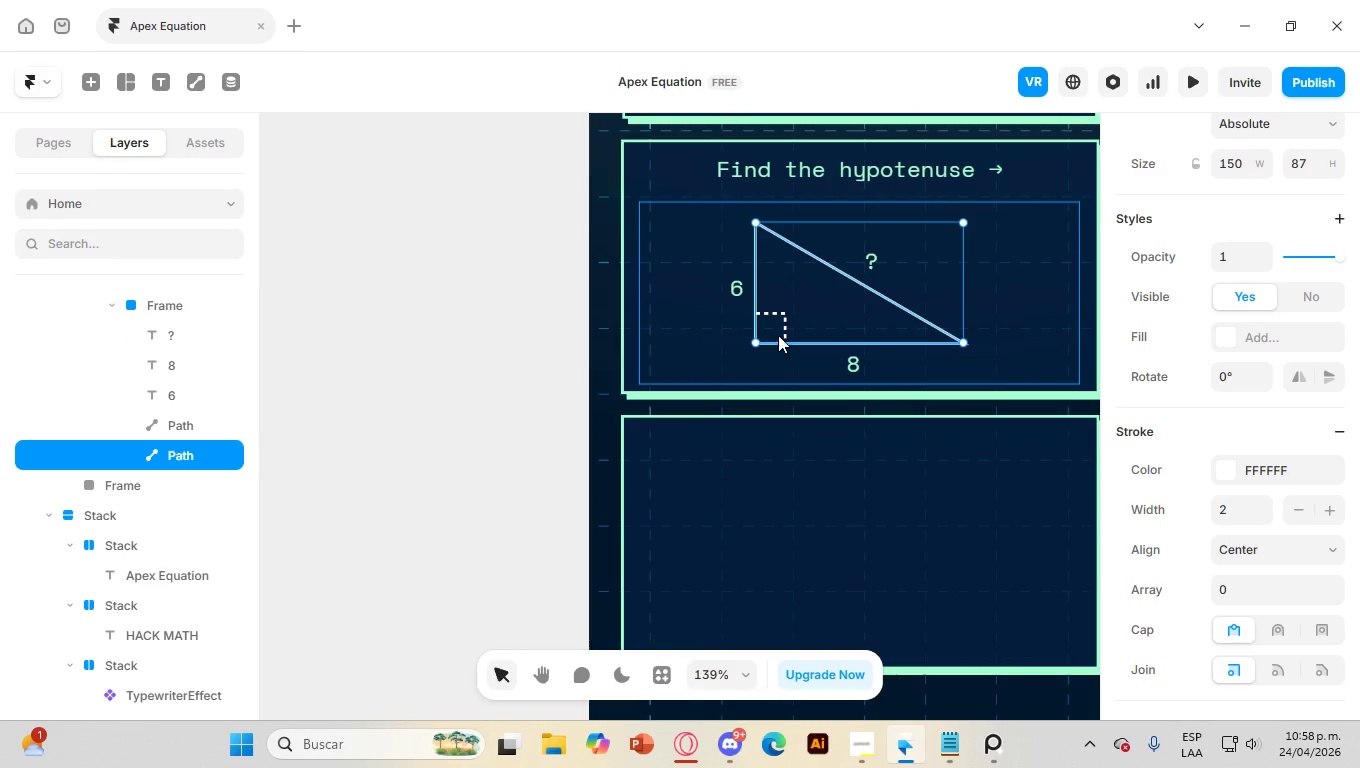 
hold_key(key=ControlLeft, duration=0.52)
 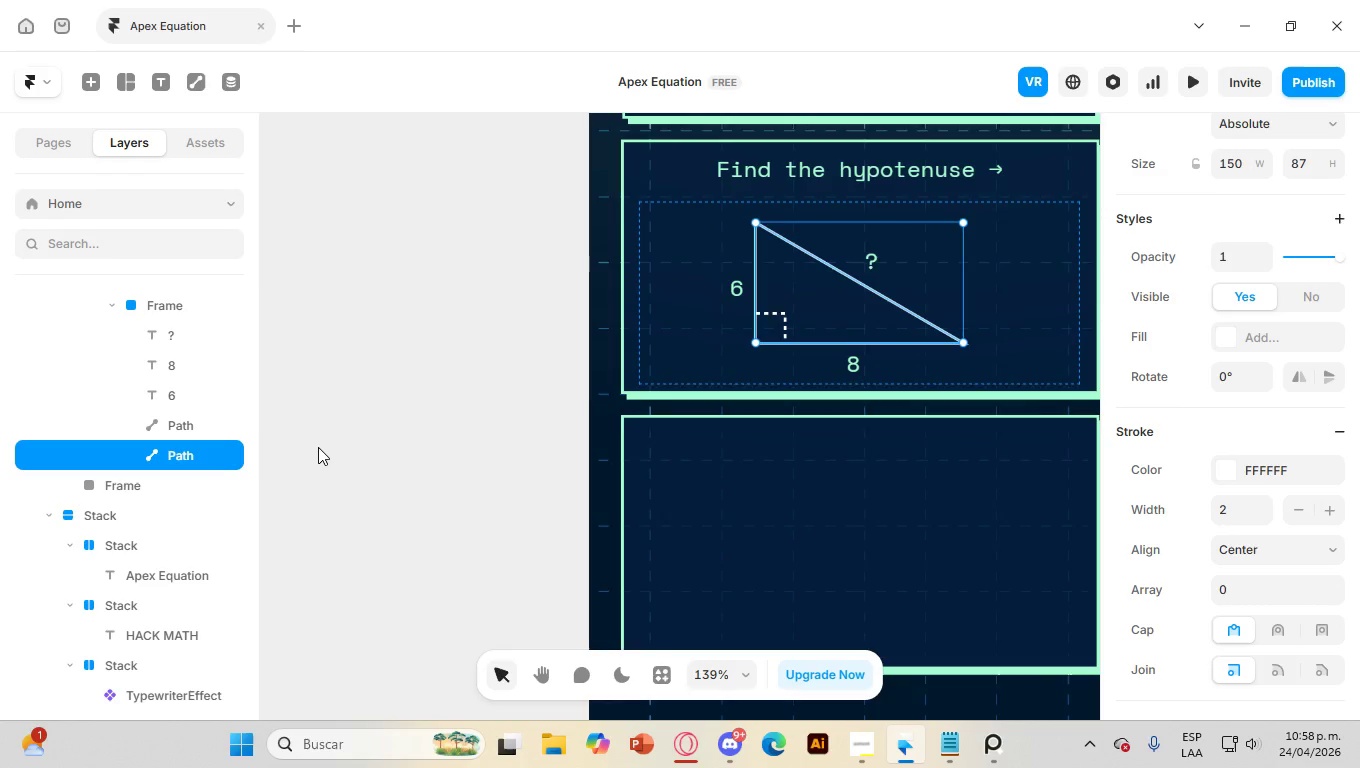 
hold_key(key=ControlLeft, duration=3.59)
left_click([174, 429])
 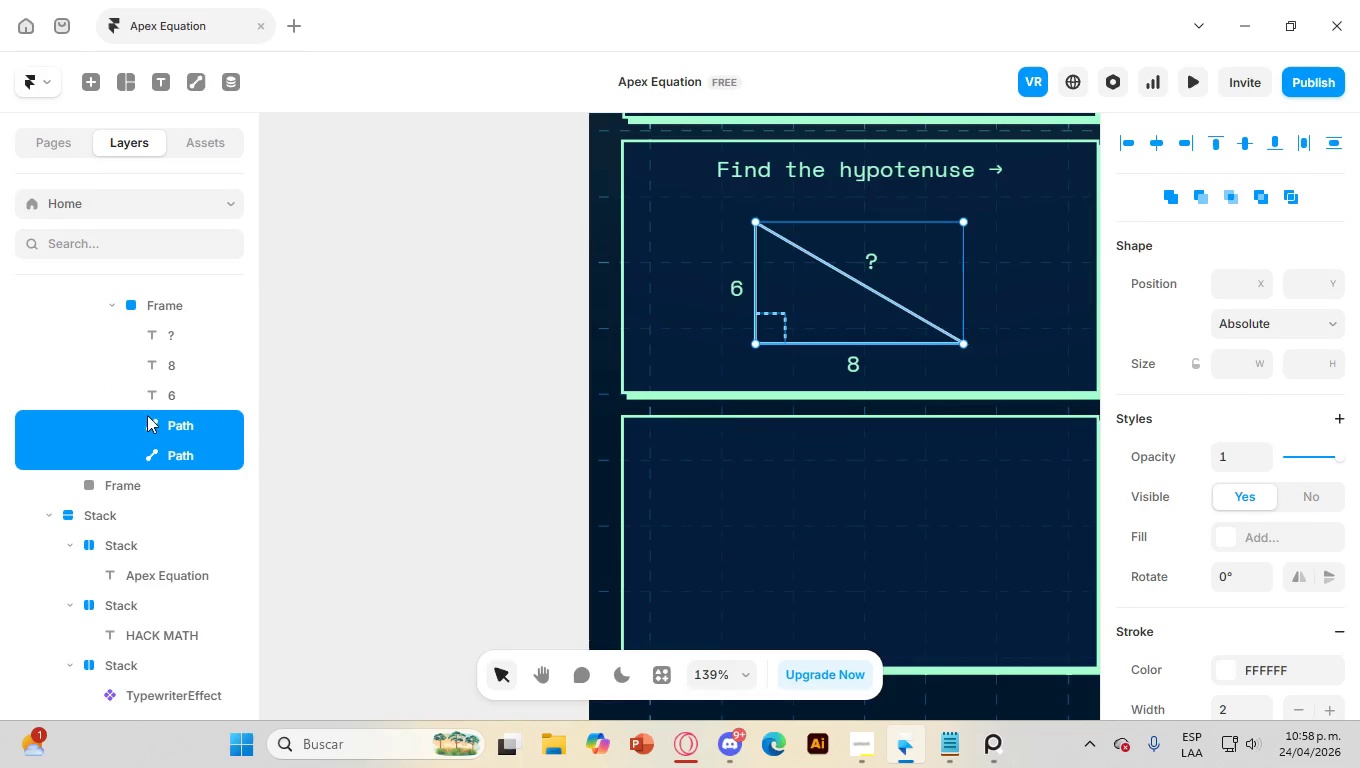 
left_click([153, 405])
 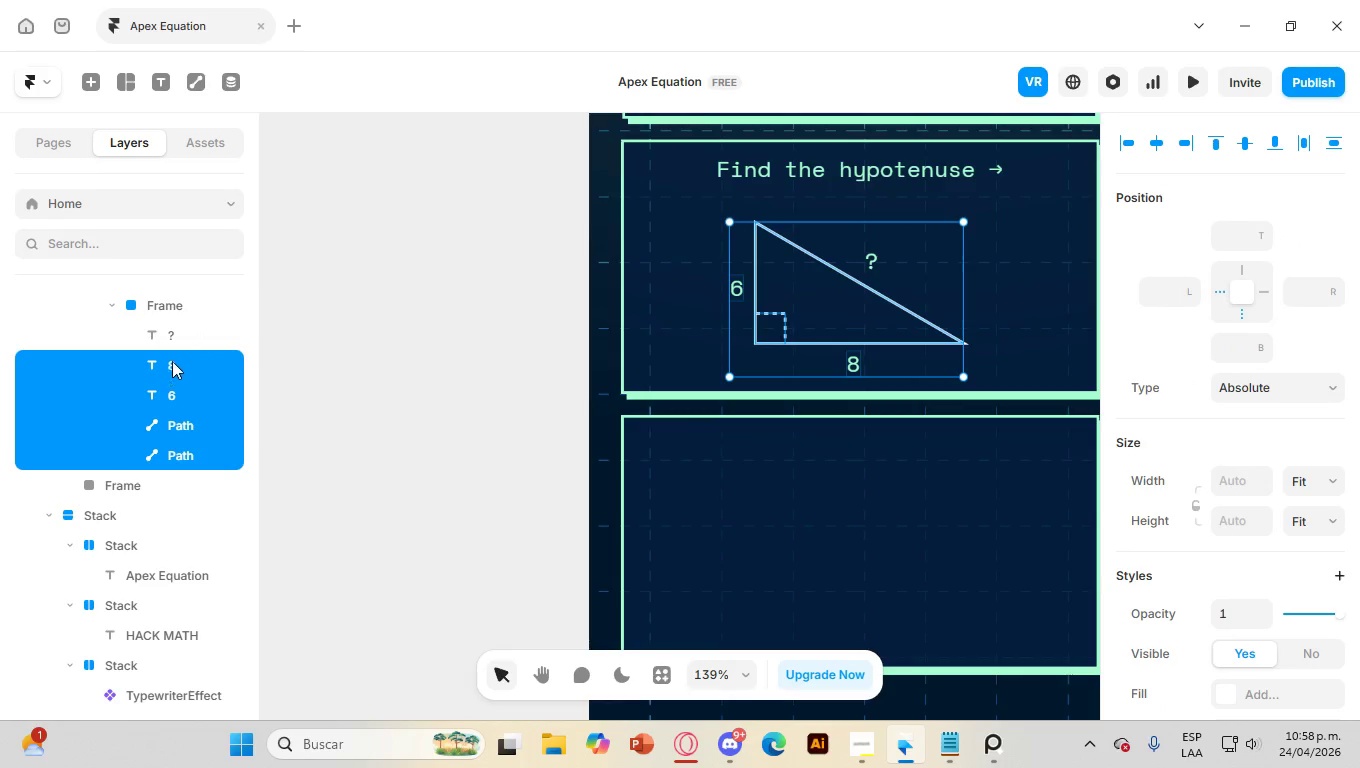 
double_click([166, 342])
 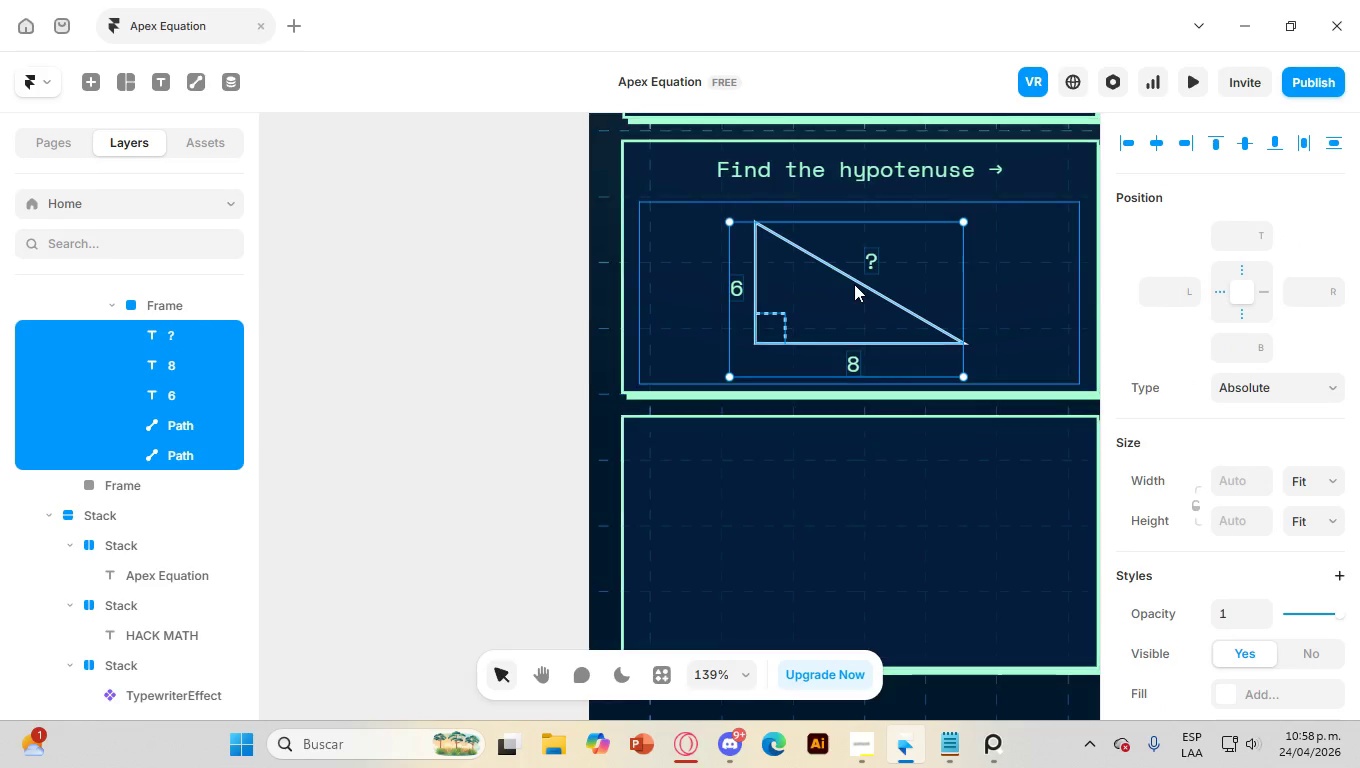 
left_click_drag(start_coordinate=[857, 281], to_coordinate=[865, 265])
 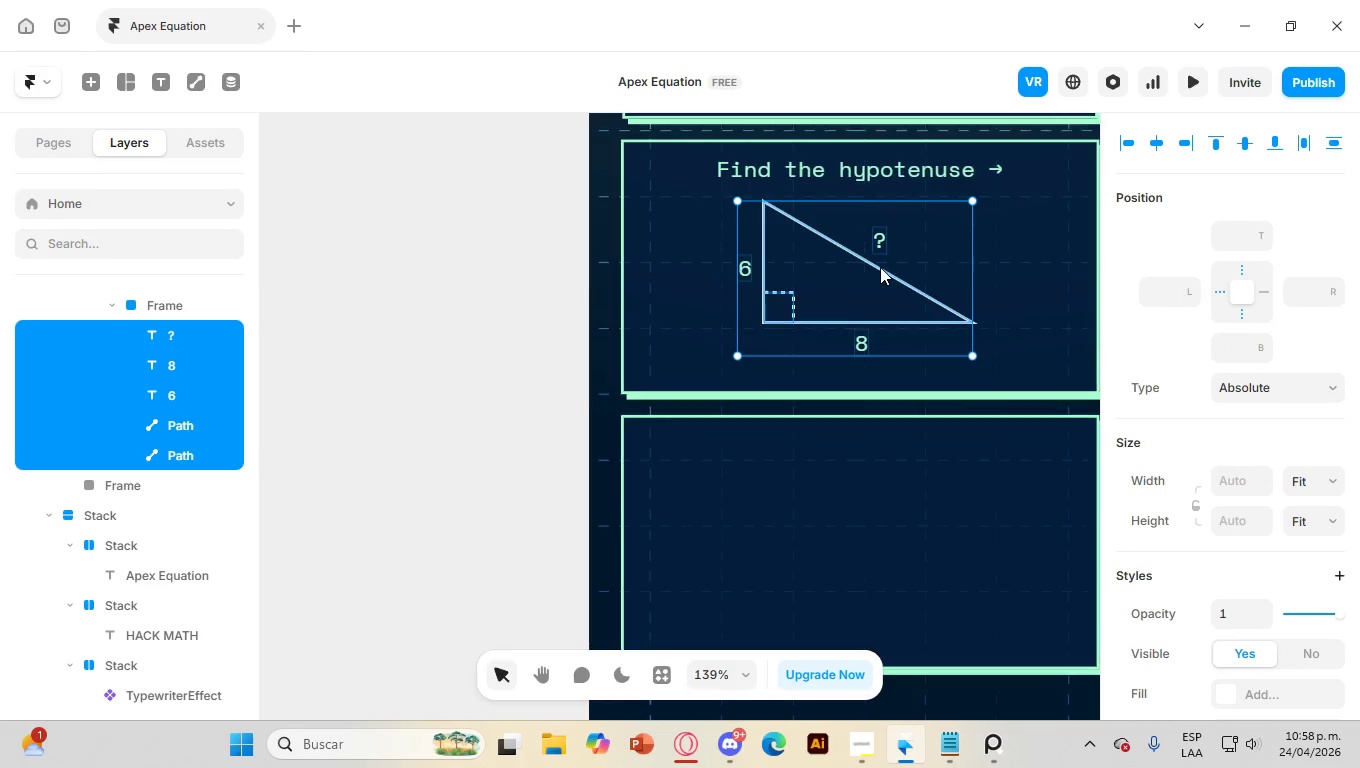 
left_click([880, 267])
 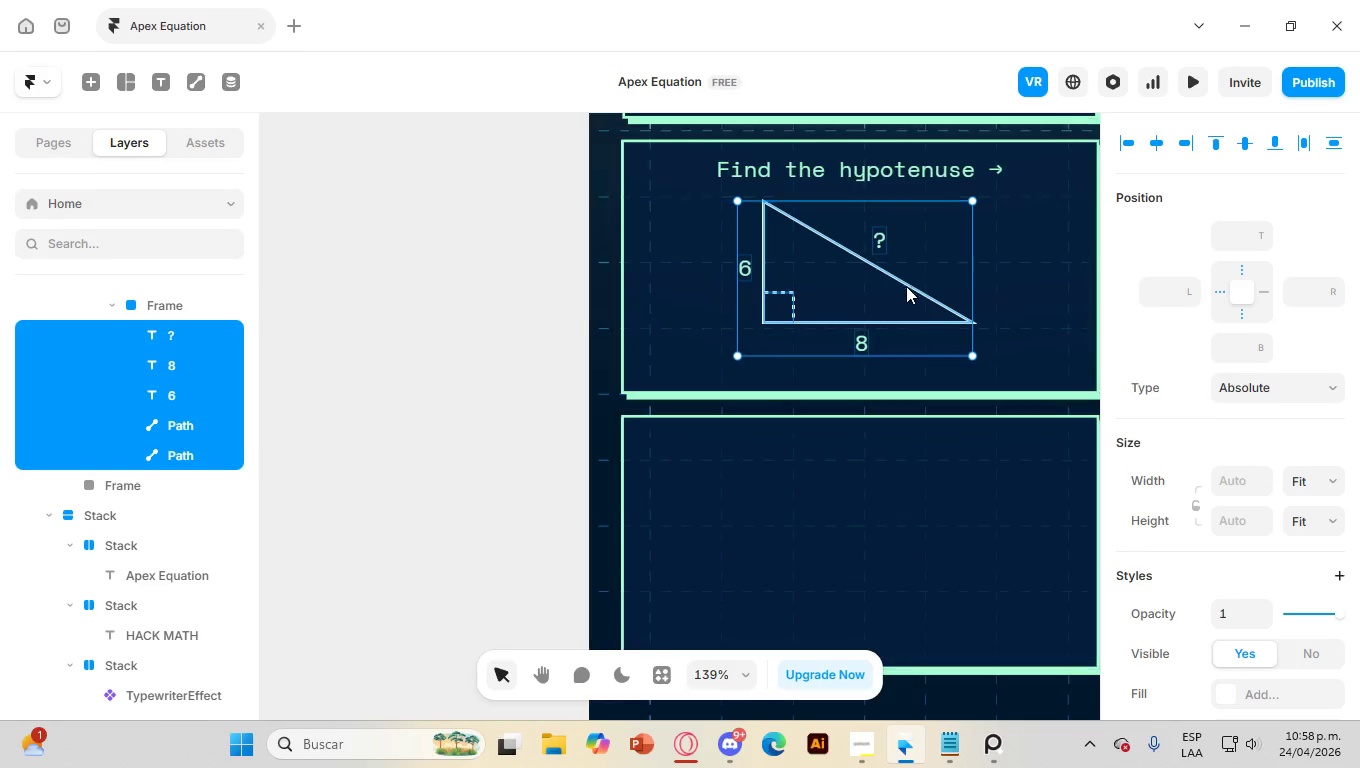 
left_click_drag(start_coordinate=[906, 282], to_coordinate=[912, 282])
 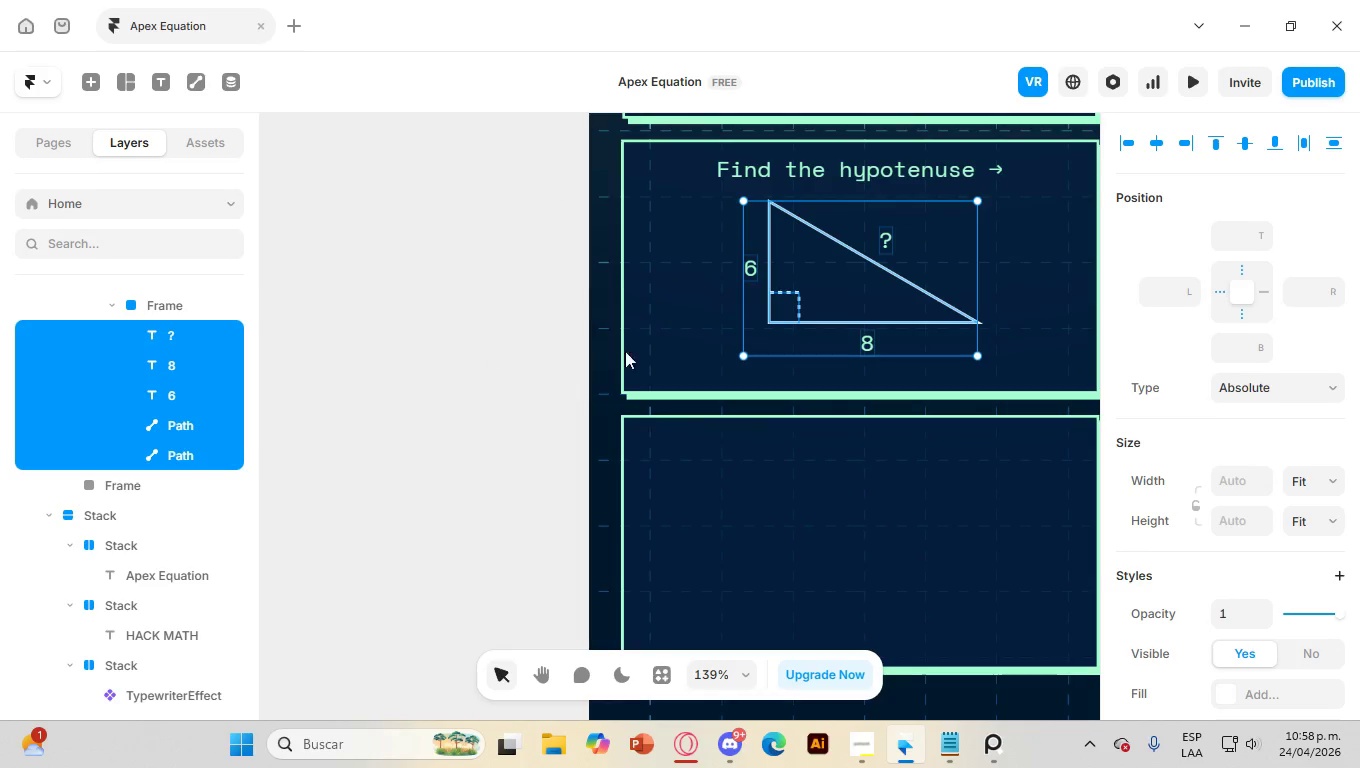 
left_click([400, 383])
 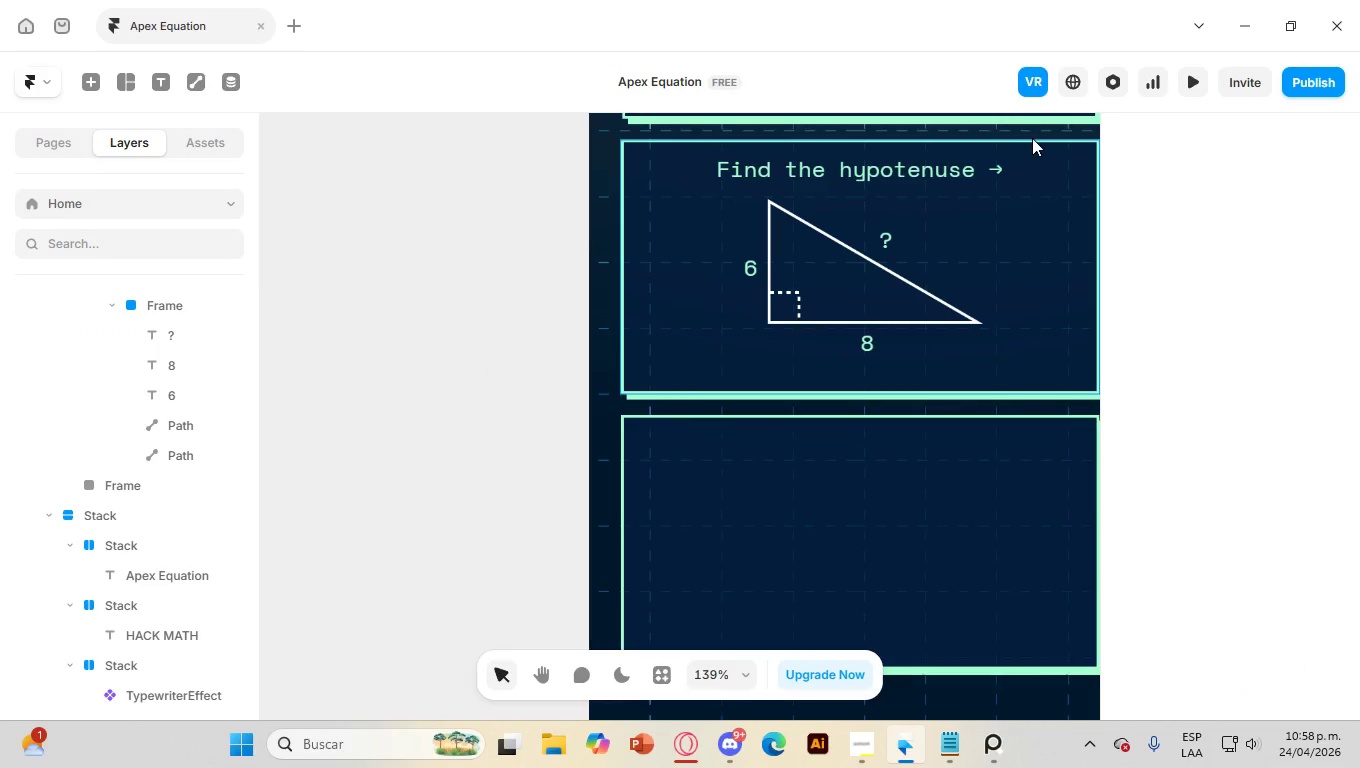 
left_click([1035, 135])
 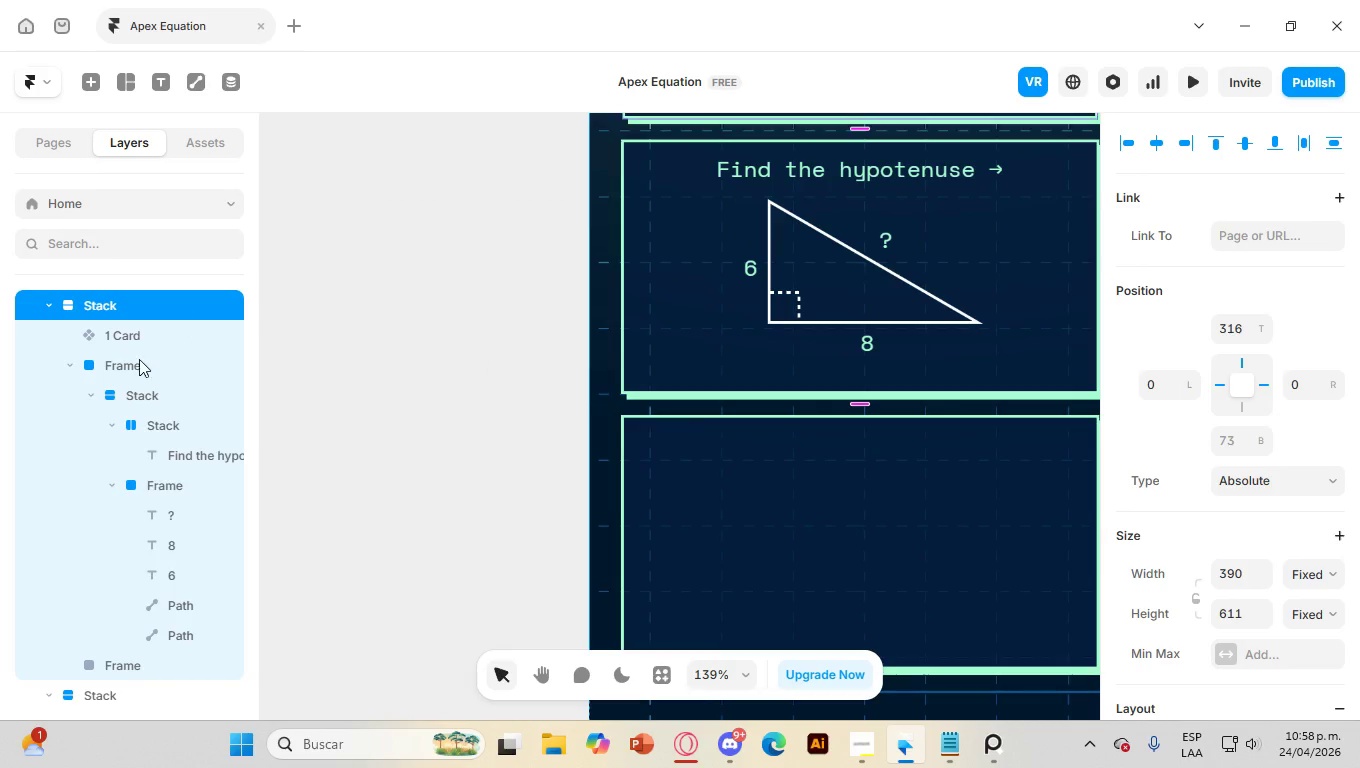 
left_click([127, 366])
 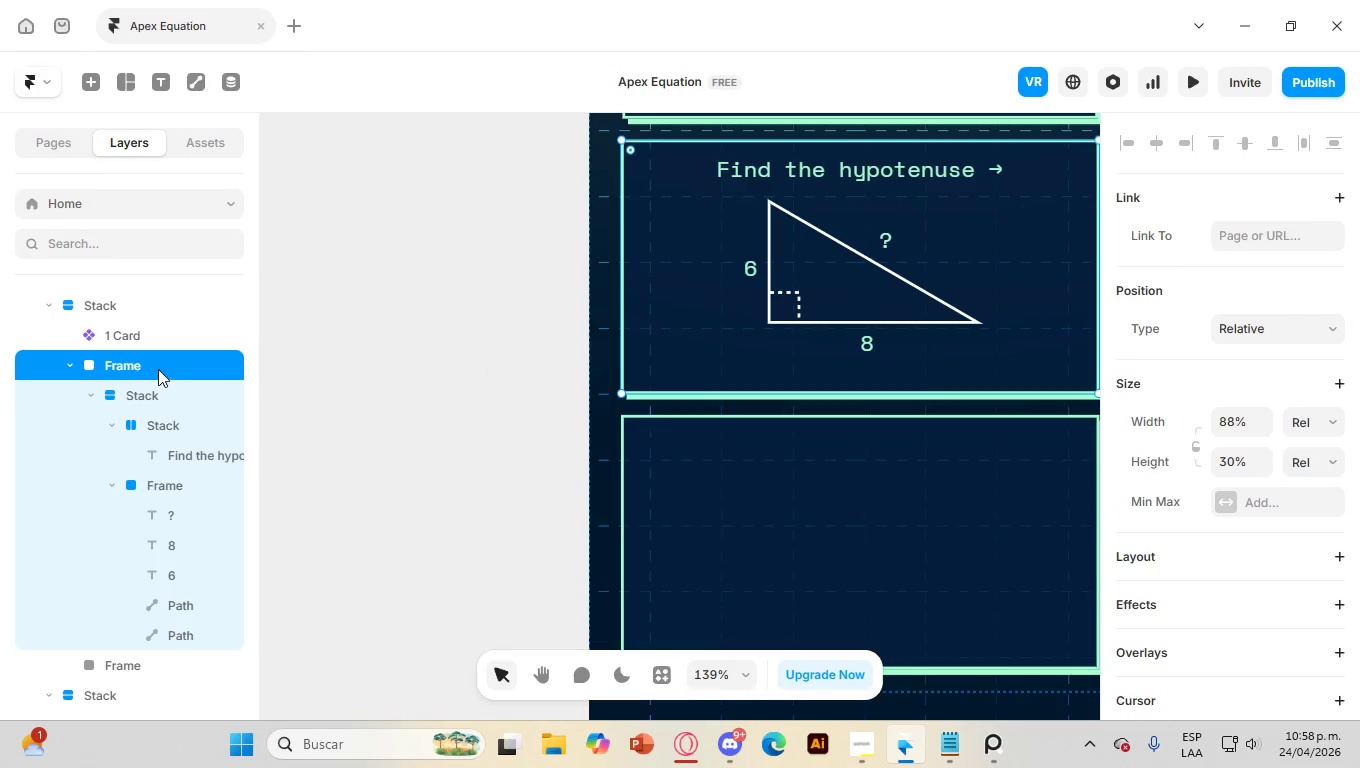 
right_click([154, 365])
 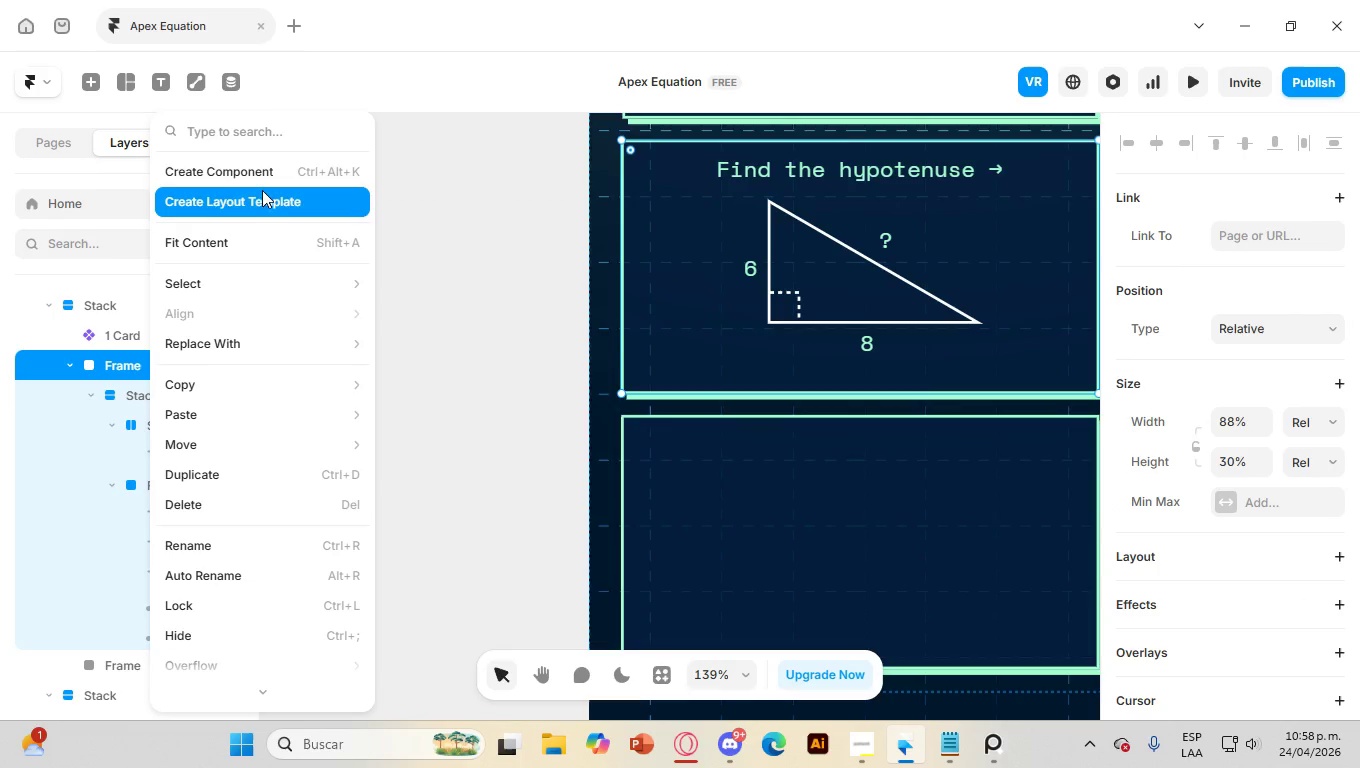 
left_click([273, 172])
 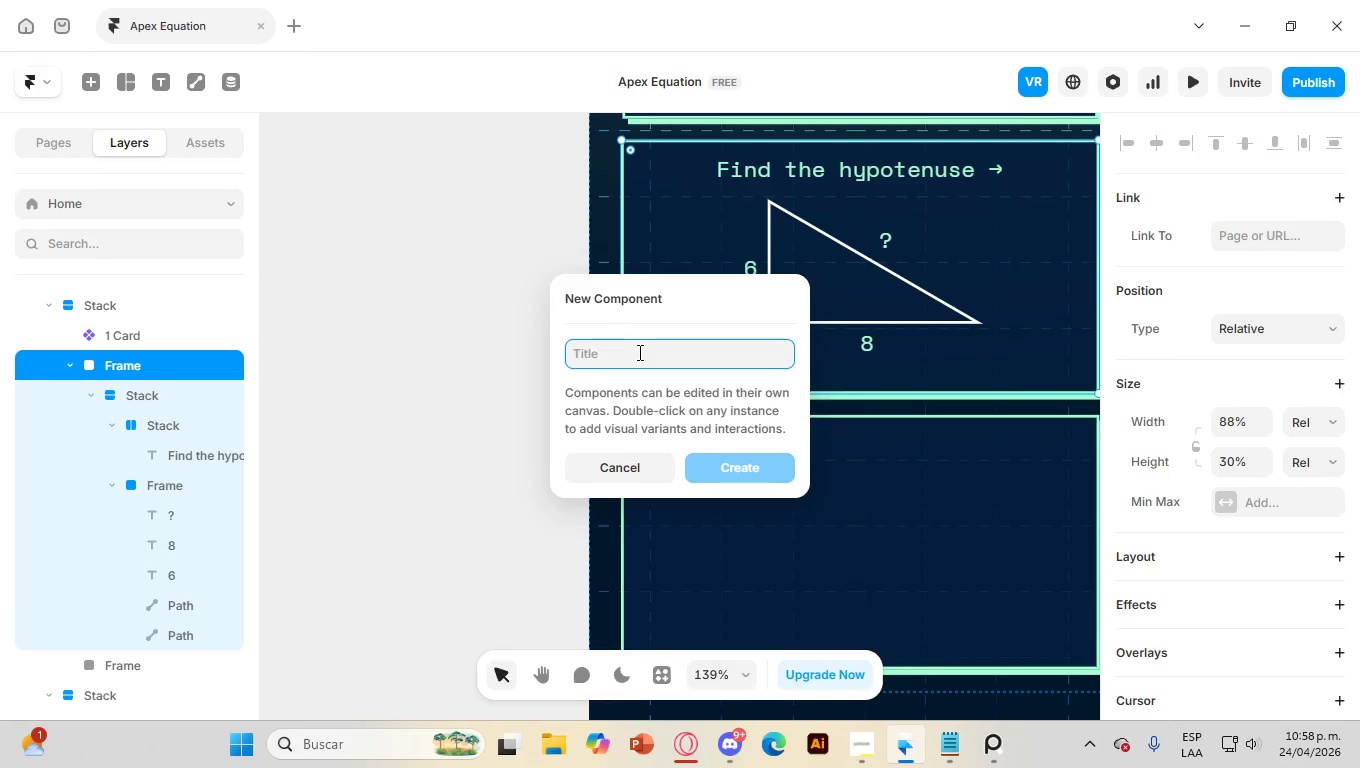 
type(2 Card)
 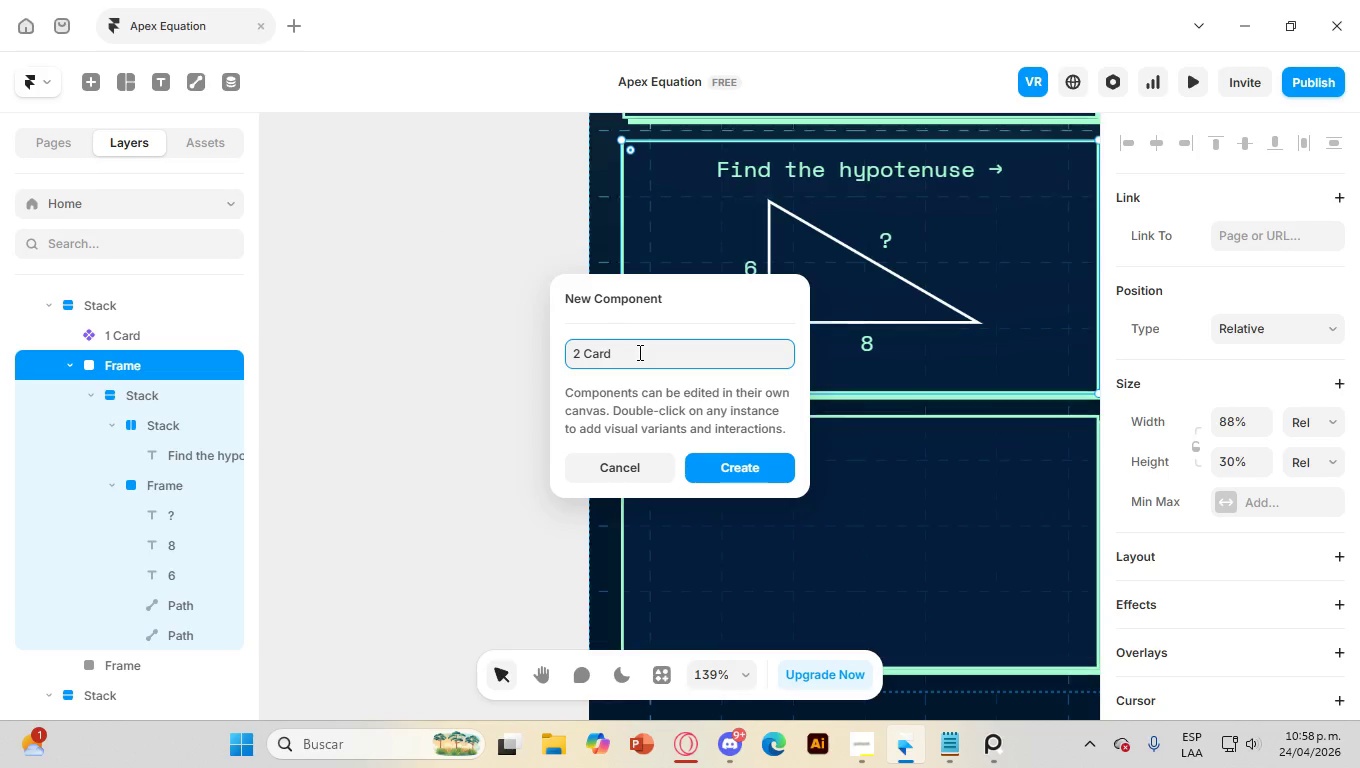 
left_click([783, 475])
 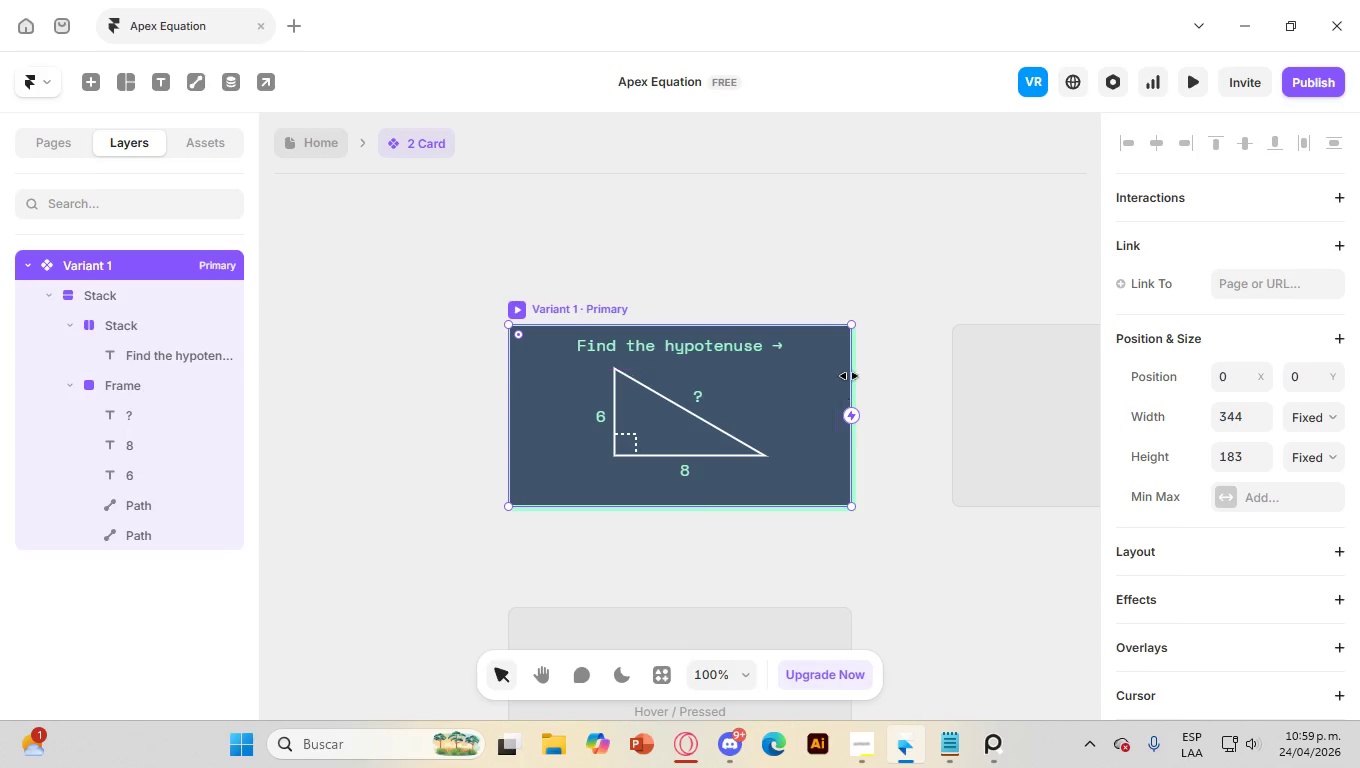 
wait(5.05)
 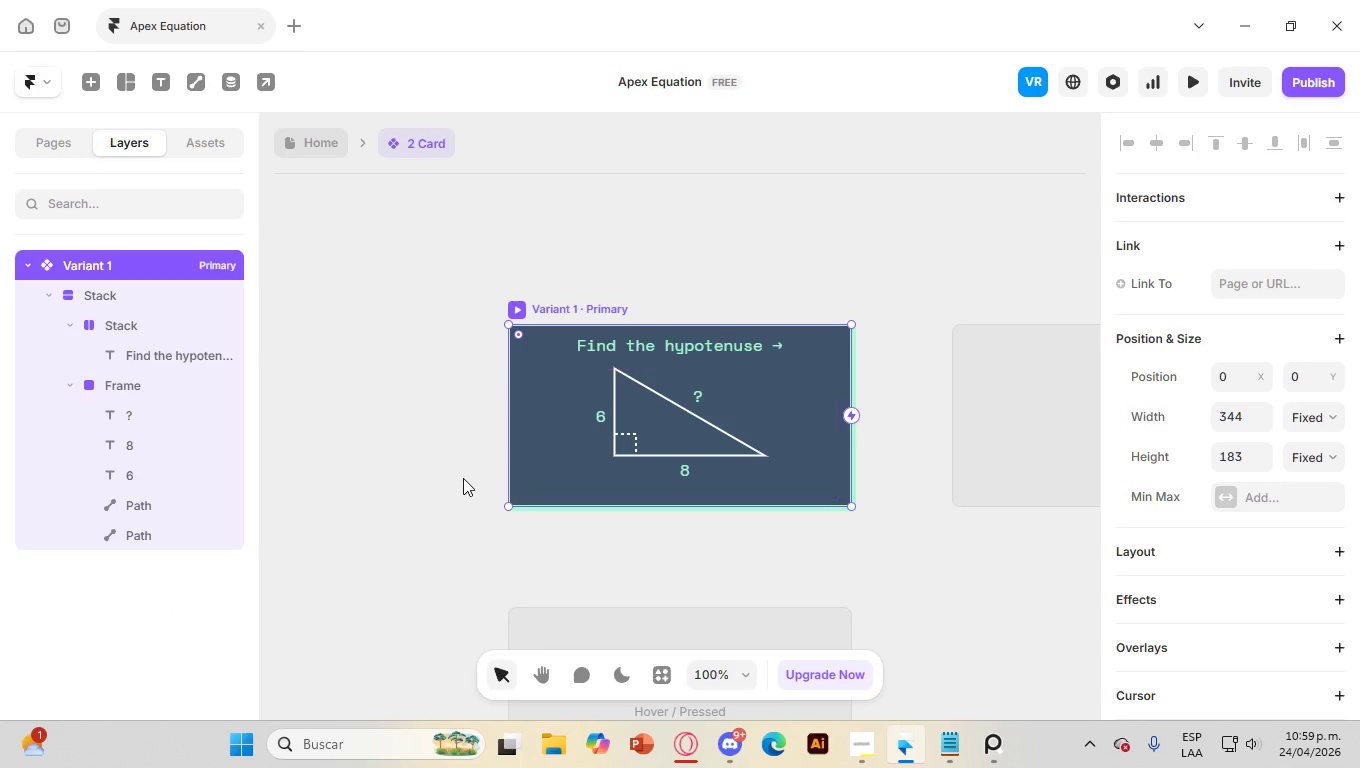 
hold_key(key=ControlLeft, duration=2.36)
scroll: coordinate [928, 358], scroll_direction: down, amount: 2.0
 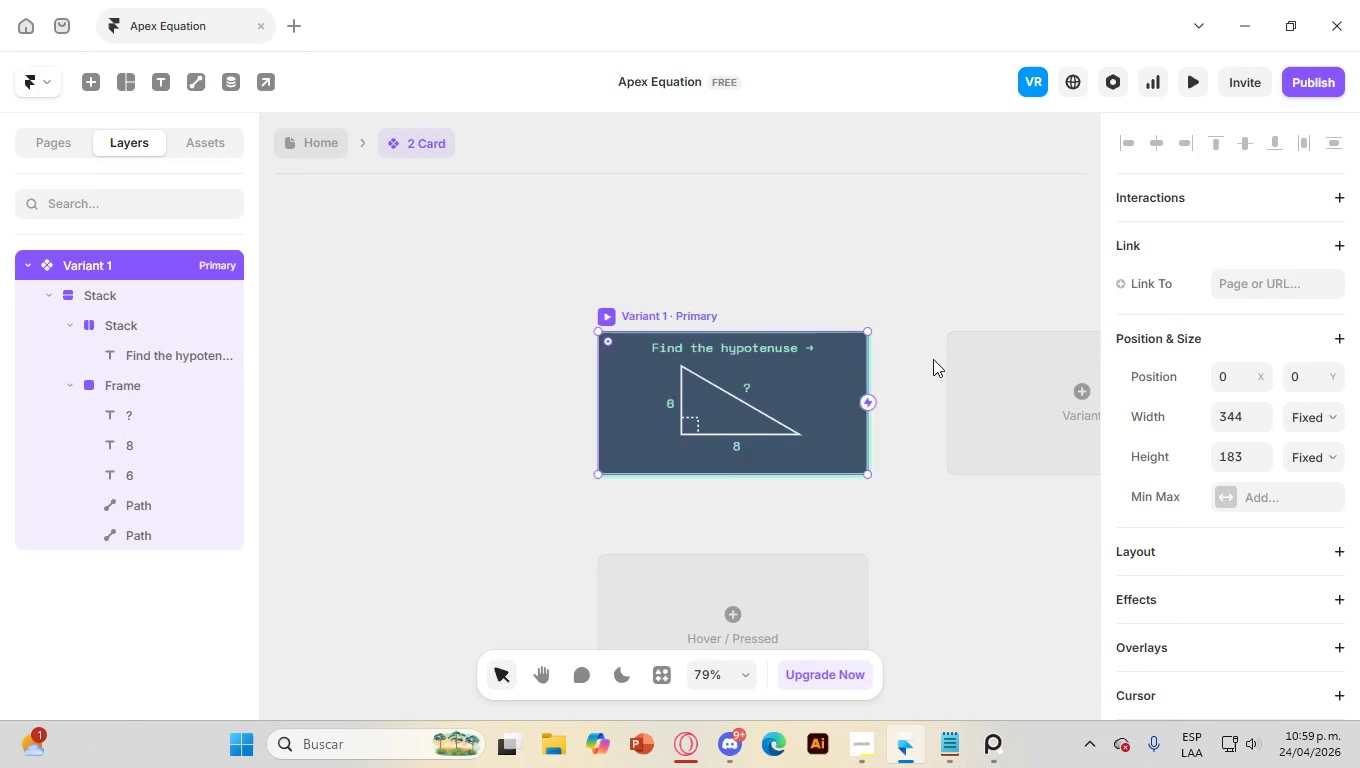 
scroll: coordinate [933, 359], scroll_direction: up, amount: 1.0
 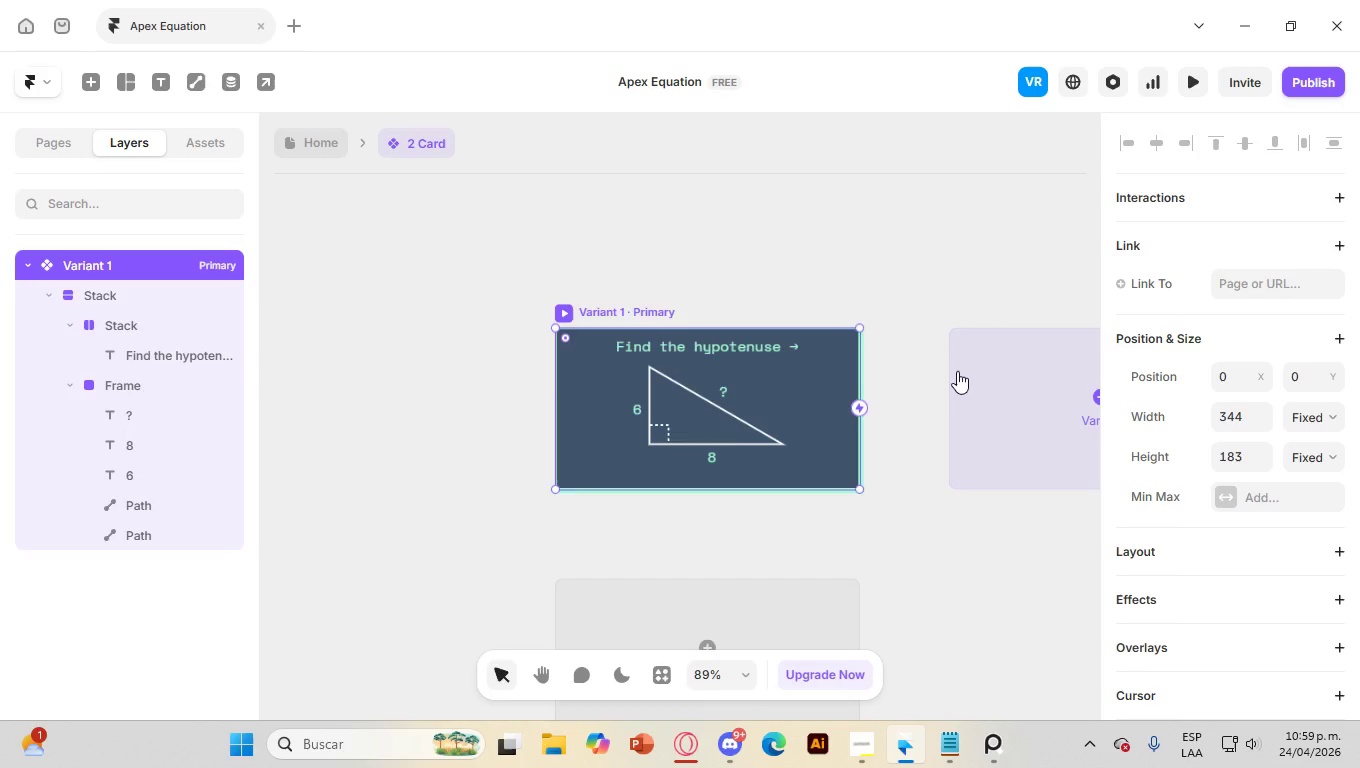 
scroll: coordinate [957, 371], scroll_direction: down, amount: 1.0
 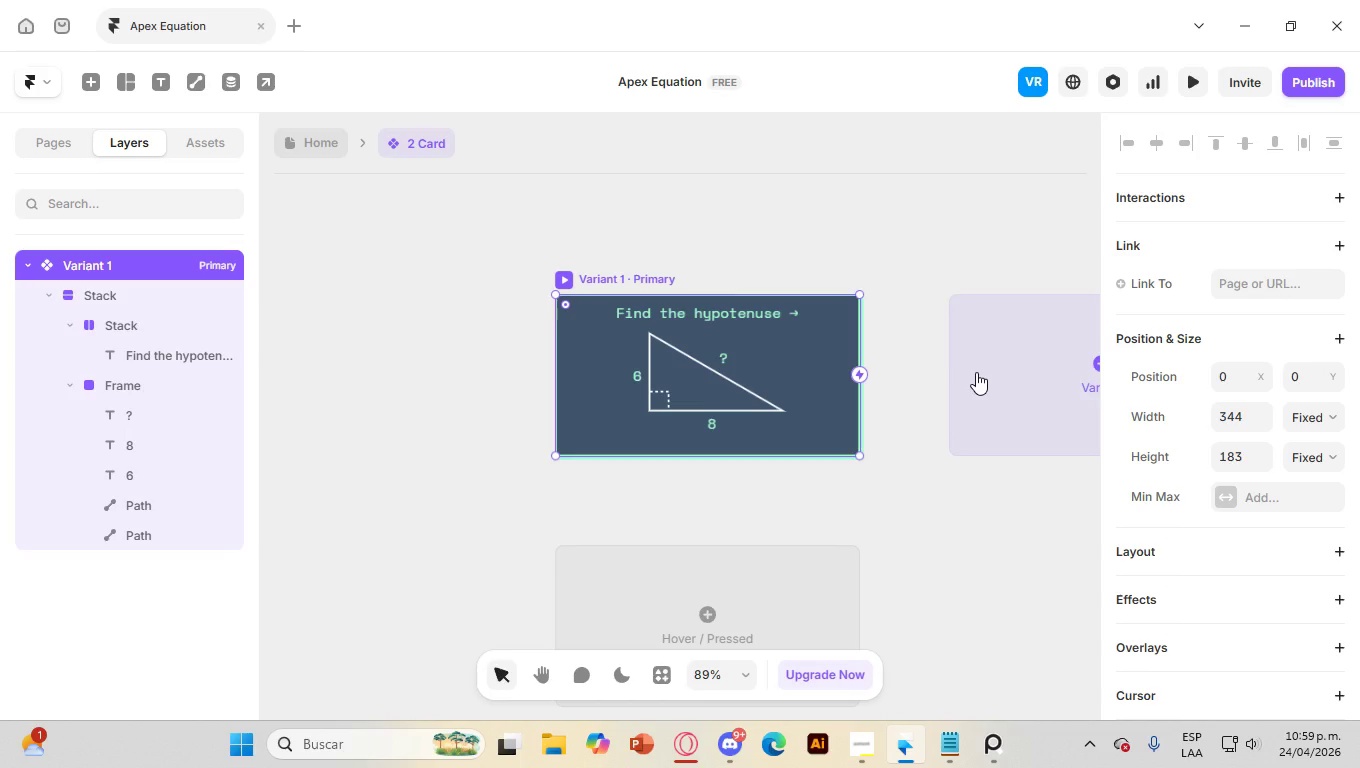 
left_click([976, 372])
 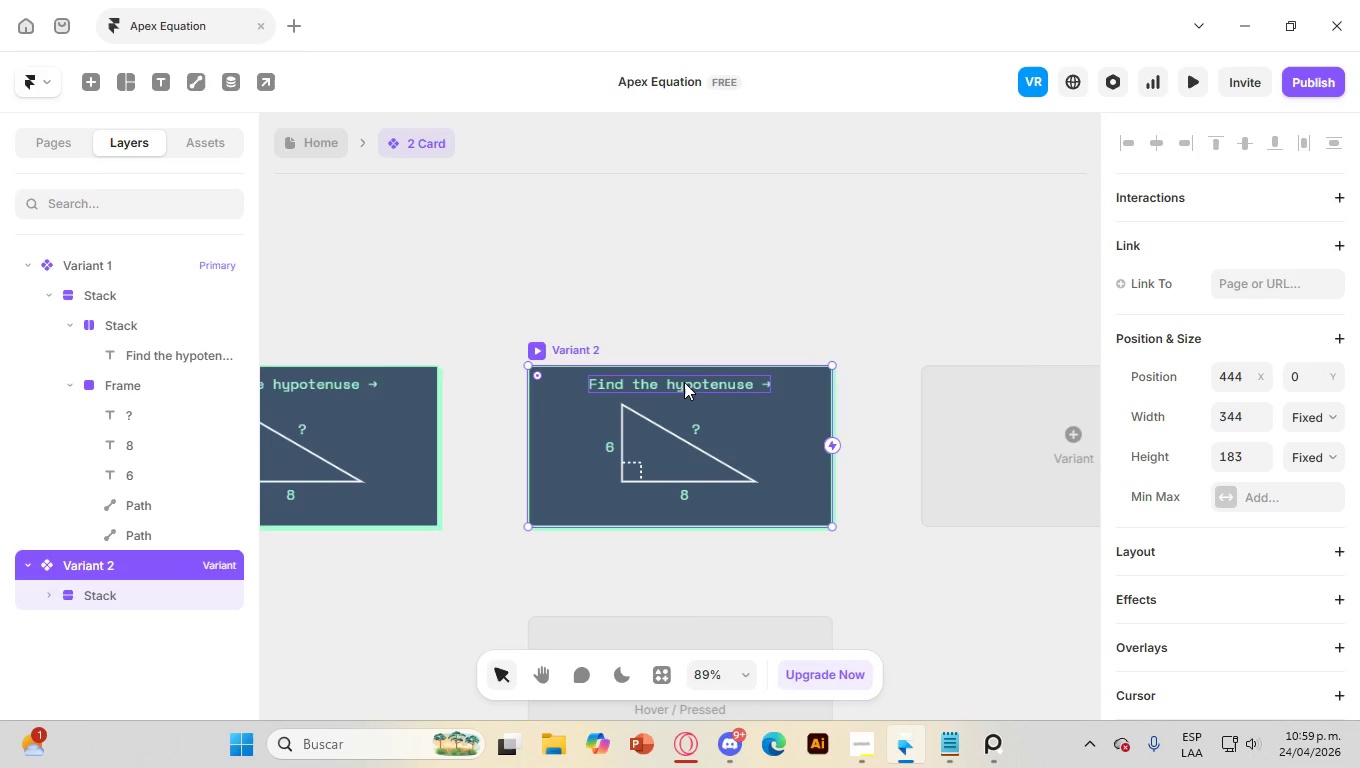 
left_click([683, 385])
 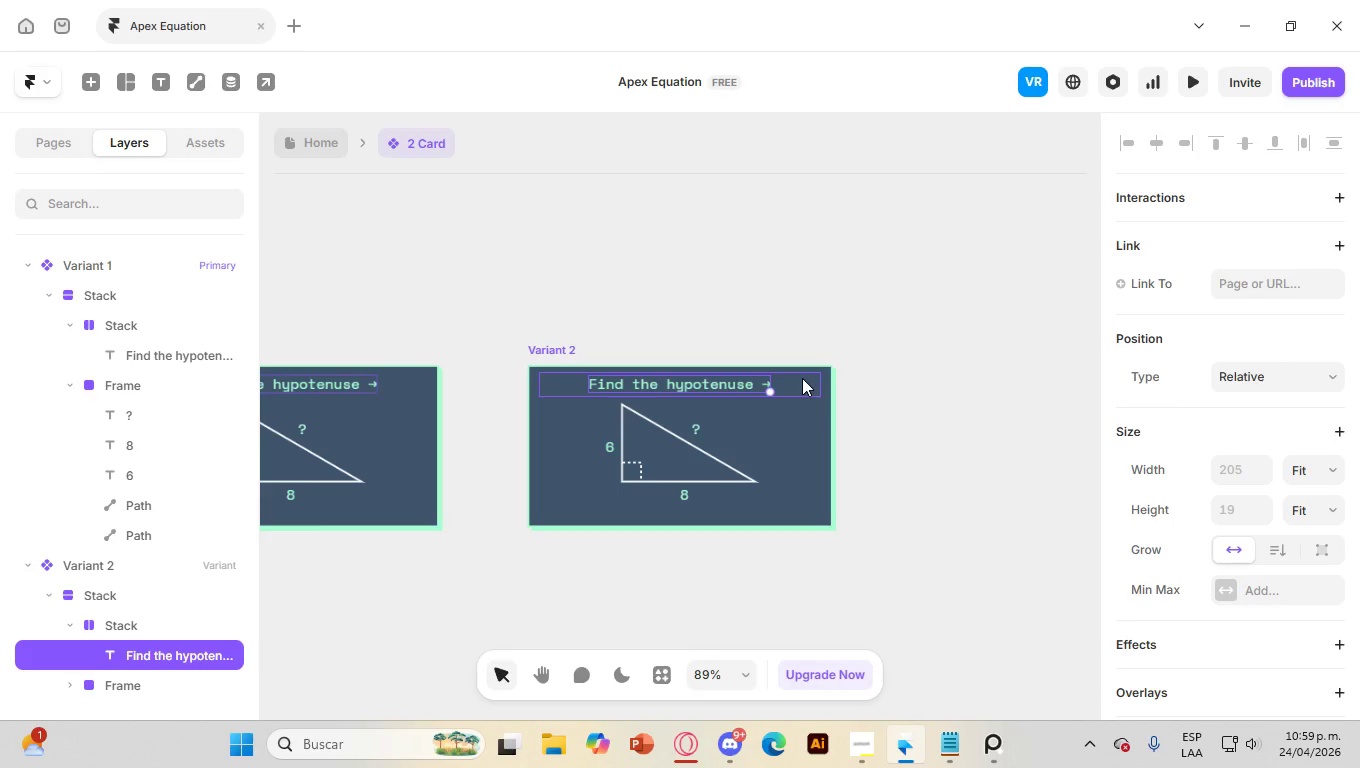 
left_click([800, 379])
 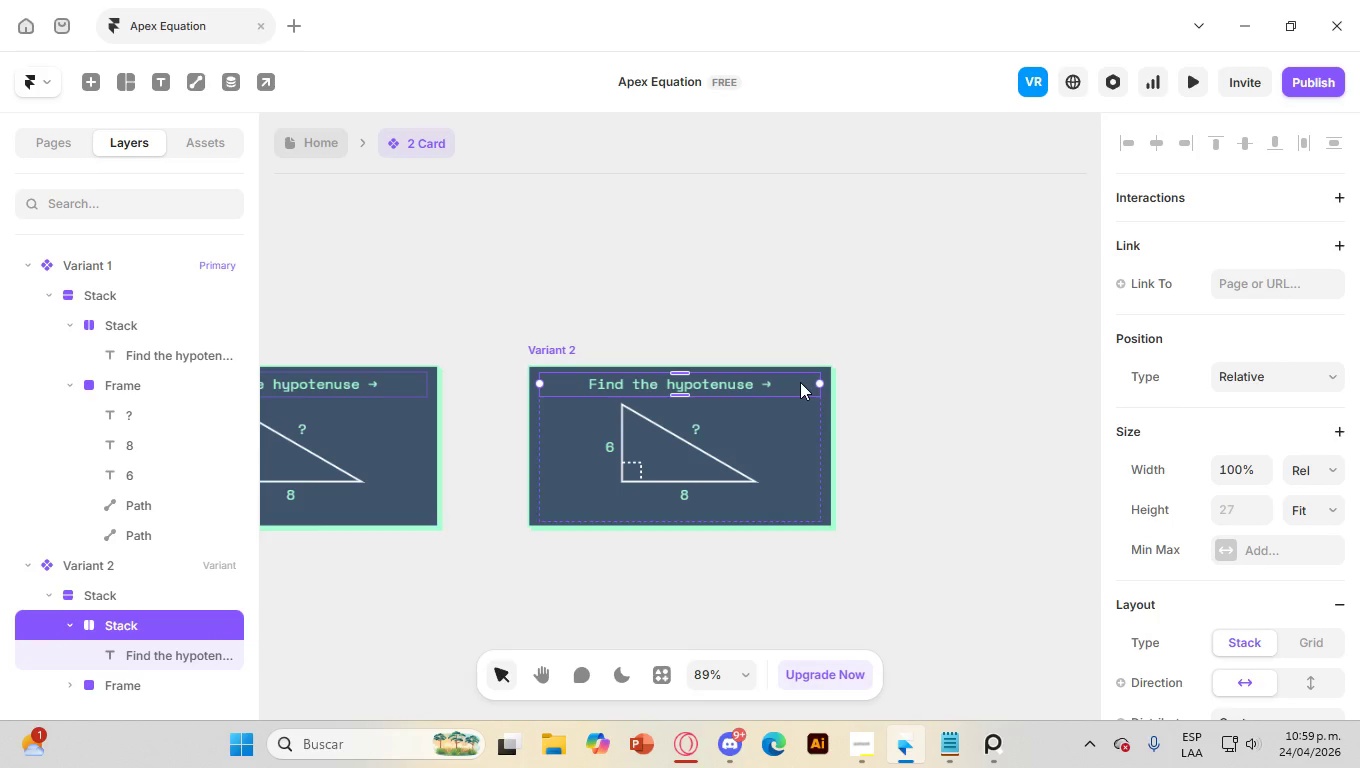 
key(ArrowDown)
 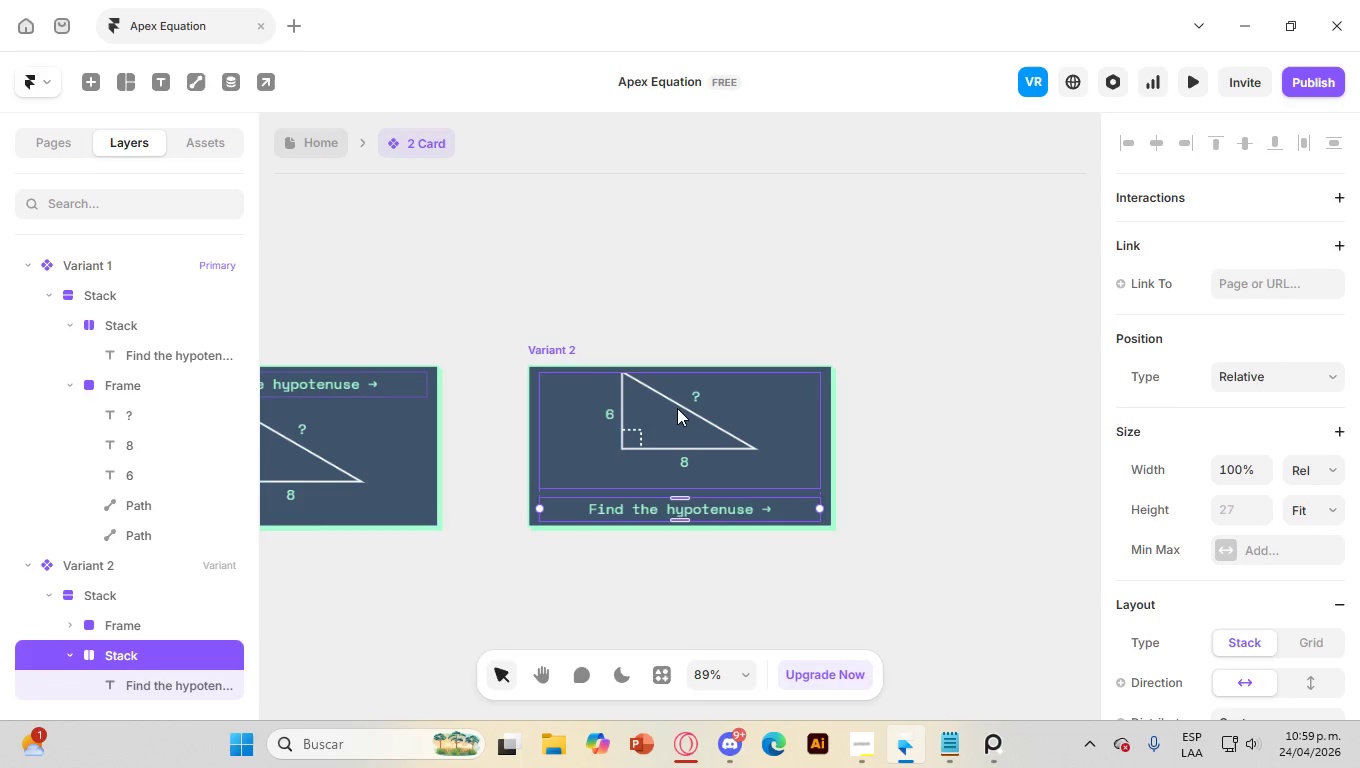 
wait(9.22)
 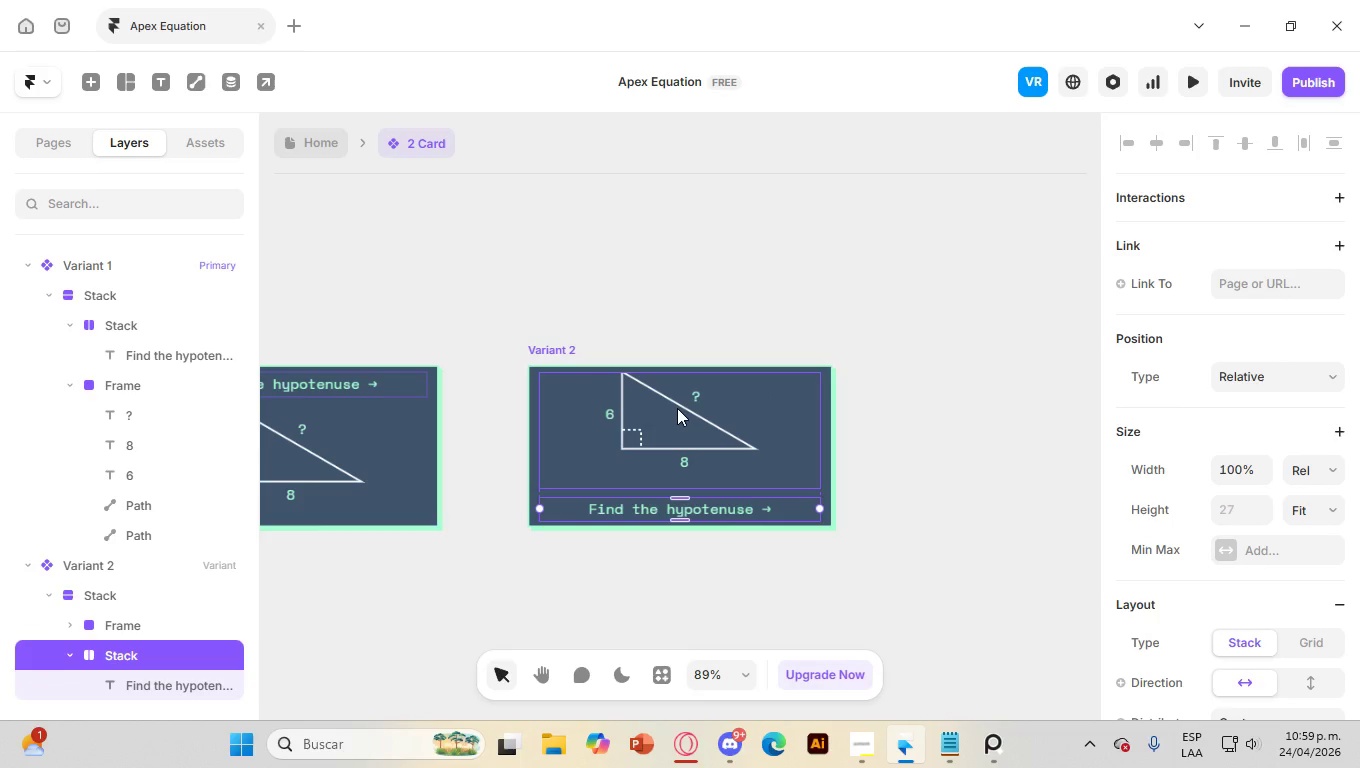 
left_click([953, 741])
 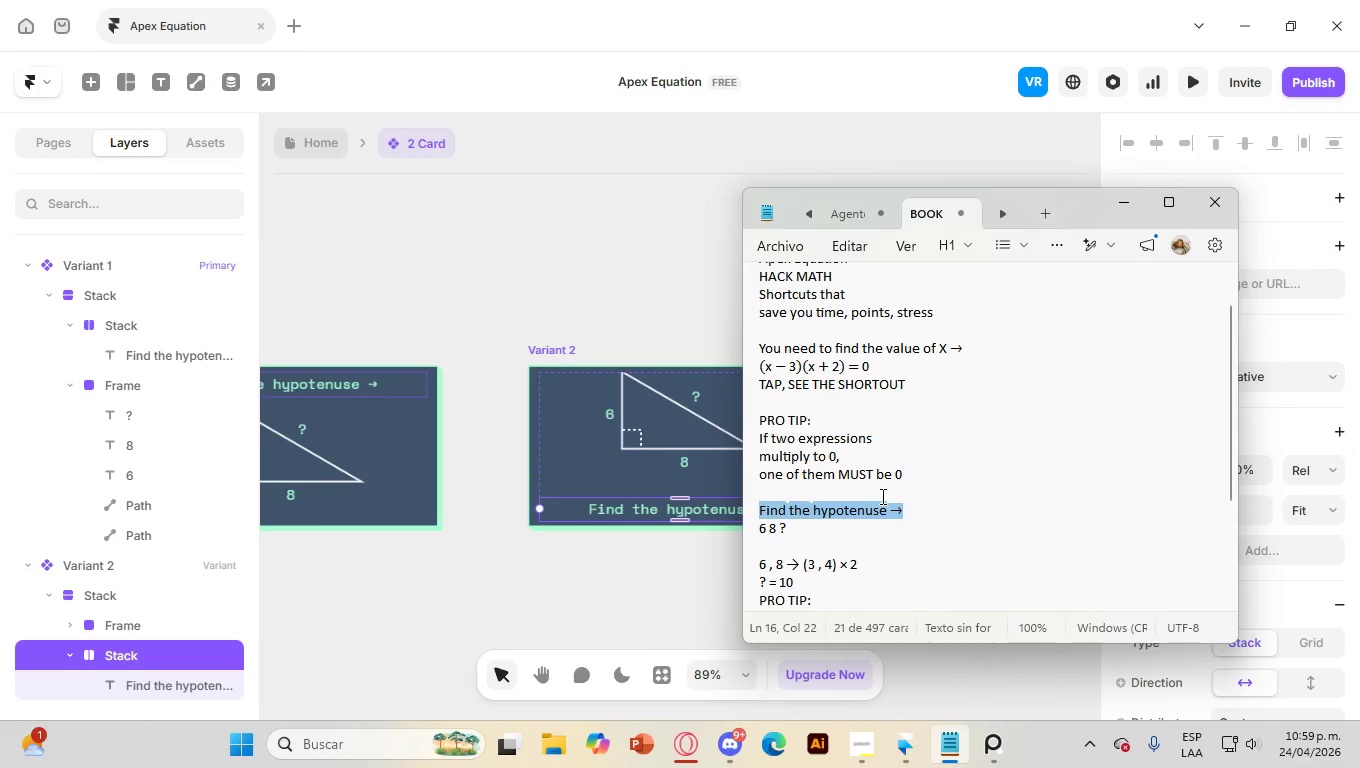 
scroll: coordinate [881, 498], scroll_direction: down, amount: 2.0
 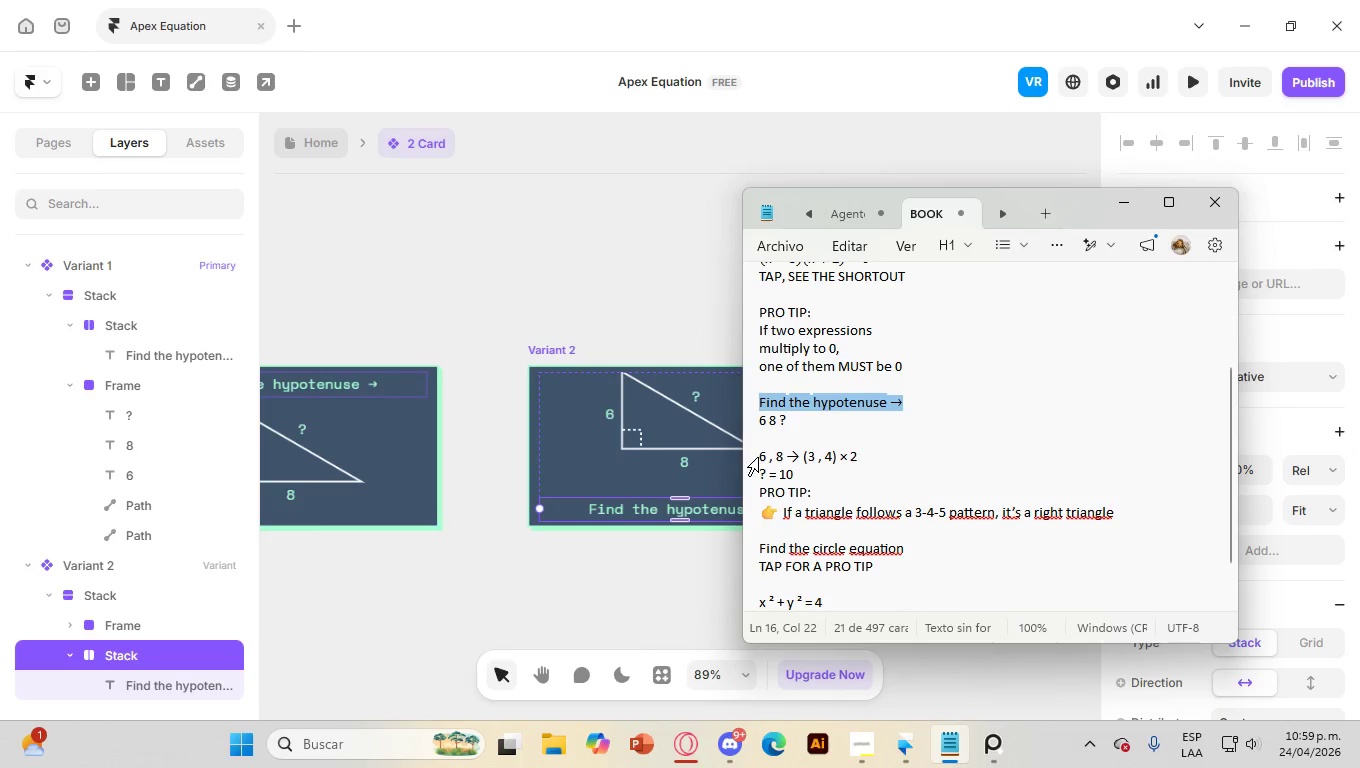 
left_click_drag(start_coordinate=[759, 457], to_coordinate=[869, 463])
 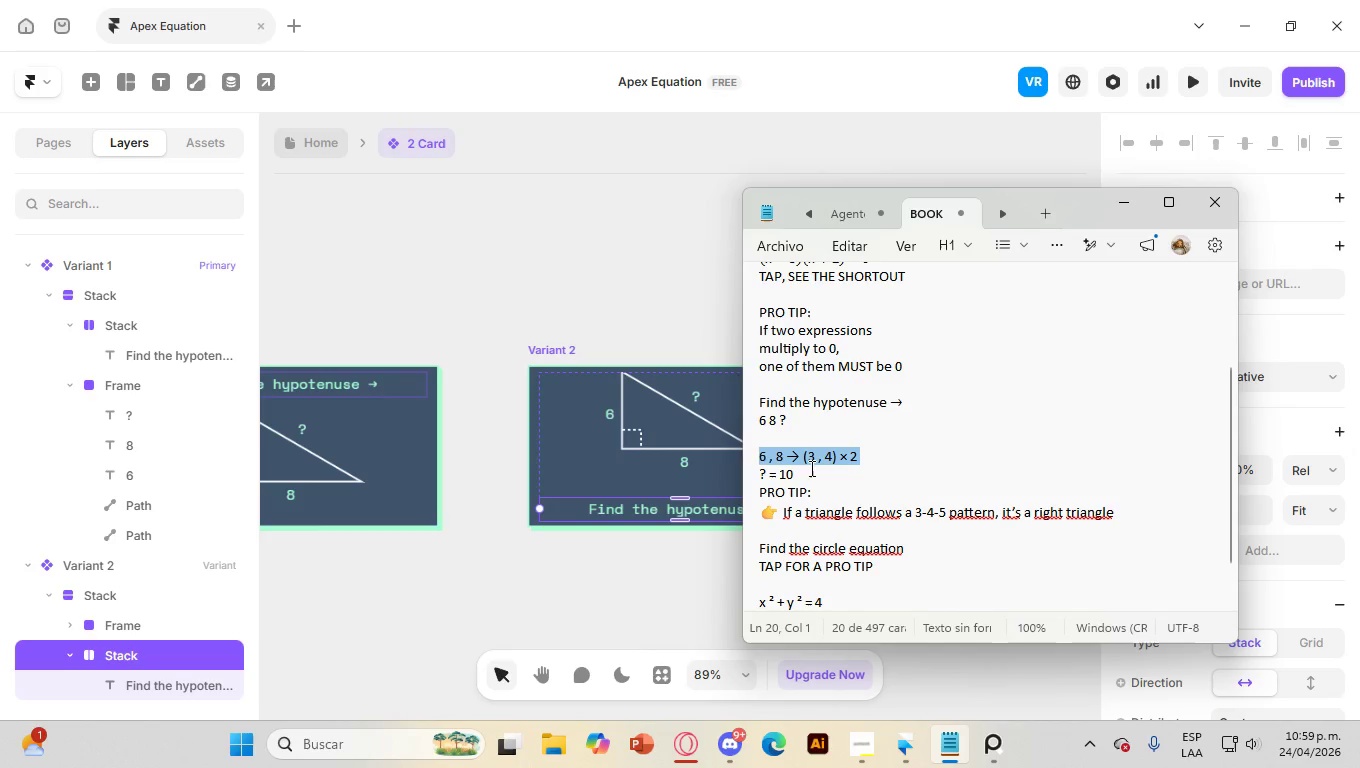 
left_click([804, 473])
 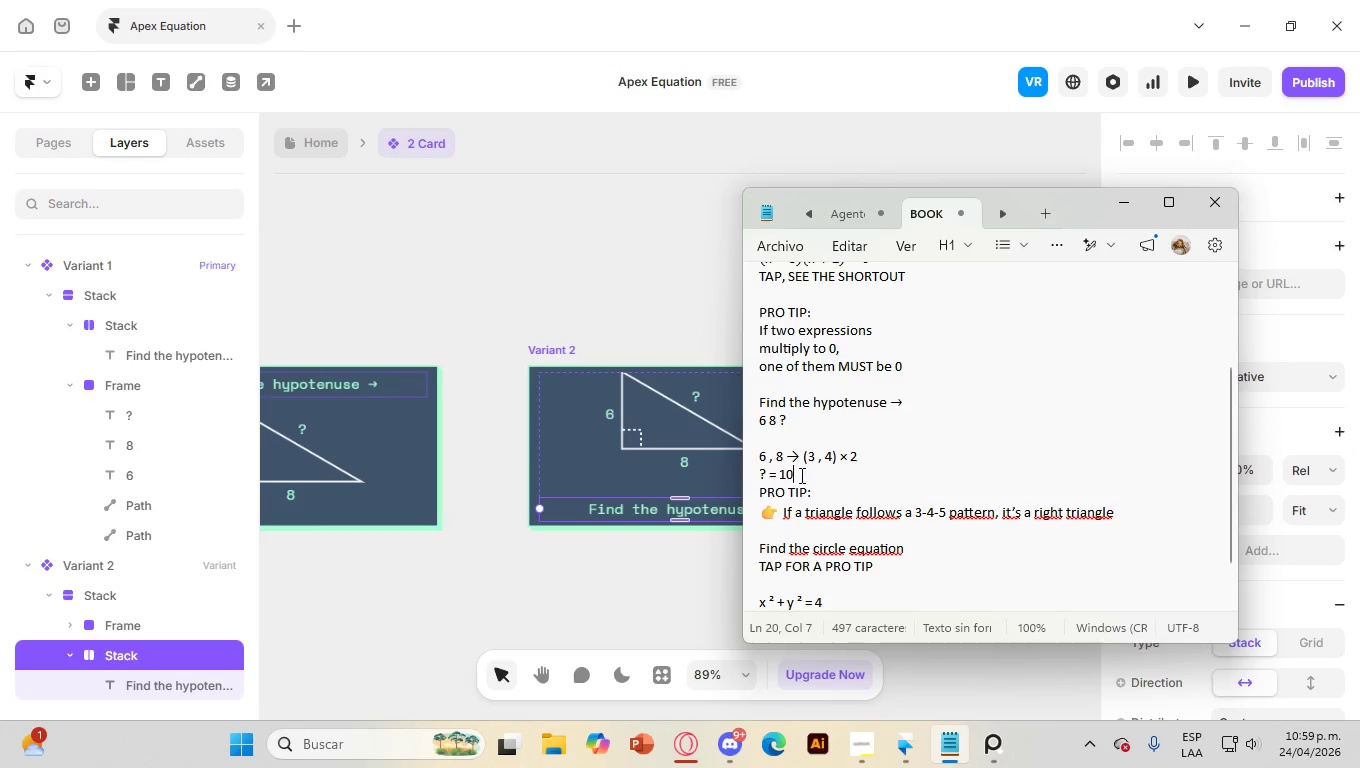 
left_click_drag(start_coordinate=[800, 475], to_coordinate=[750, 460])
 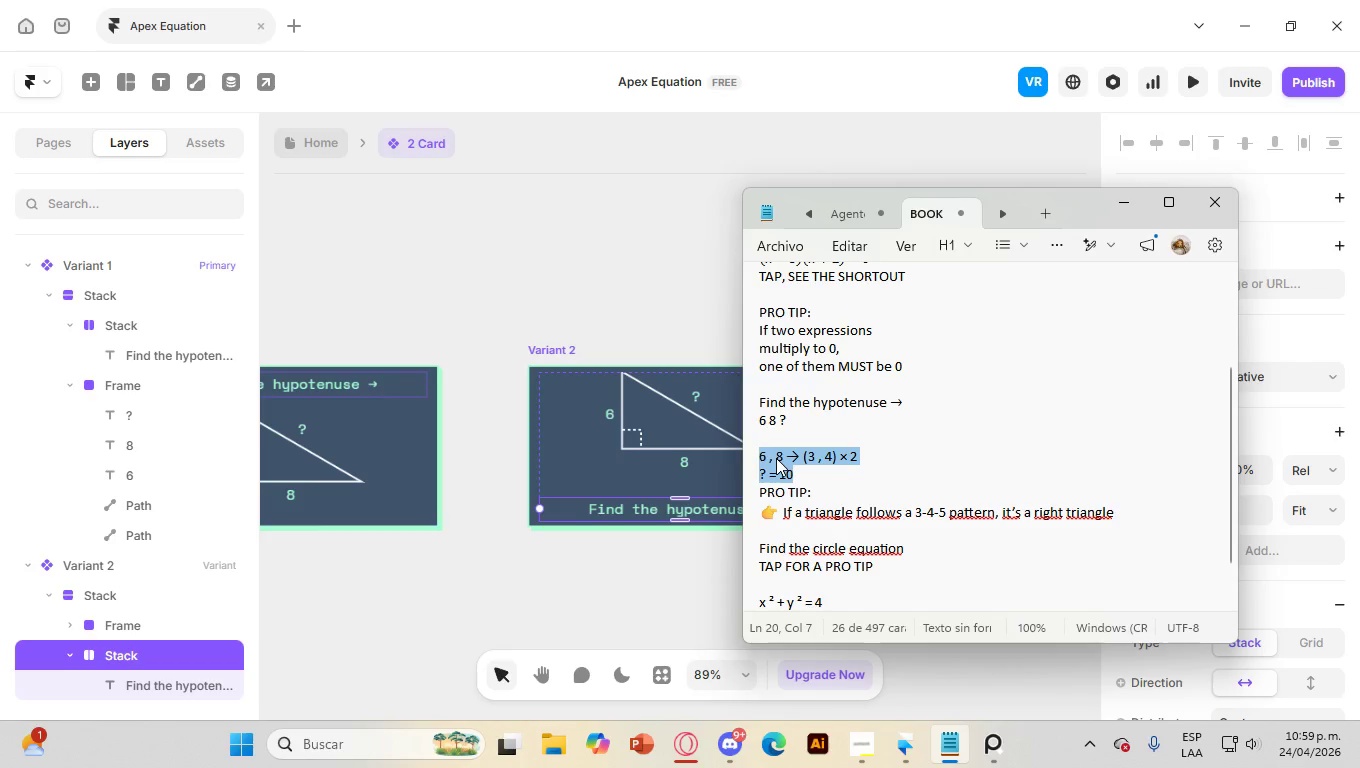 
right_click([776, 458])
 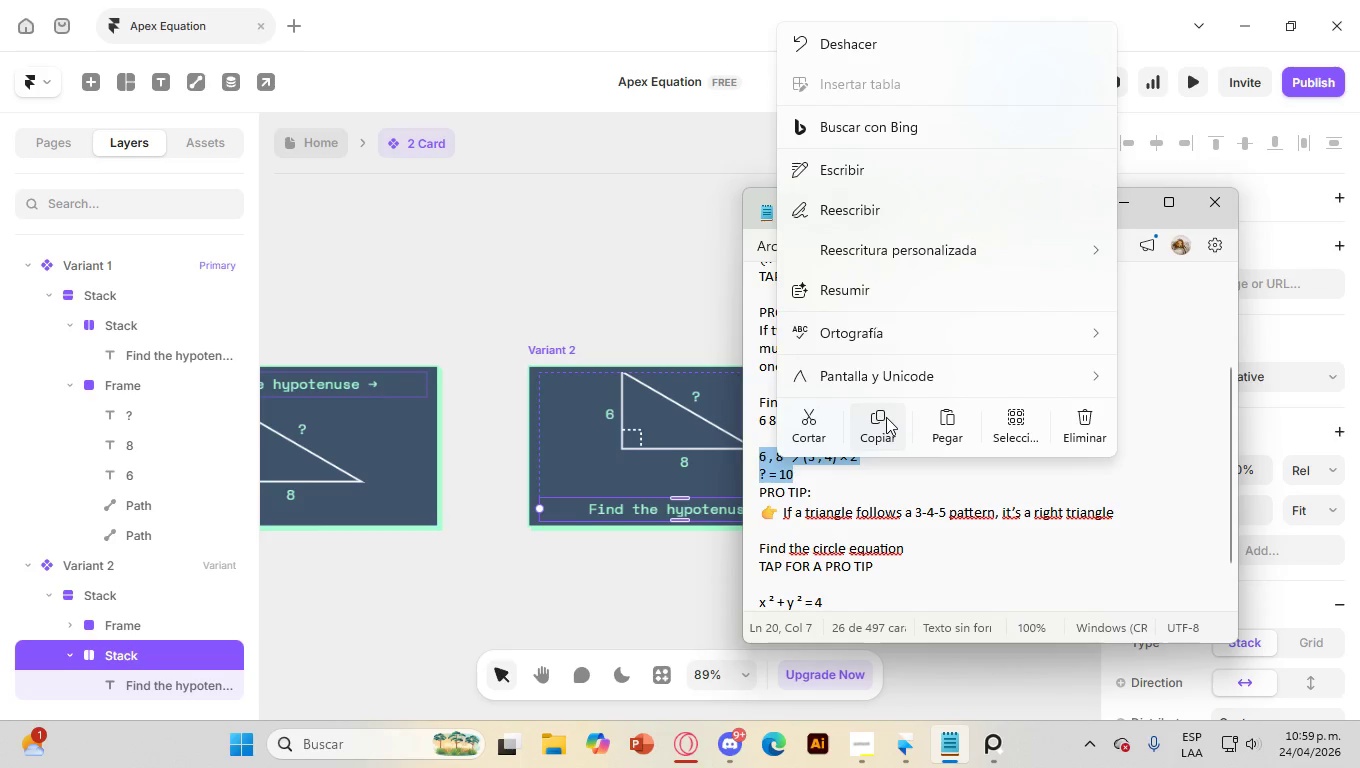 
left_click([879, 419])
 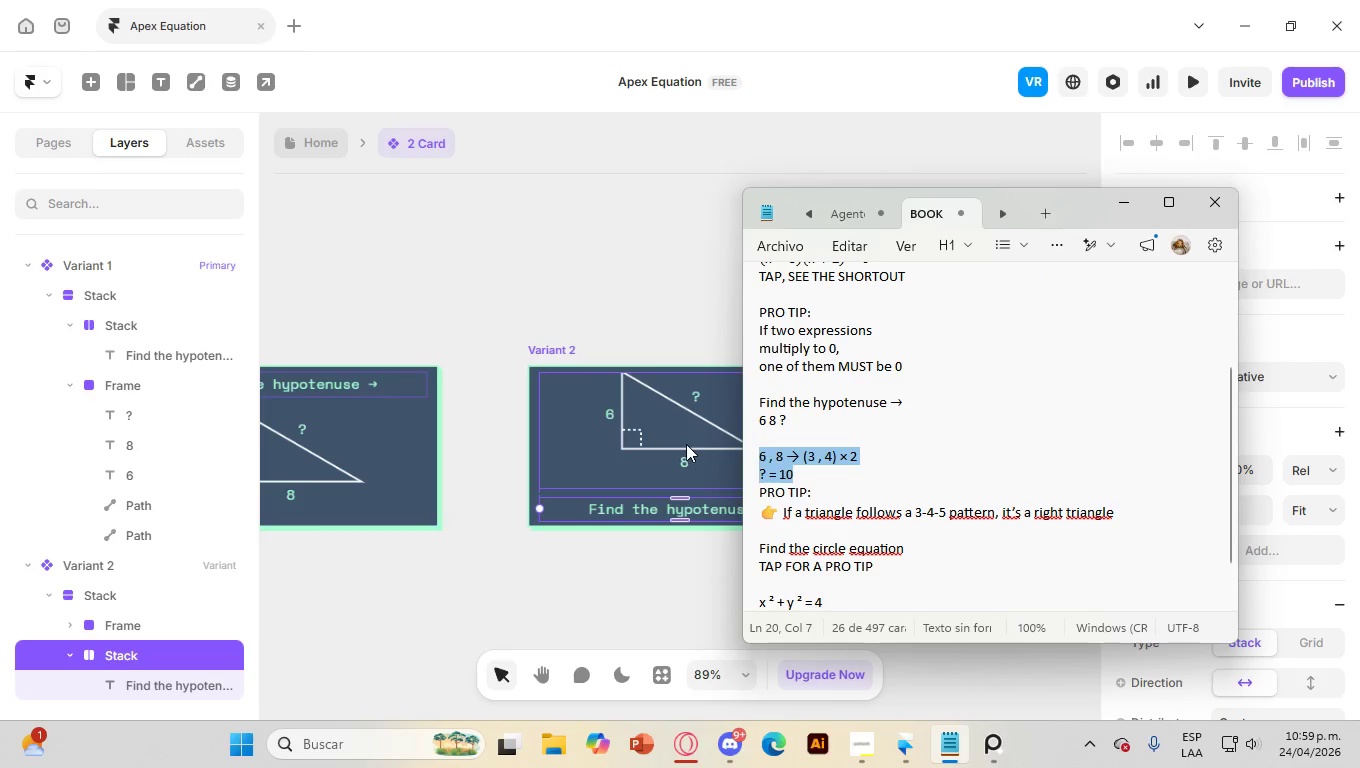 
left_click([686, 444])
 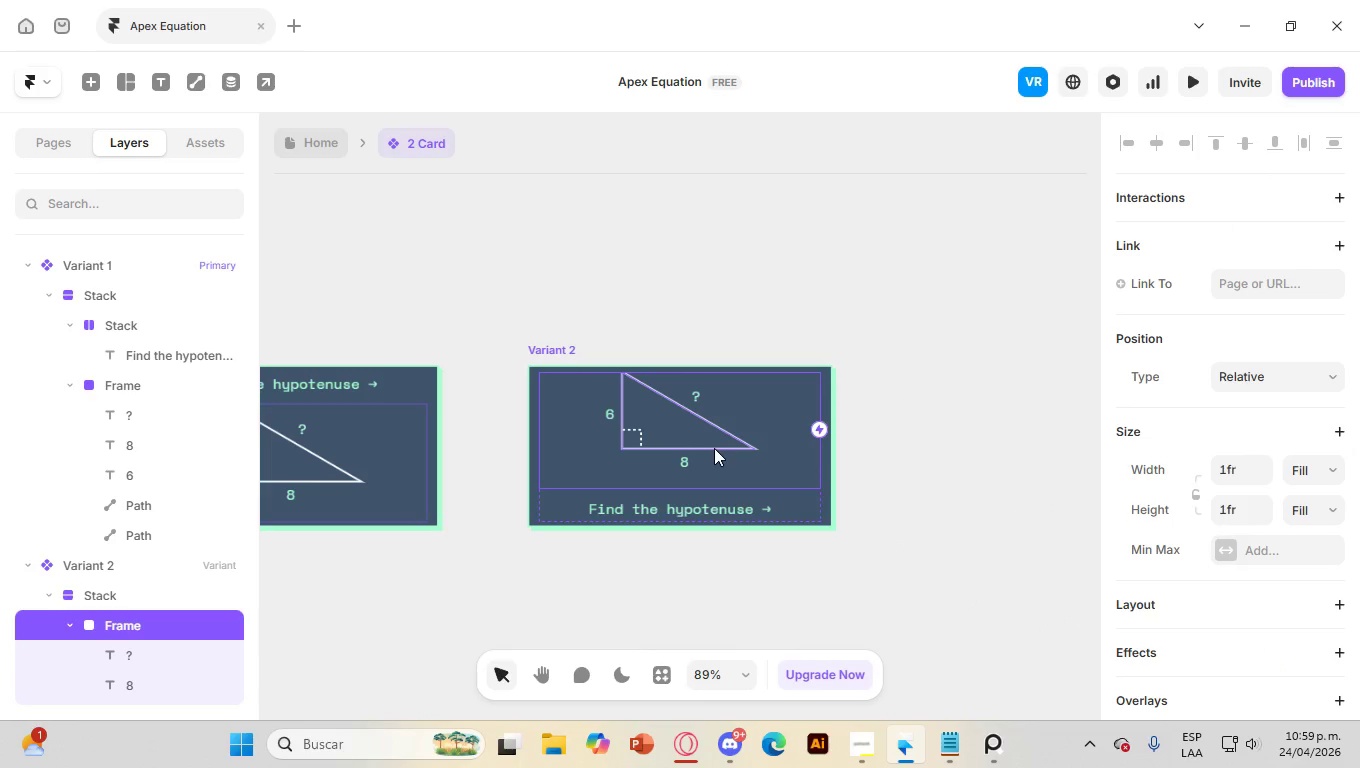 
left_click([715, 449])
 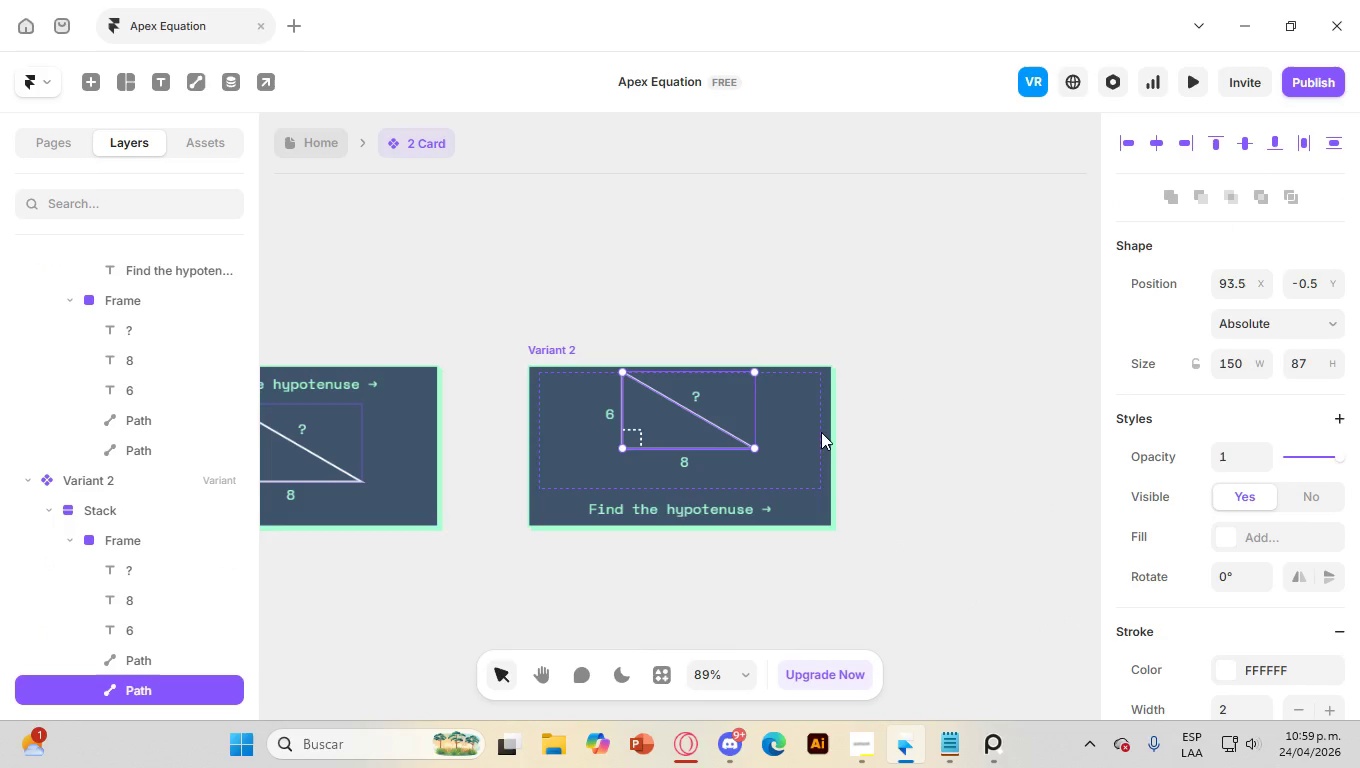 
key(Delete)
 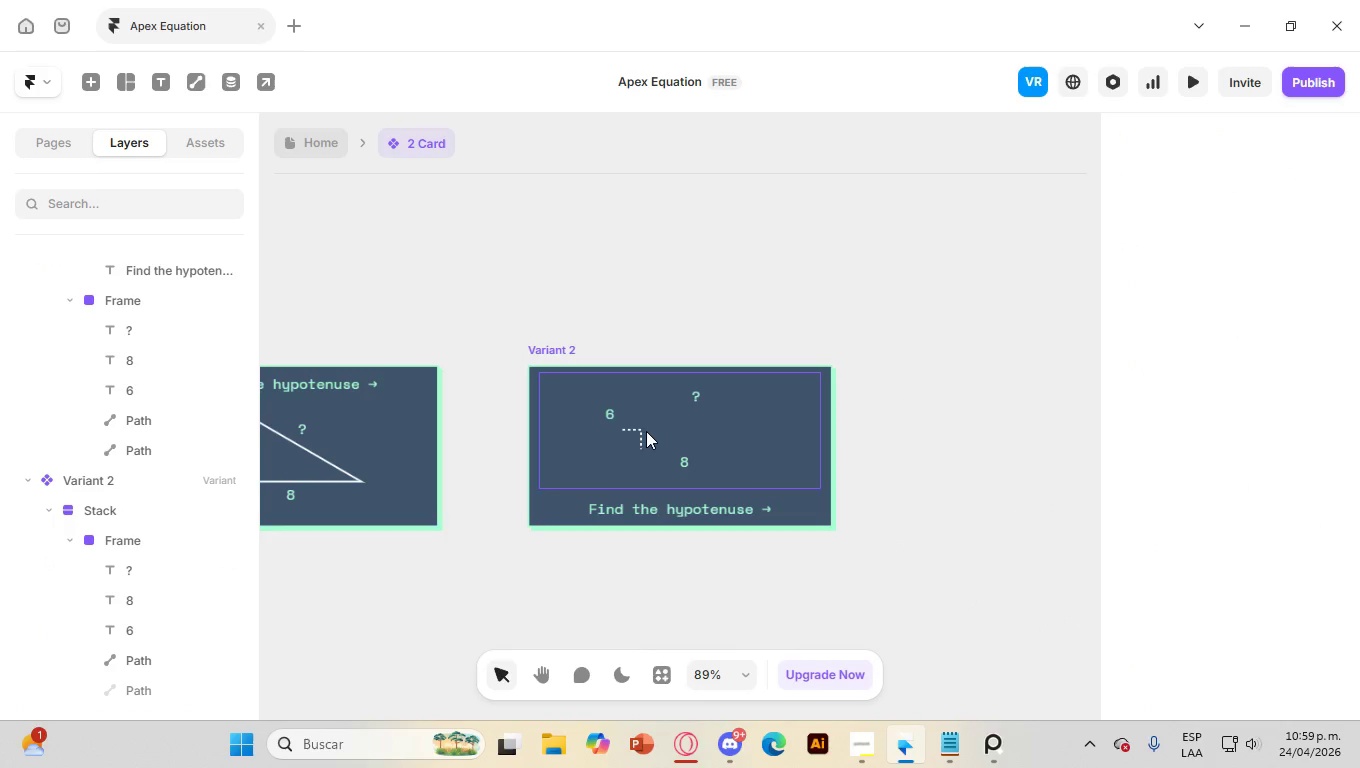 
left_click([638, 431])
 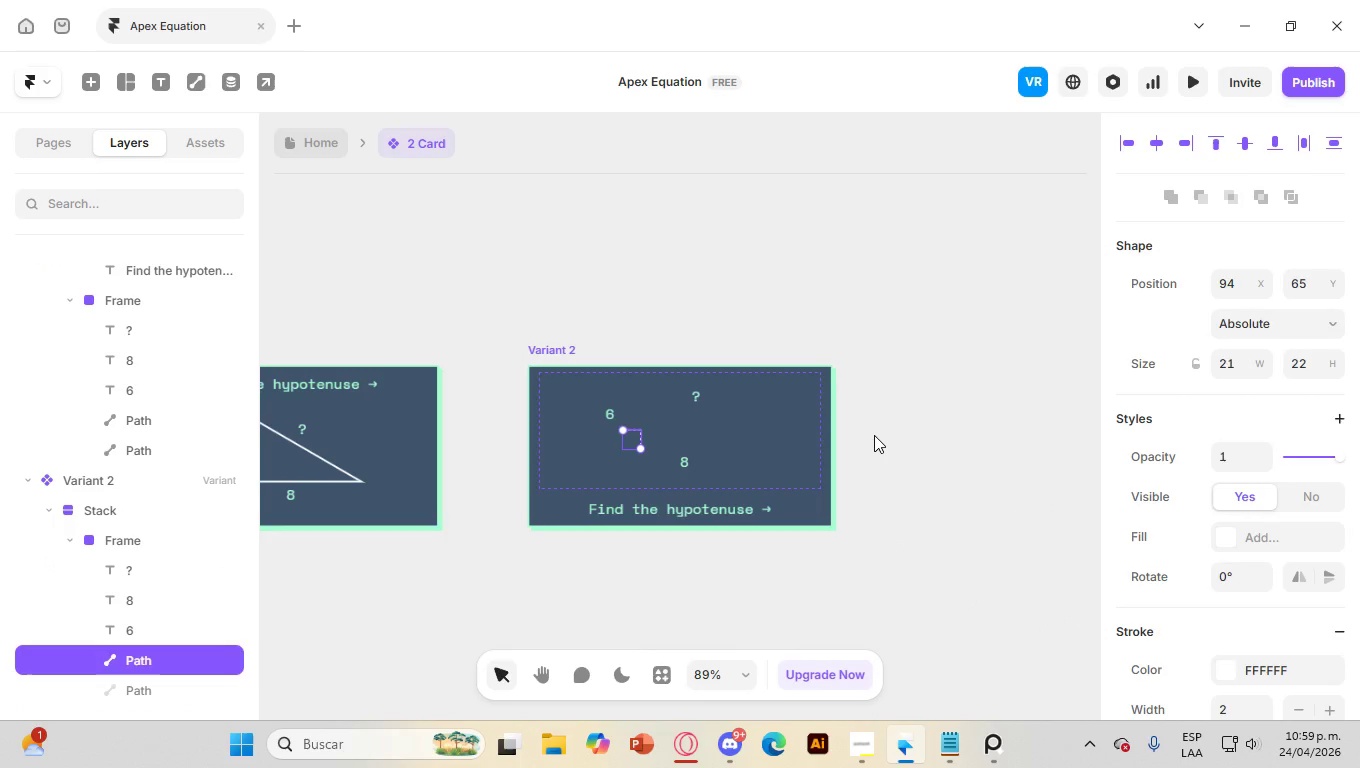 
key(Delete)
 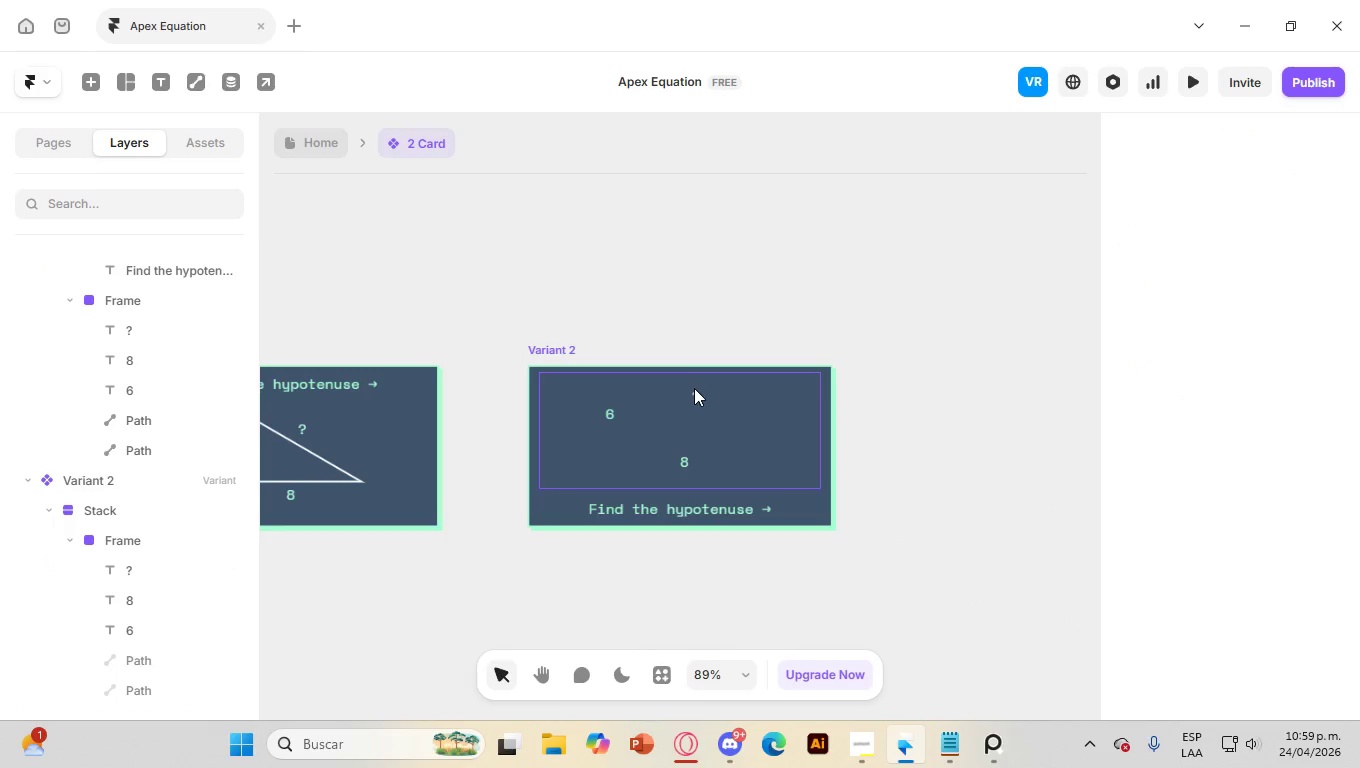 
left_click([694, 394])
 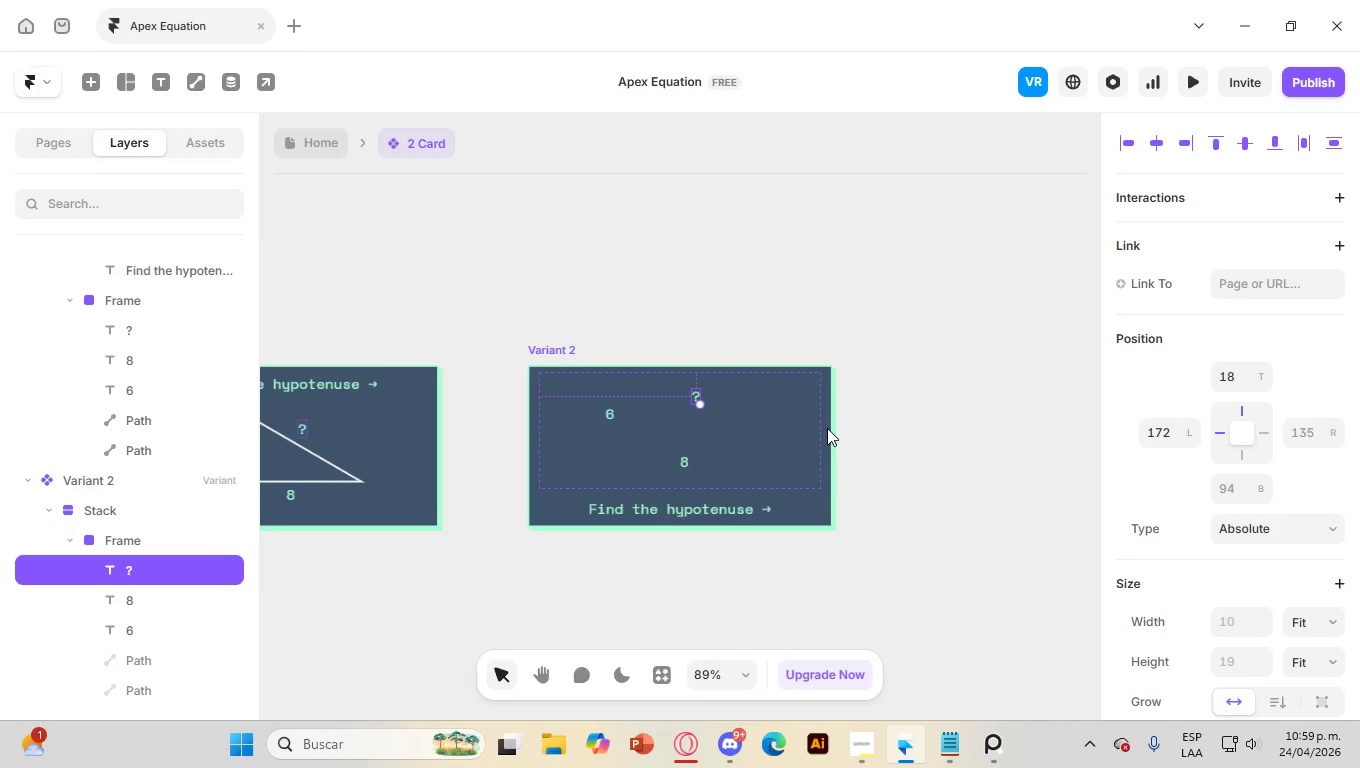 
key(Delete)
 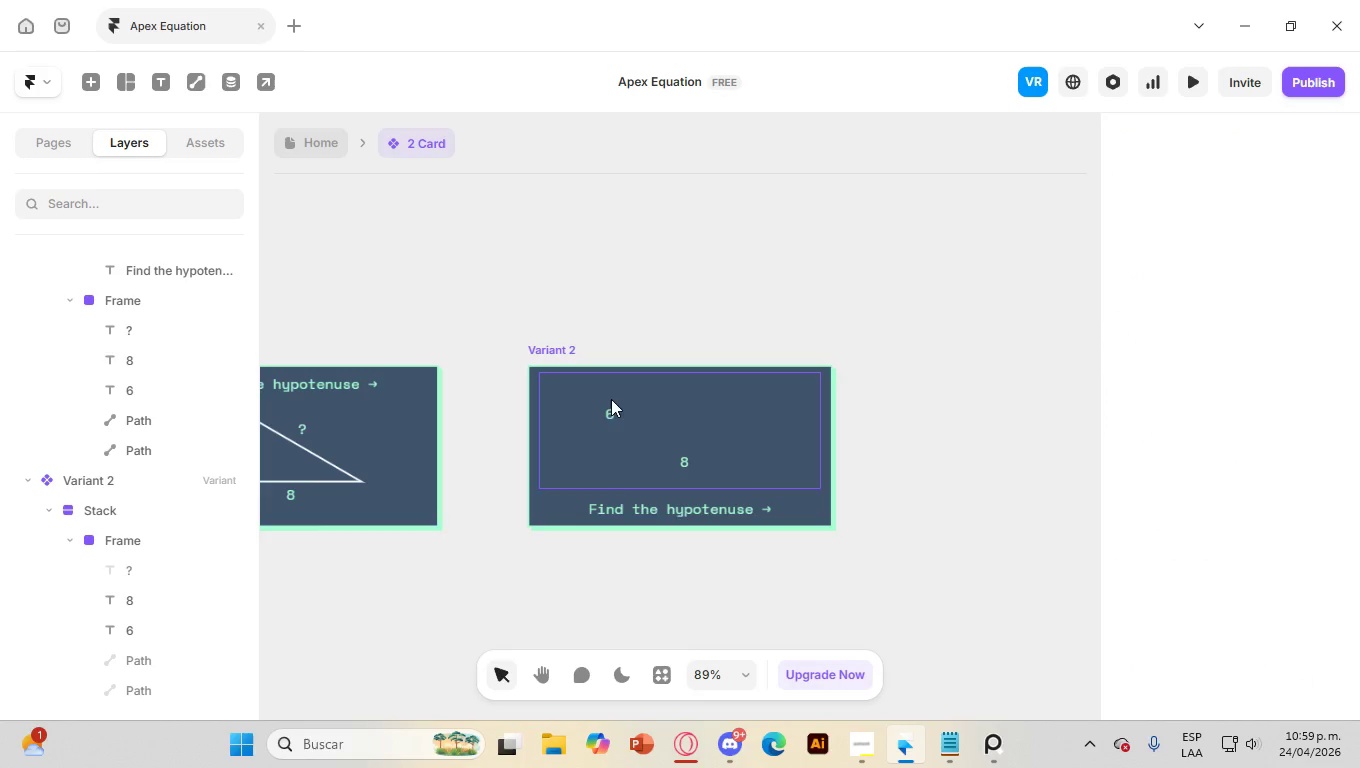 
left_click([612, 413])
 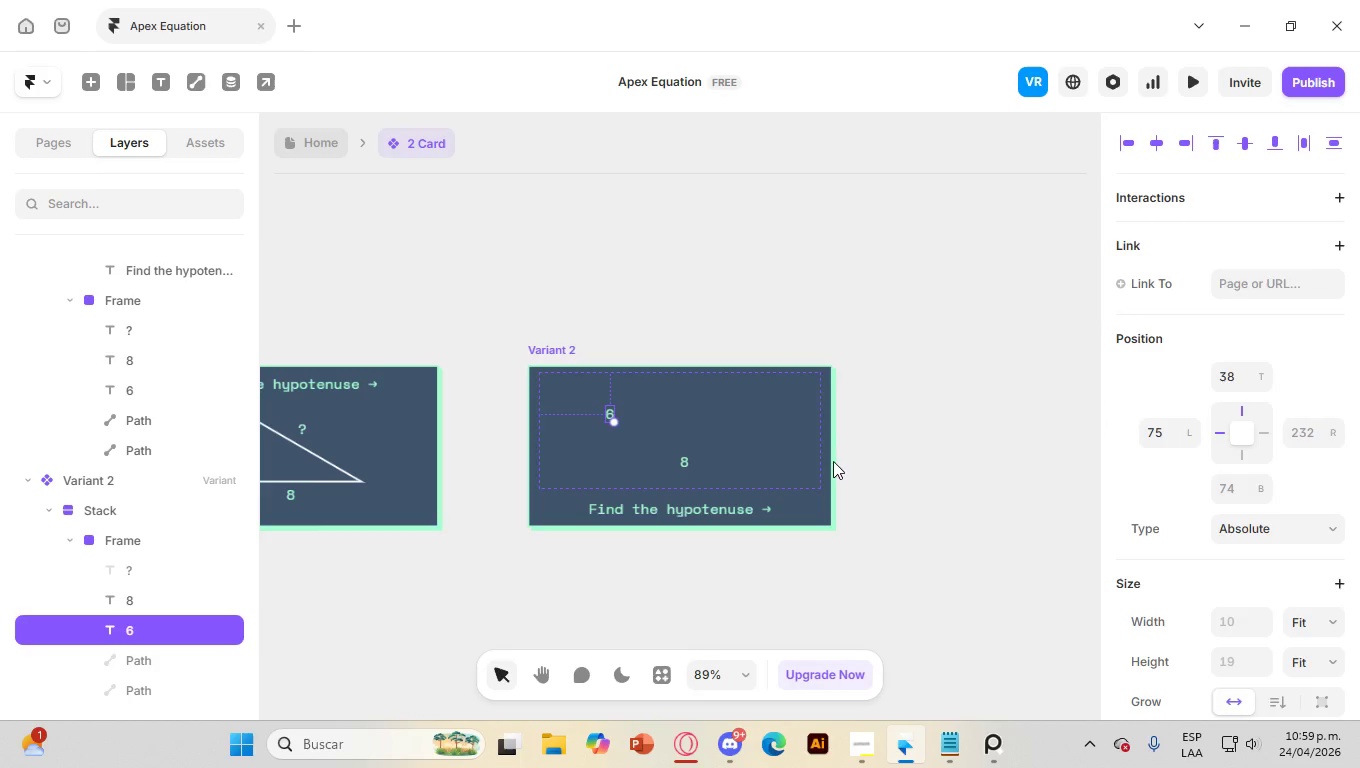 
key(Delete)
 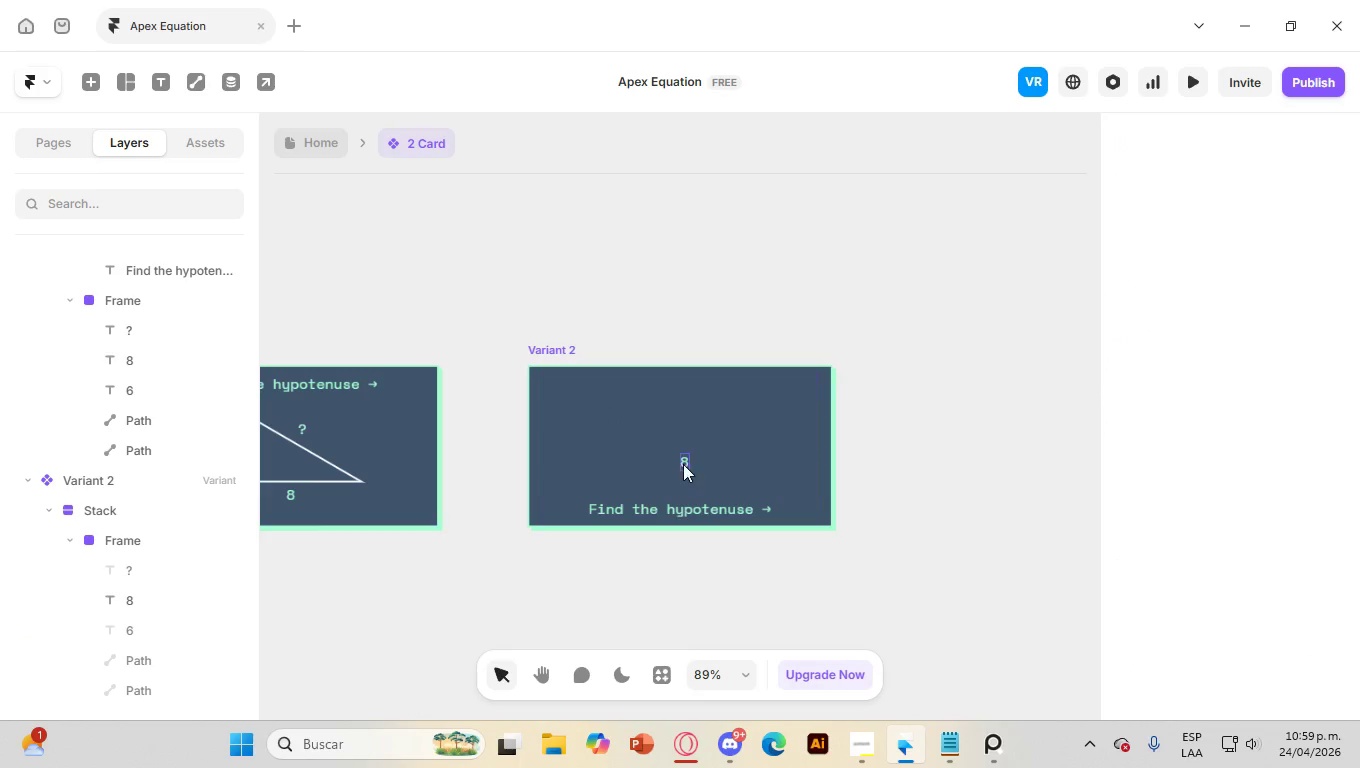 
left_click_drag(start_coordinate=[687, 464], to_coordinate=[644, 424])
 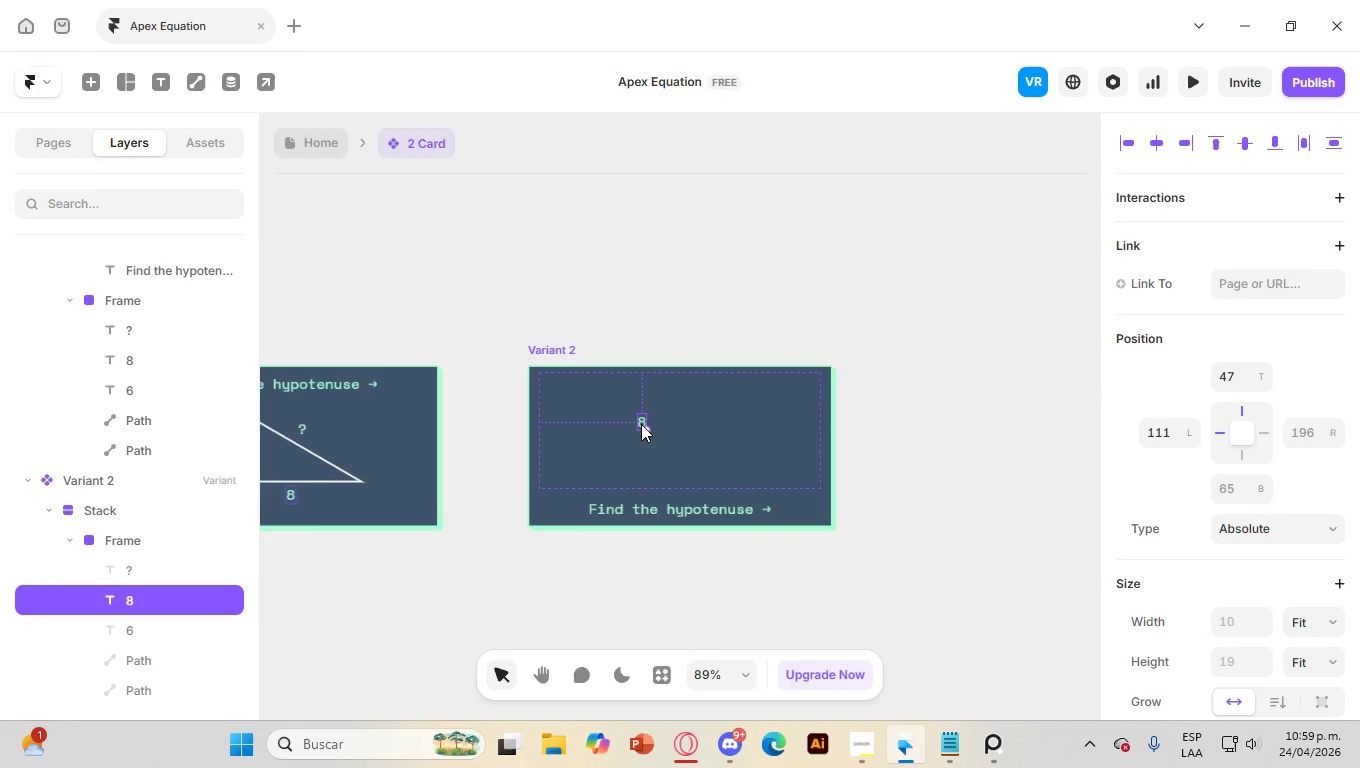 
double_click([641, 424])
 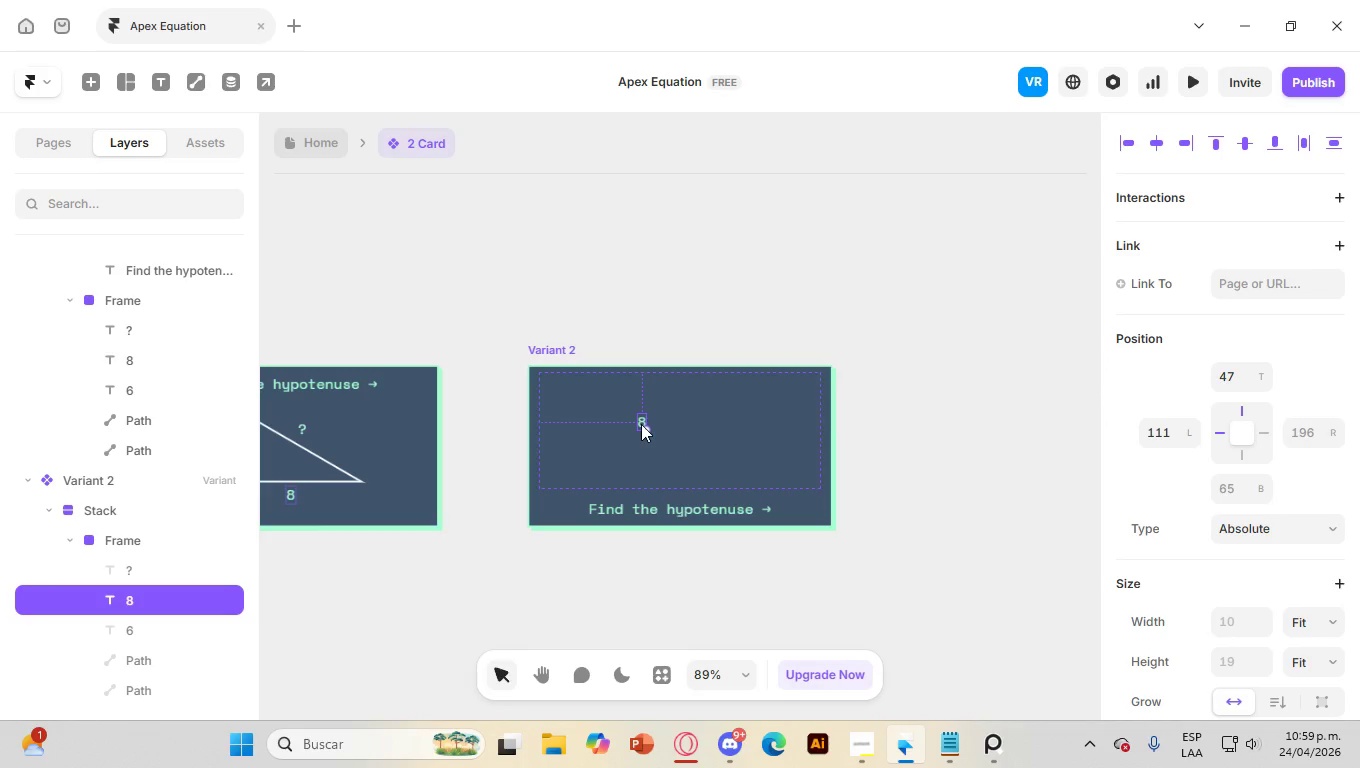 
triple_click([641, 424])
 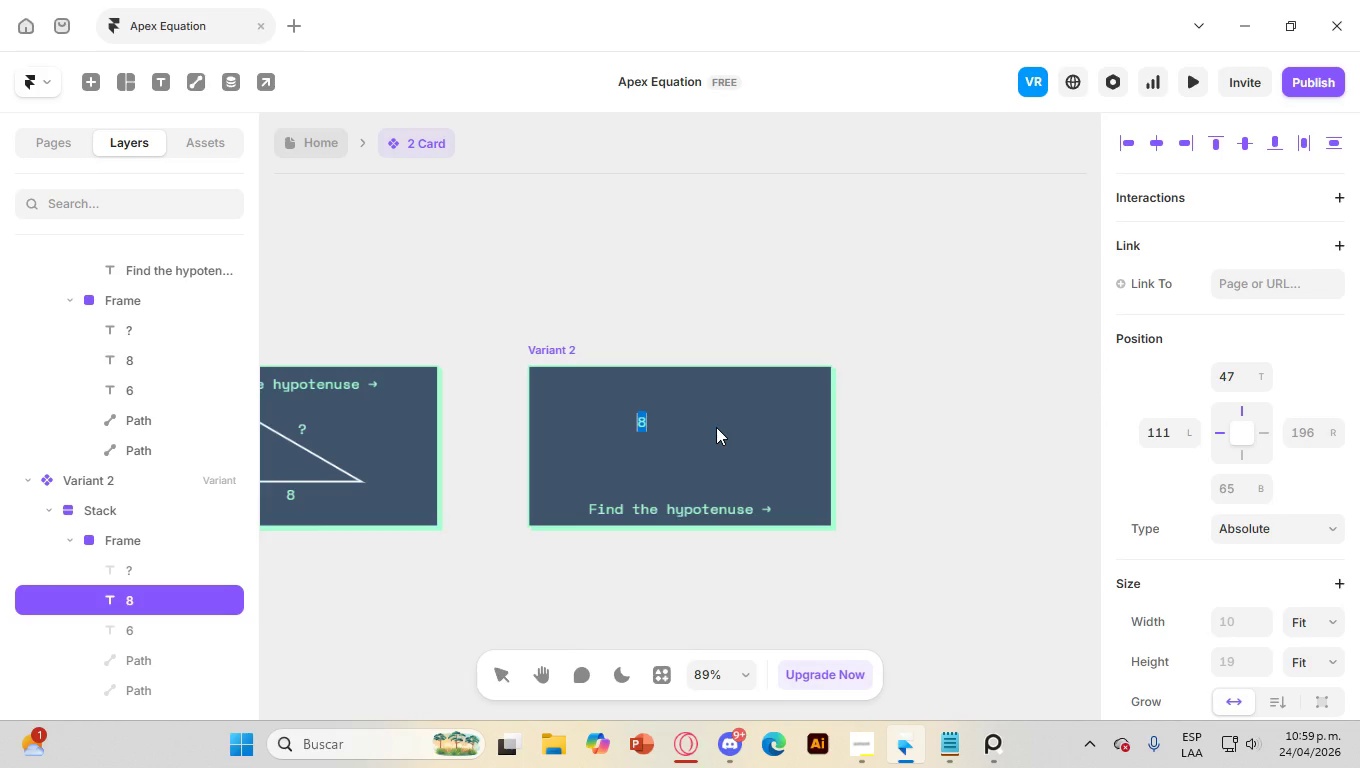 
key(Control+V)
 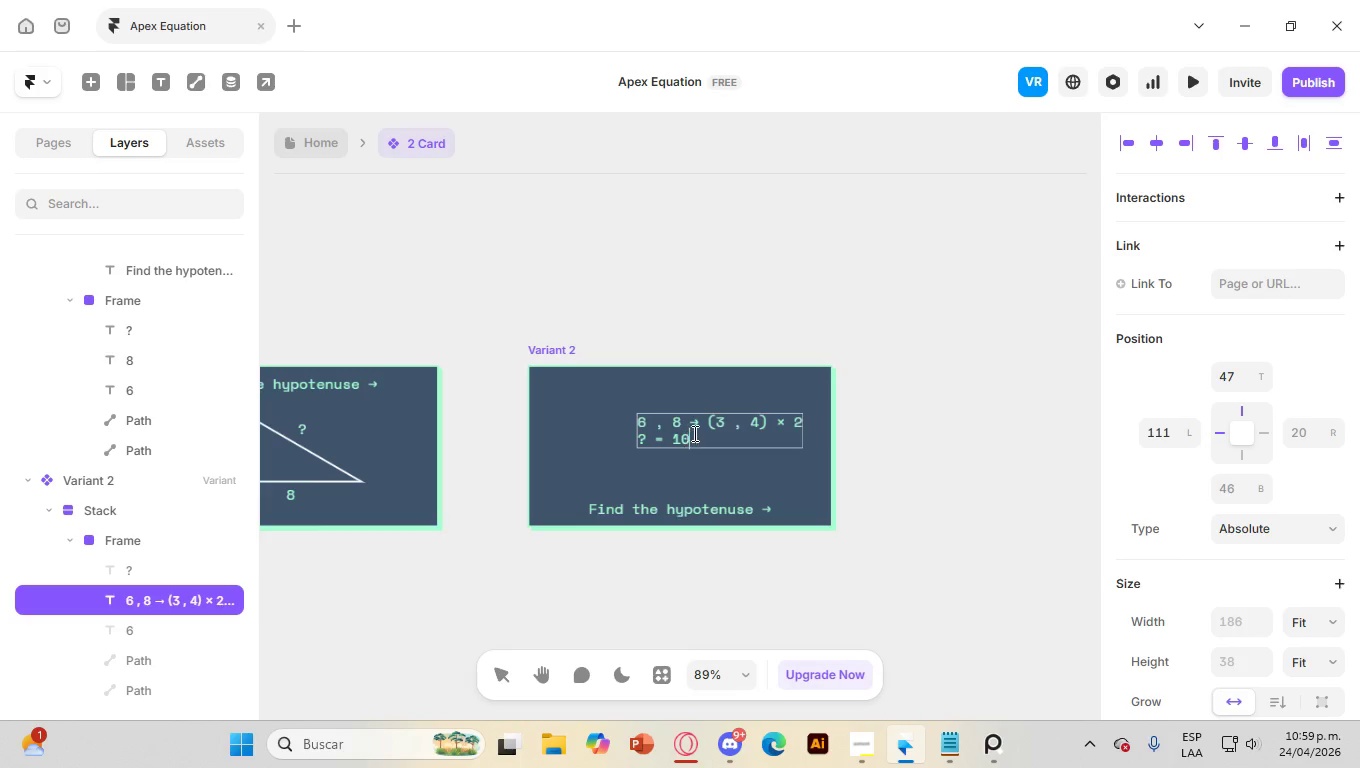 
left_click_drag(start_coordinate=[696, 433], to_coordinate=[670, 433])
 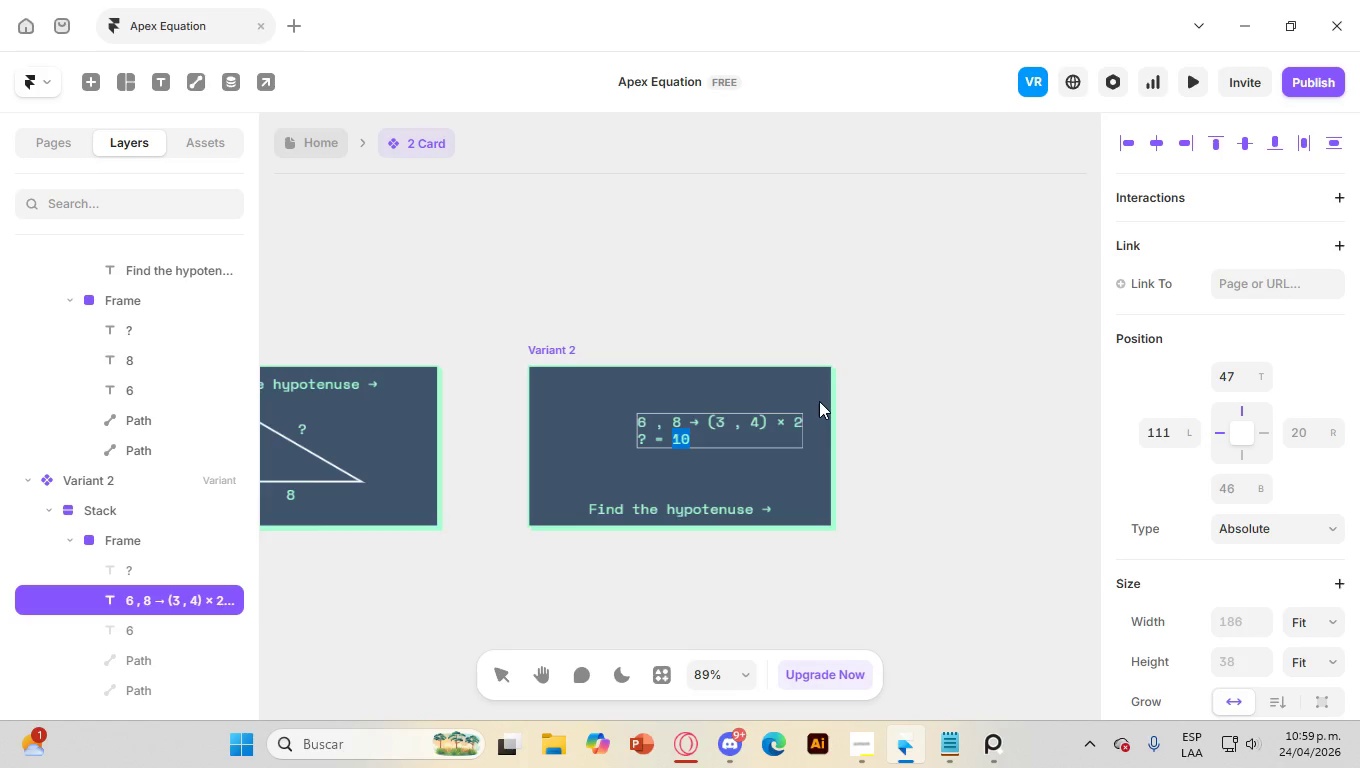 
key(Delete)
 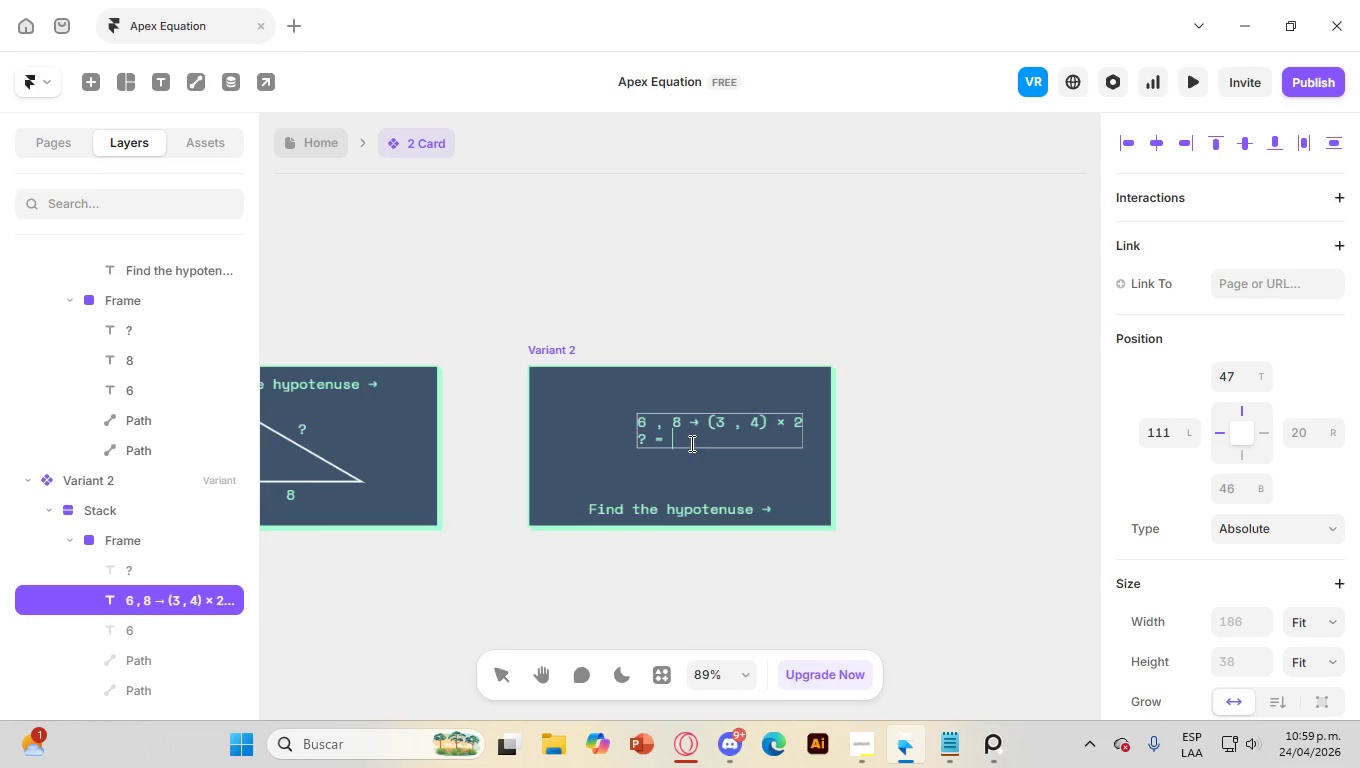 
left_click_drag(start_coordinate=[689, 436], to_coordinate=[593, 397])
 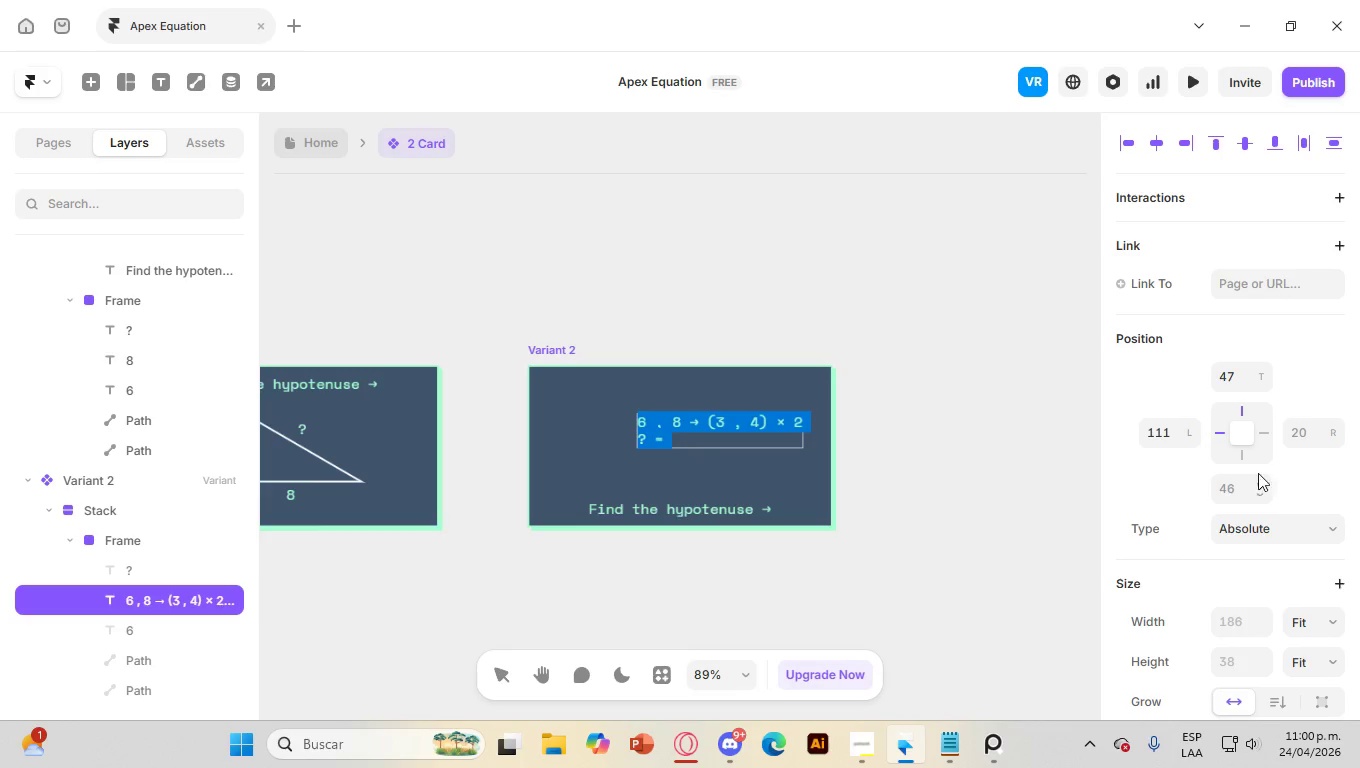 
scroll: coordinate [1249, 442], scroll_direction: down, amount: 8.0
 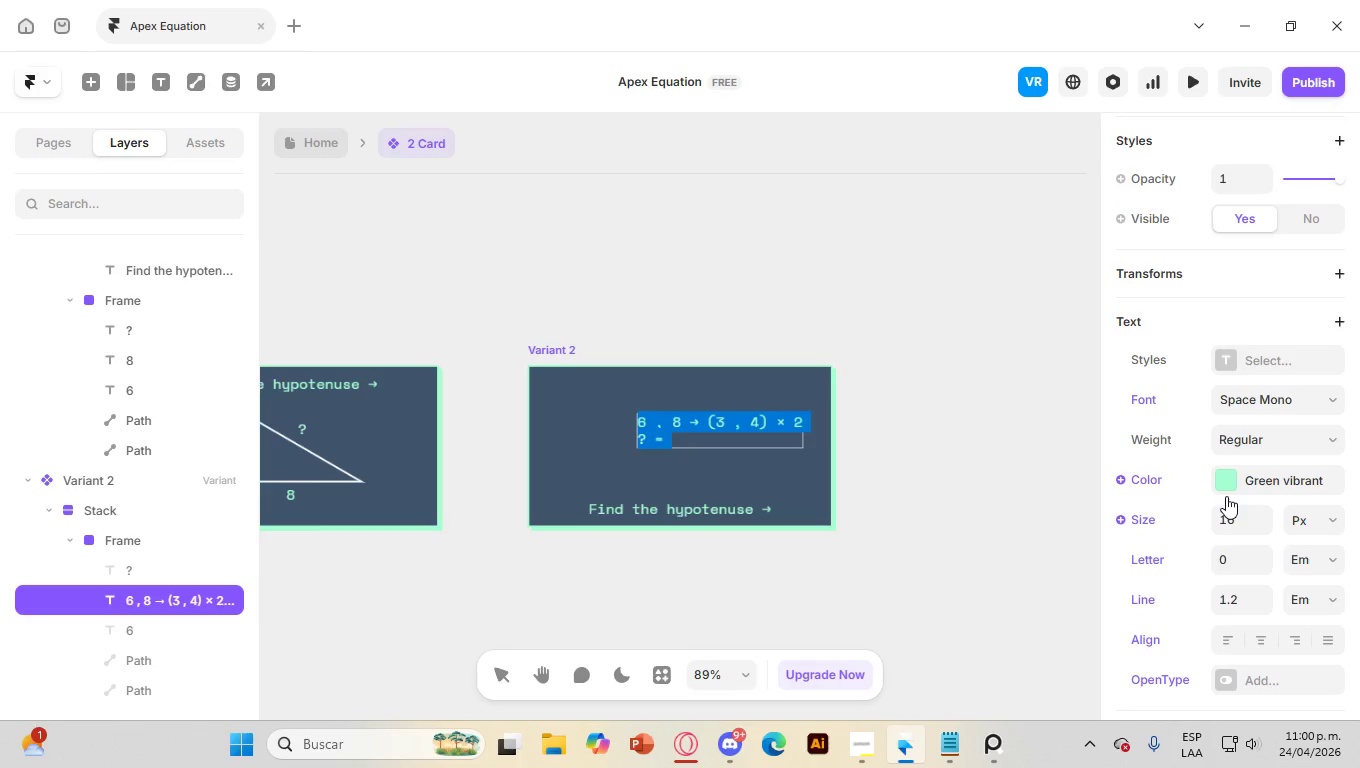 
left_click([1226, 496])
 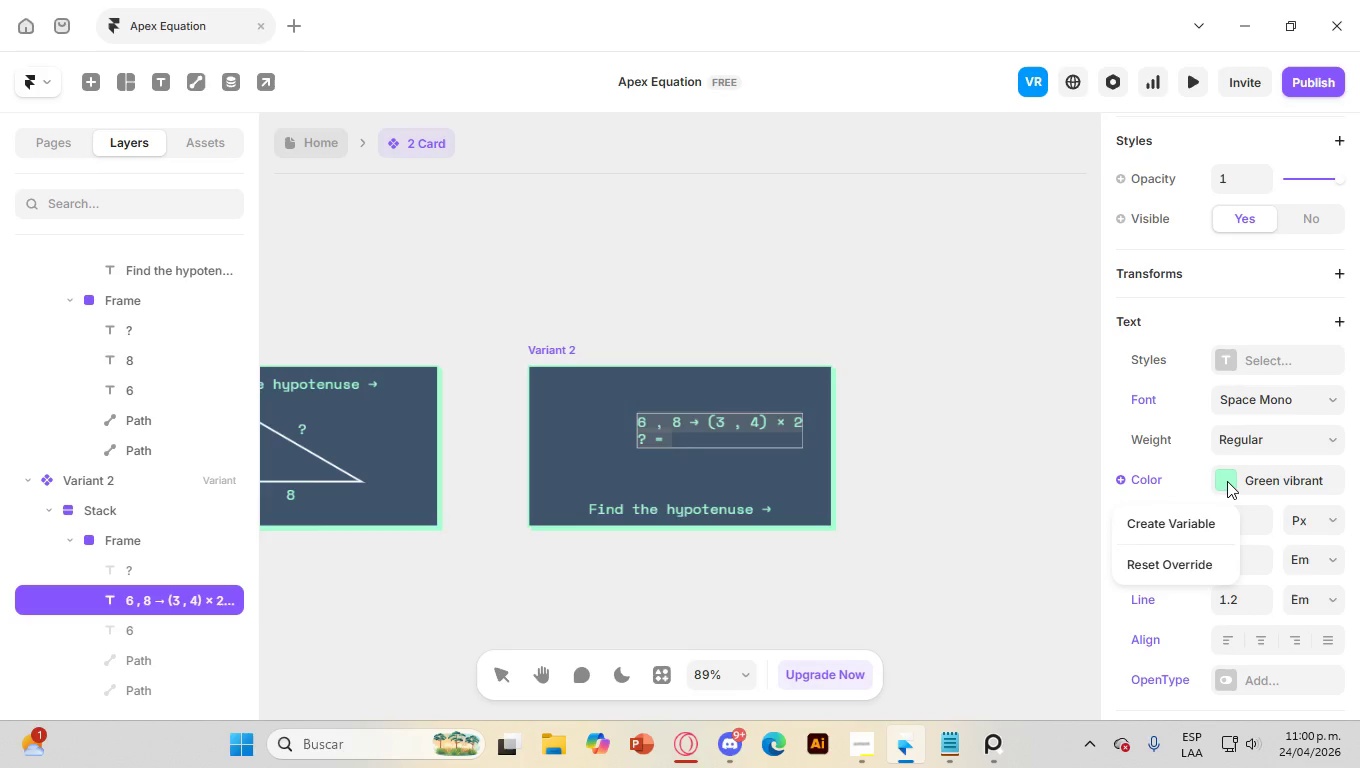 
left_click([1227, 481])
 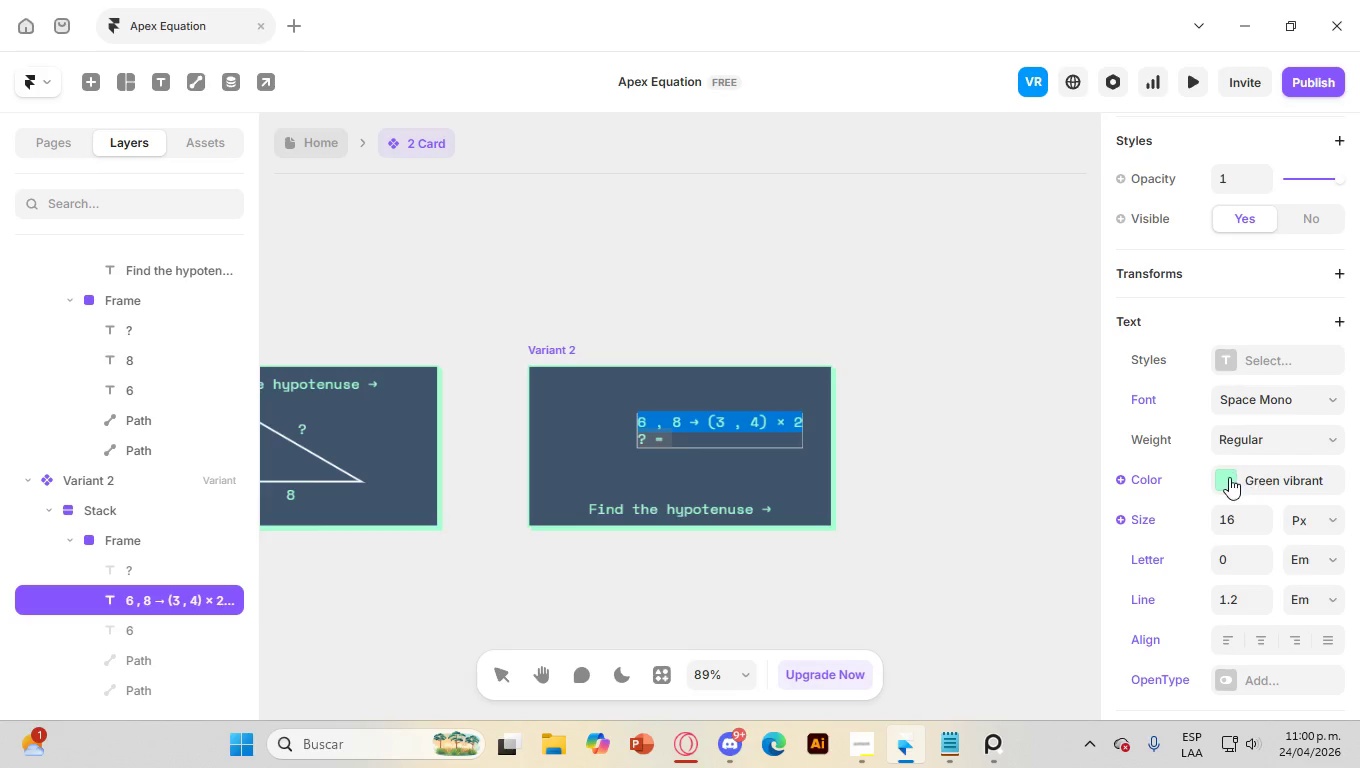 
left_click([1229, 477])
 